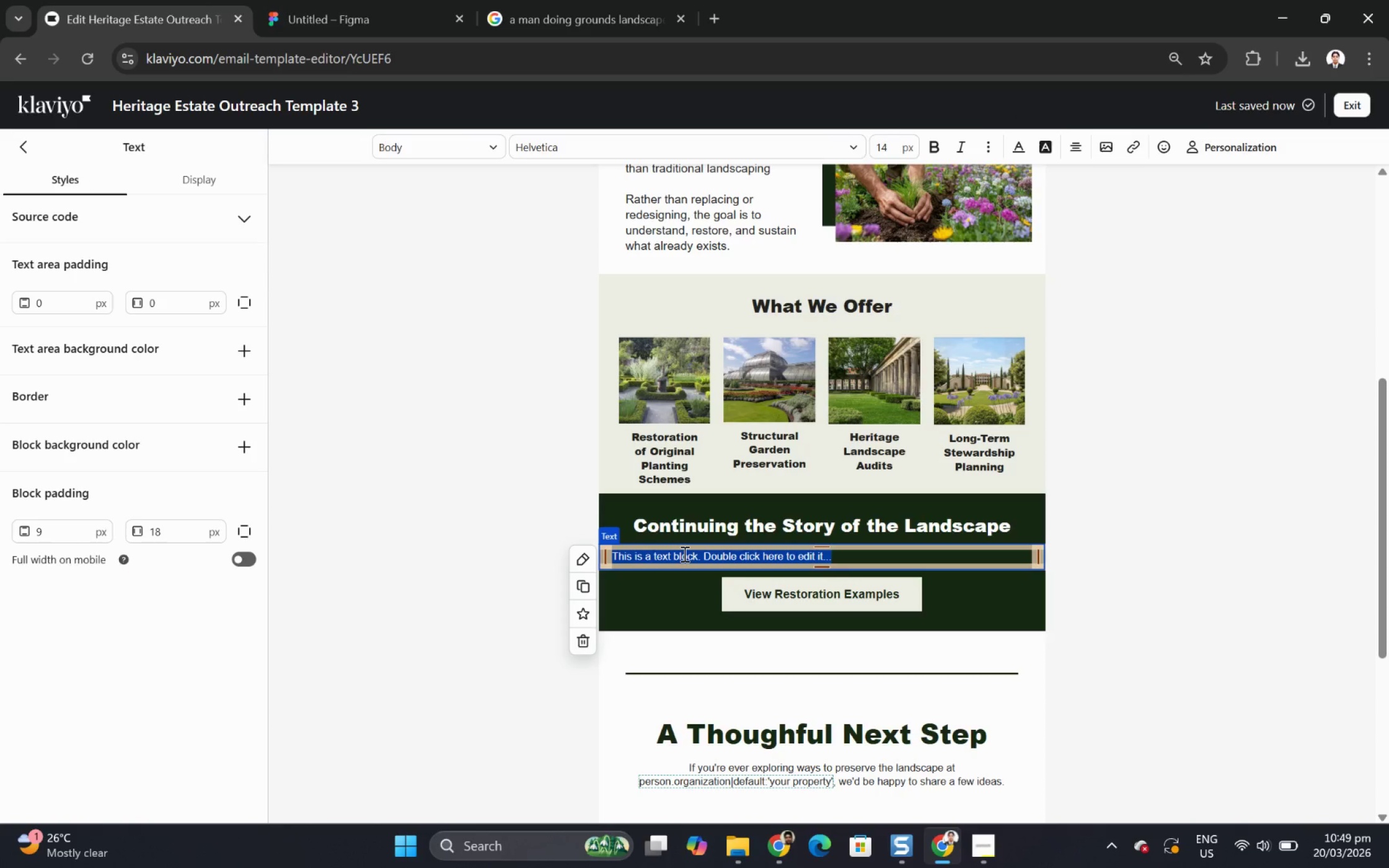 
wait(5.33)
 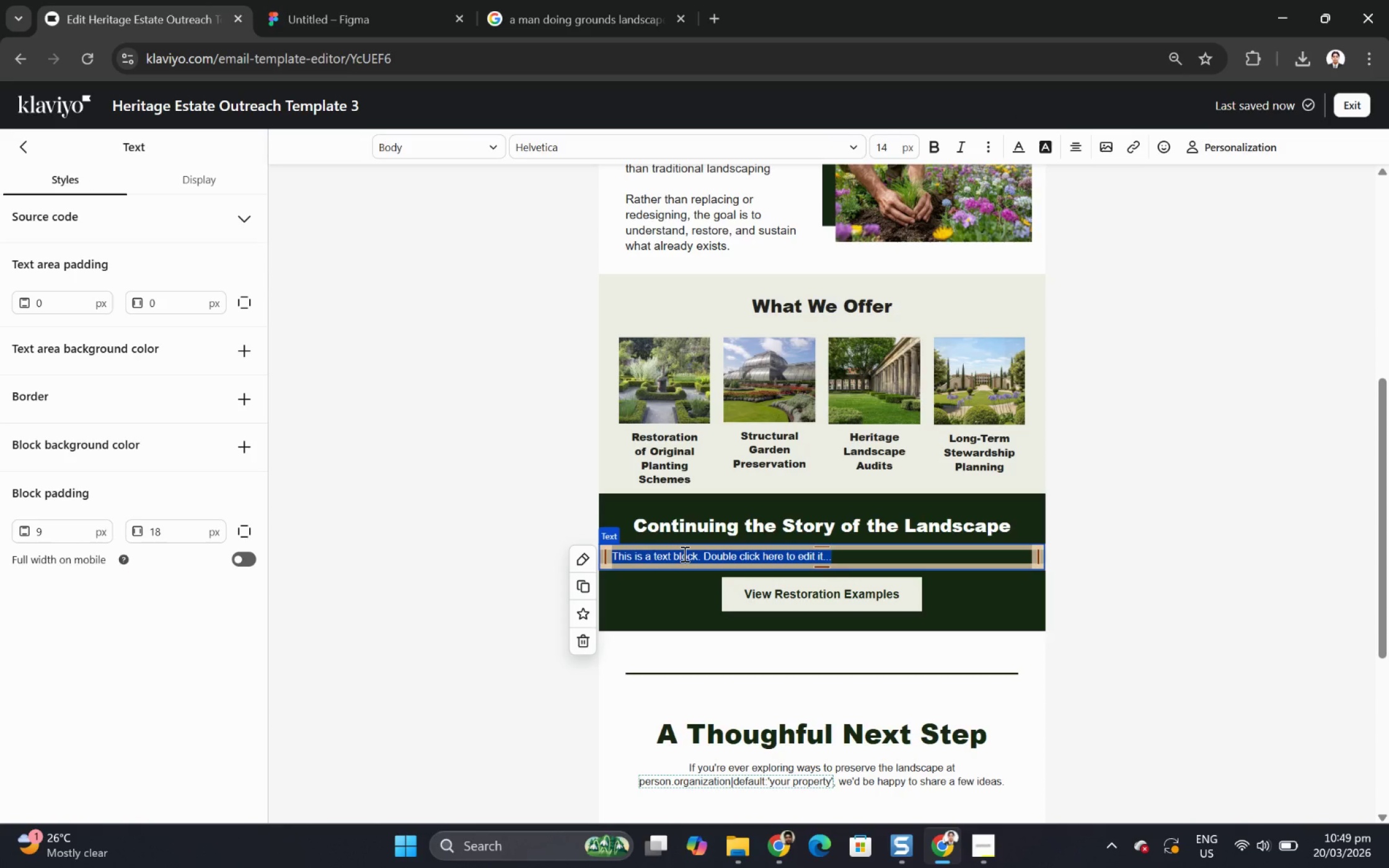 
type(Preservation begins with understanding what was originally hee)
key(Backspace)
key(Backspace)
key(Backspace)
key(Backspace)
type(thee)
 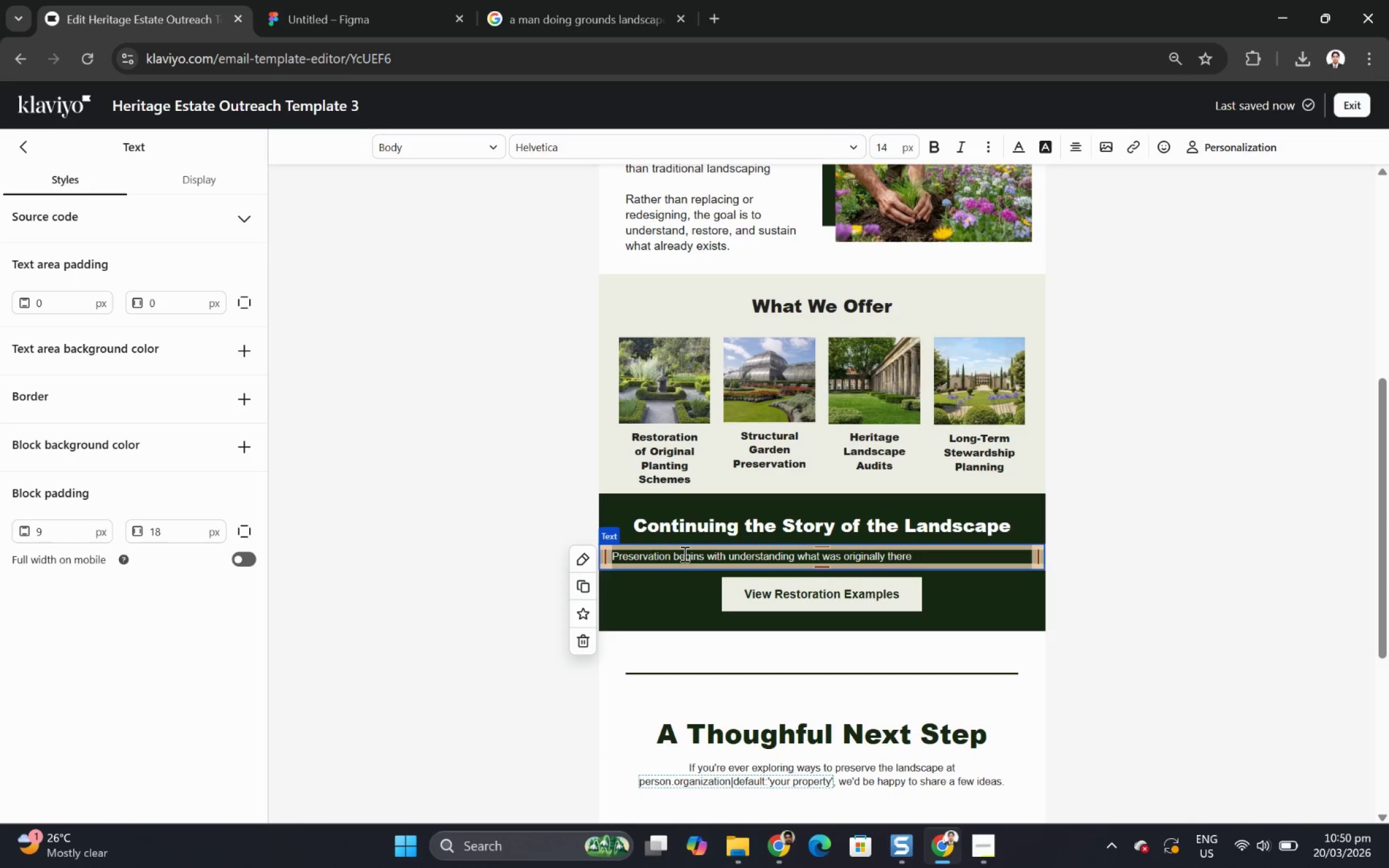 
hold_key(key=R, duration=0.36)
 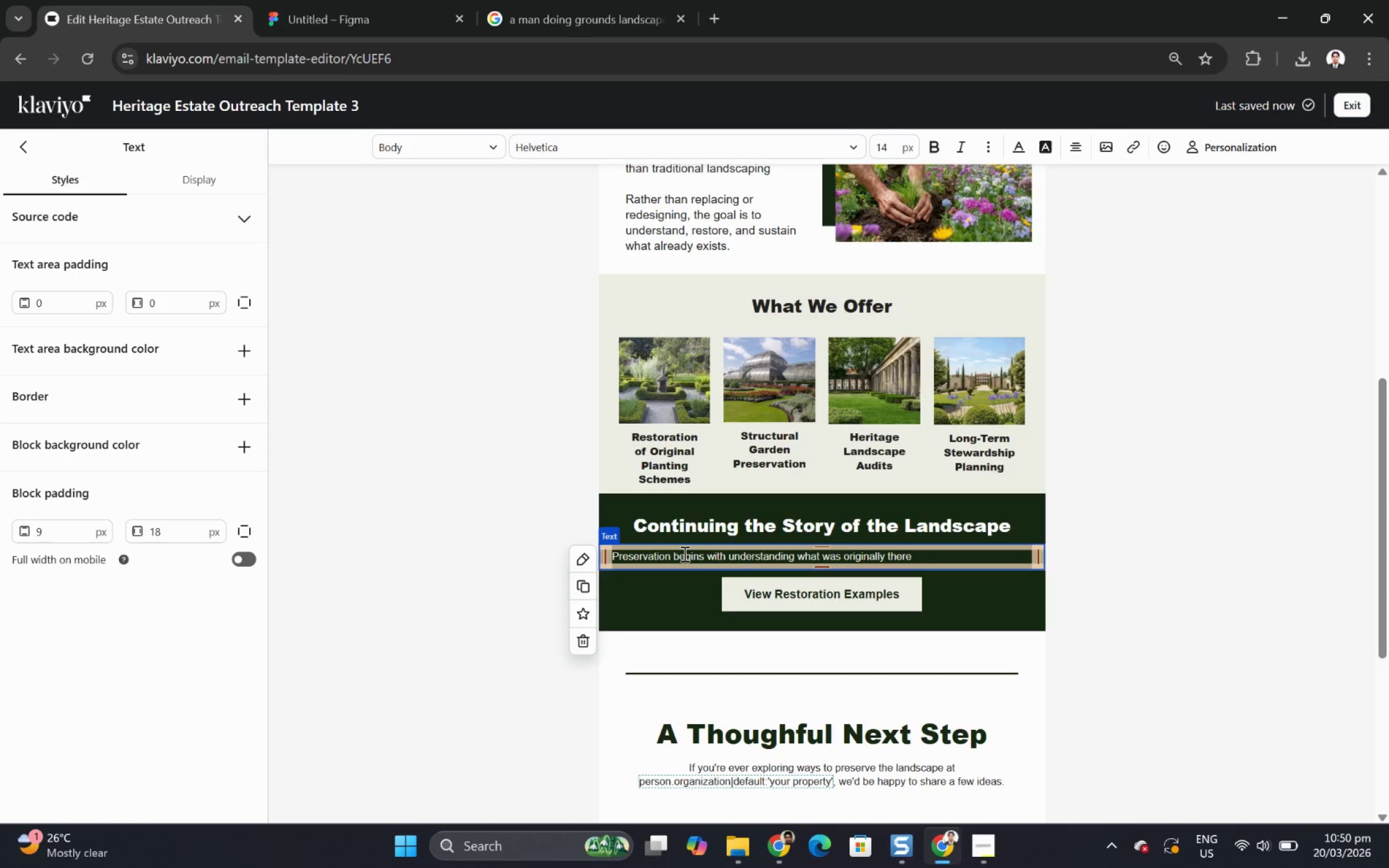 
scroll: coordinate [857, 339], scroll_direction: up, amount: 5.0
 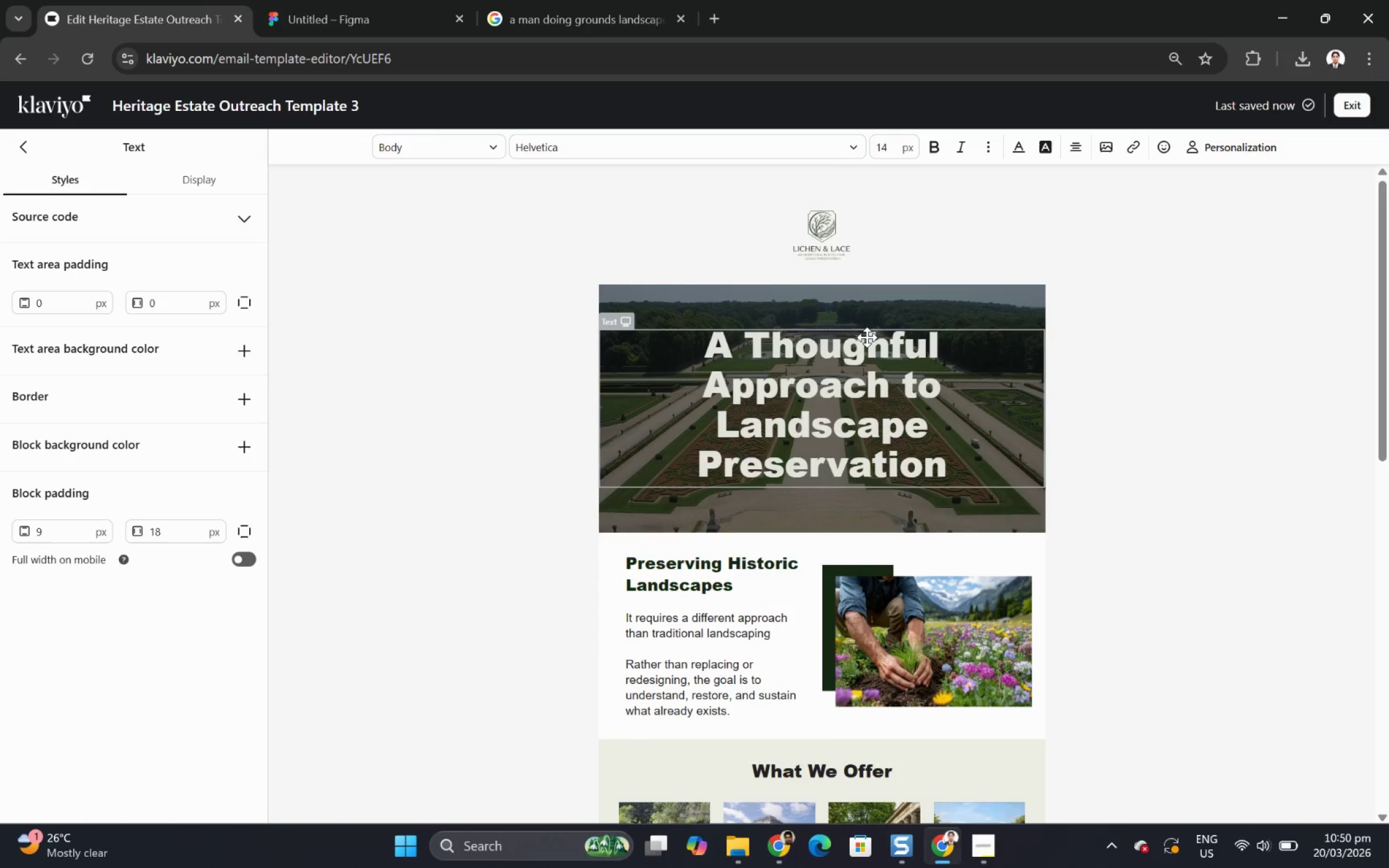 
scroll: coordinate [868, 336], scroll_direction: down, amount: 4.0
 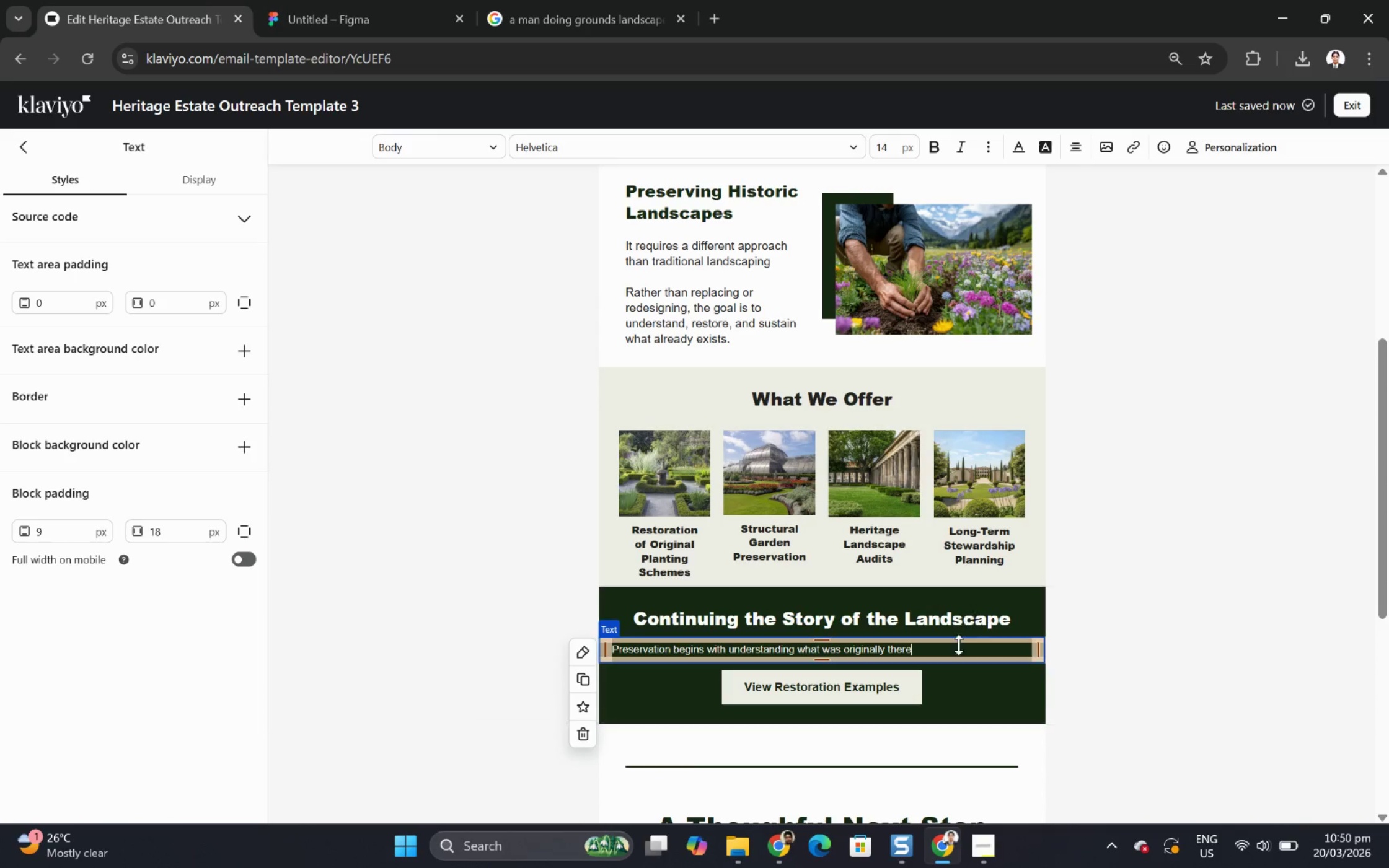 
left_click([1111, 673])
 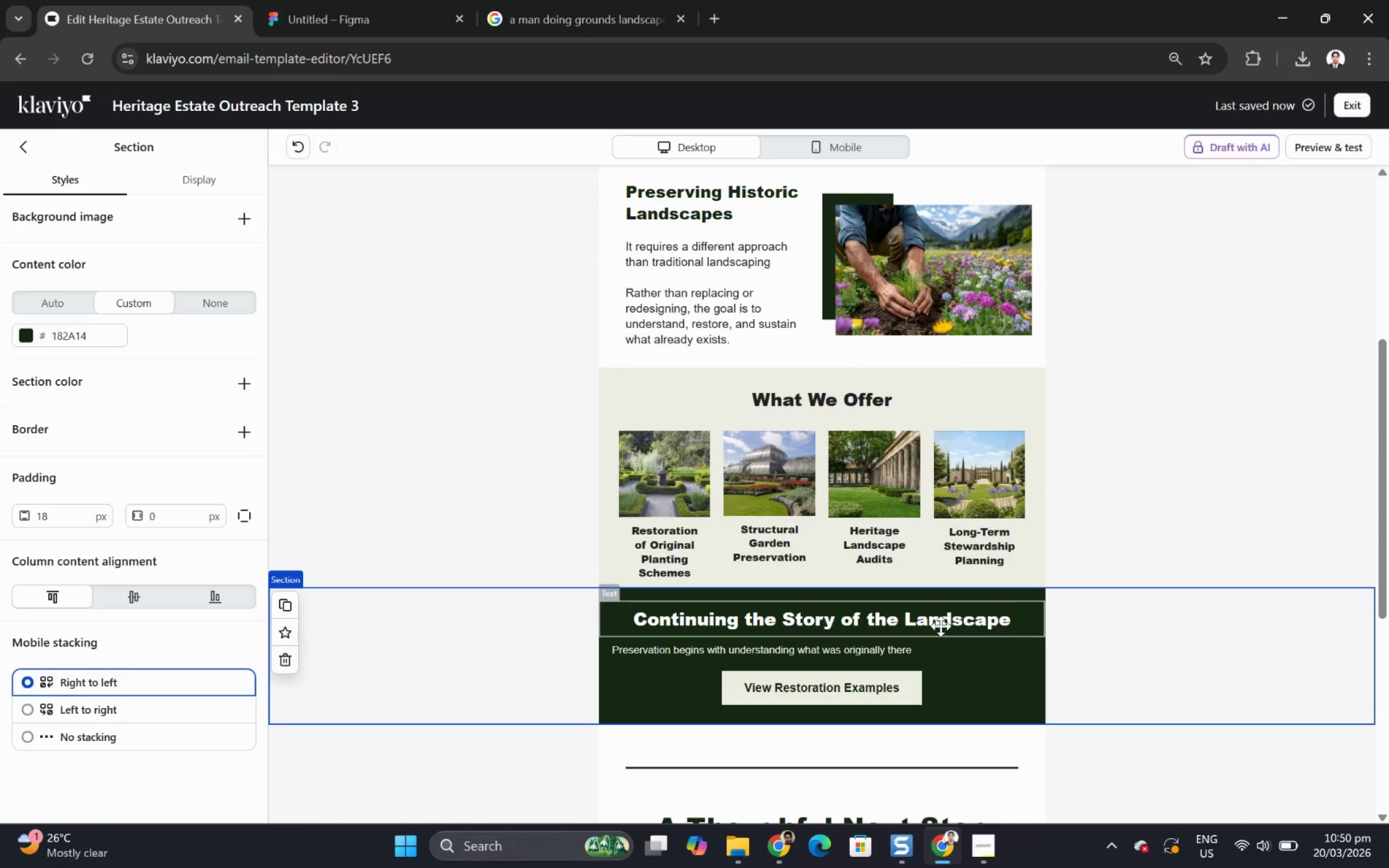 
double_click([917, 645])
 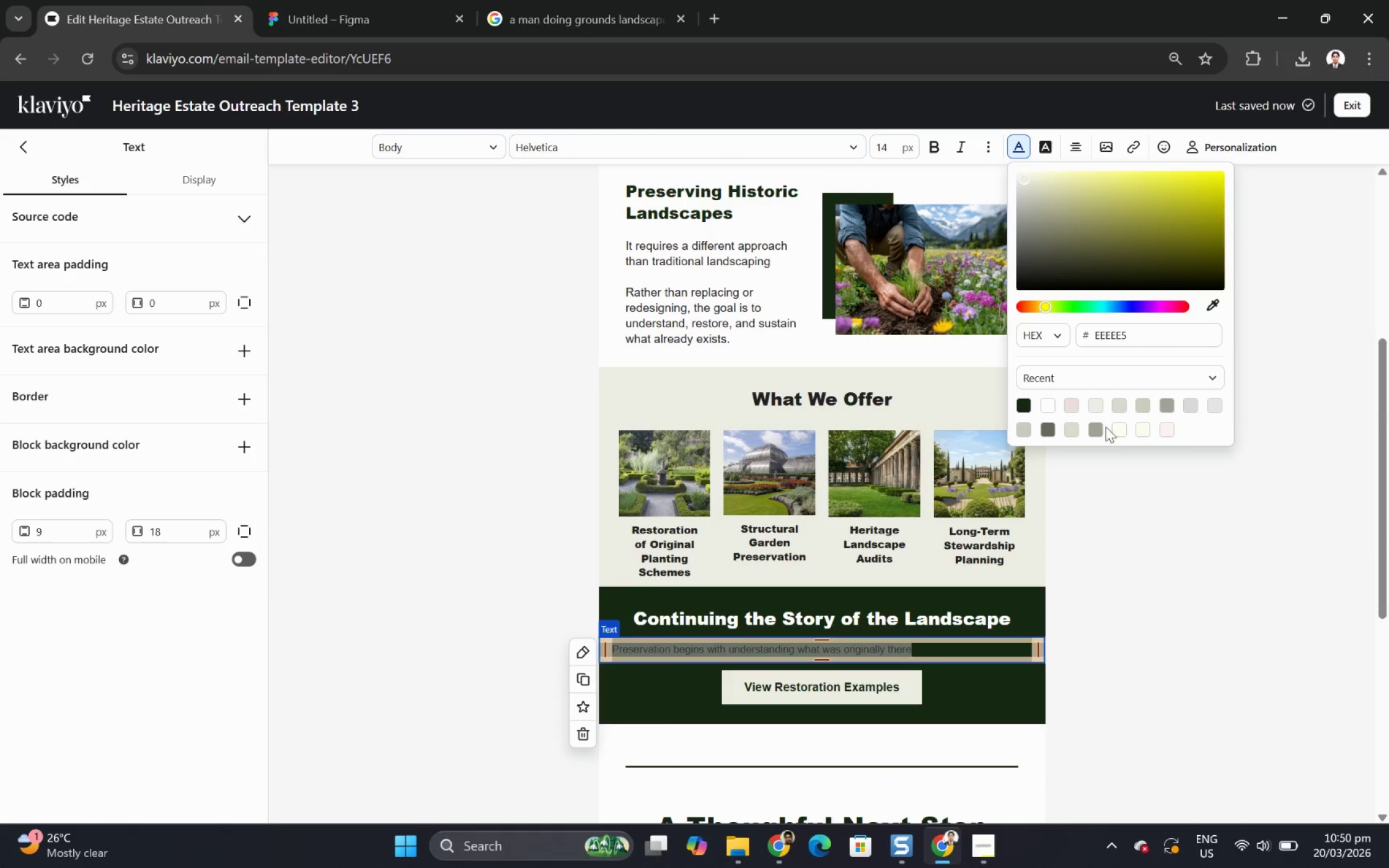 
left_click([1096, 404])
 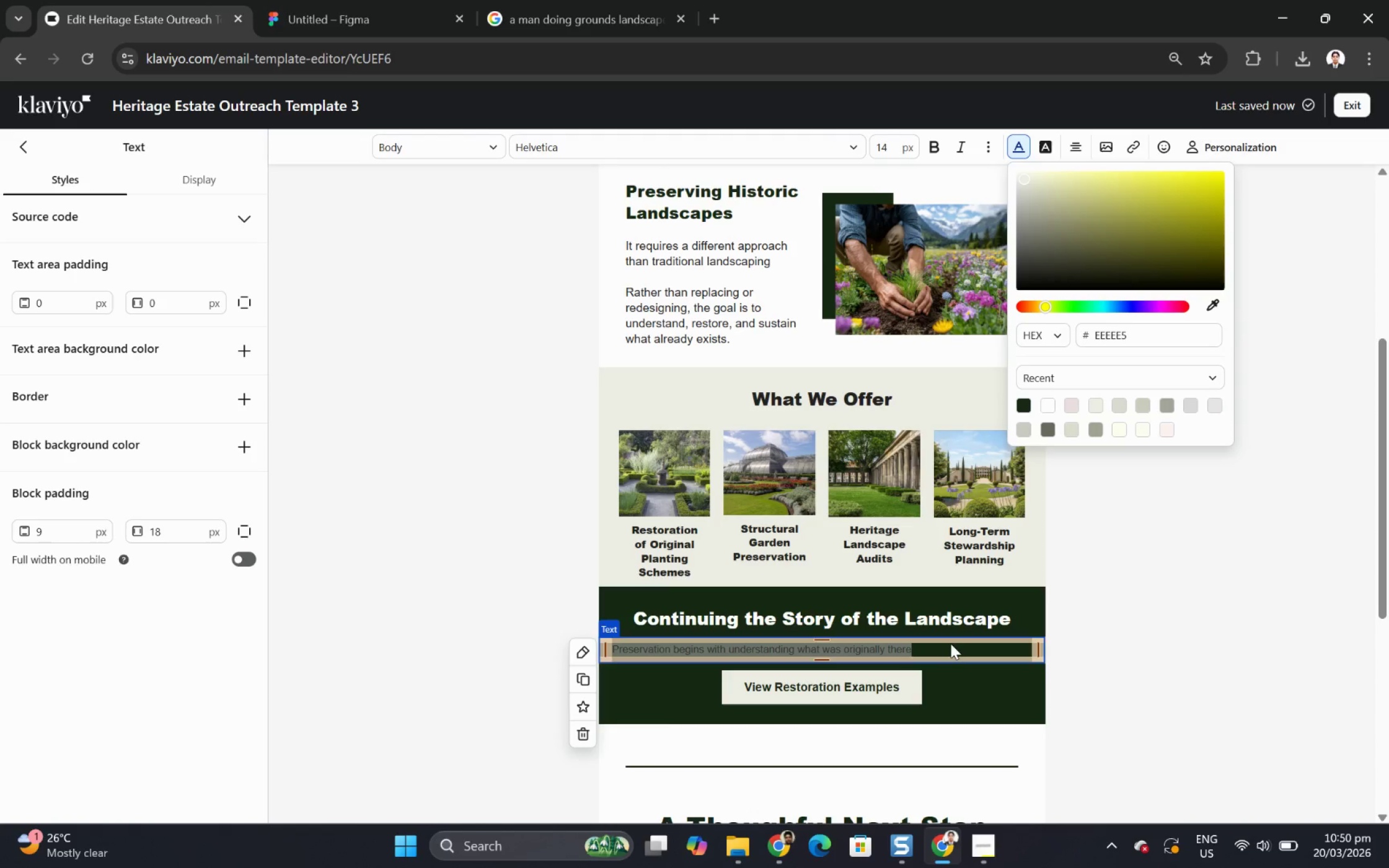 
left_click([953, 652])
 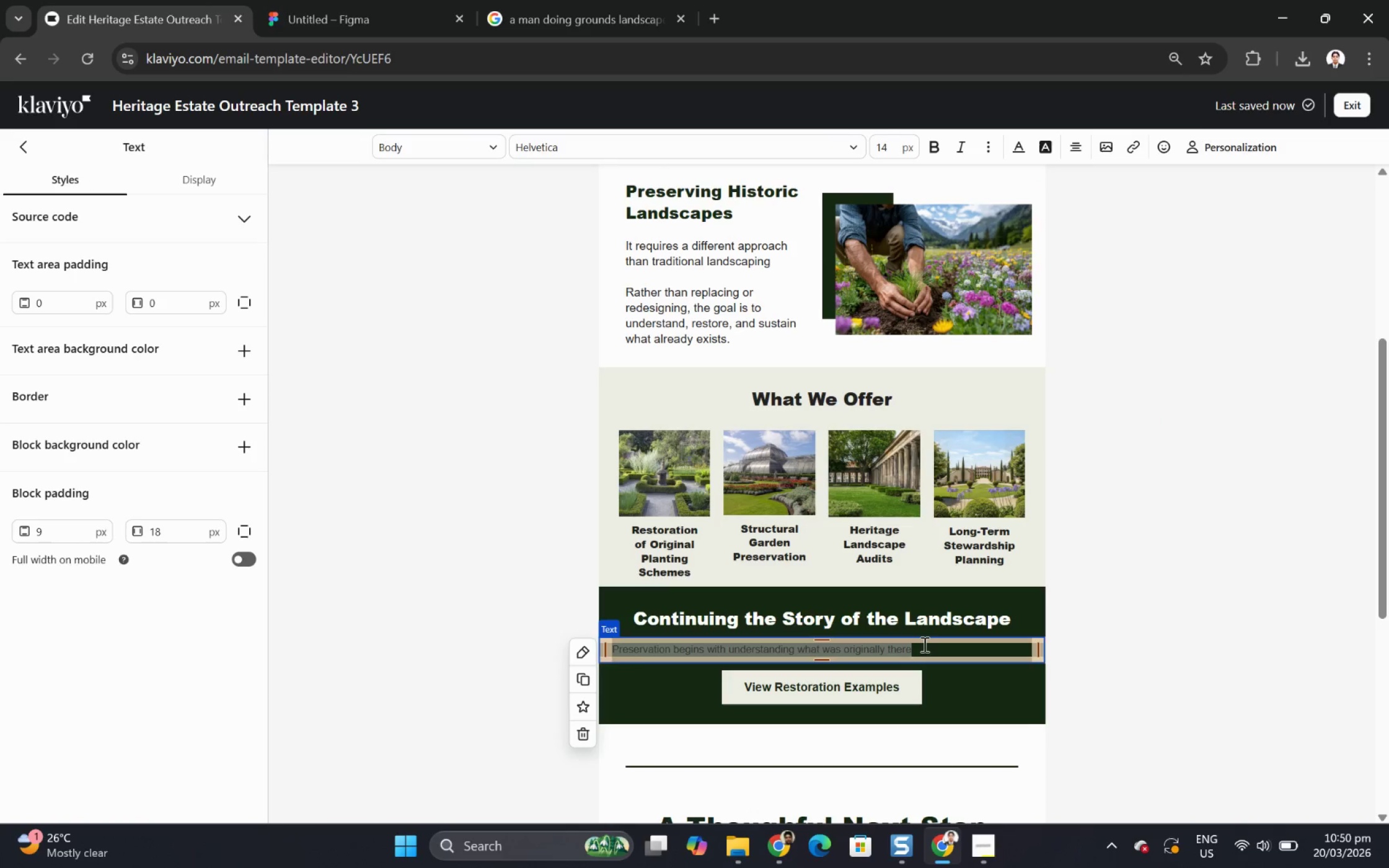 
left_click([923, 644])
 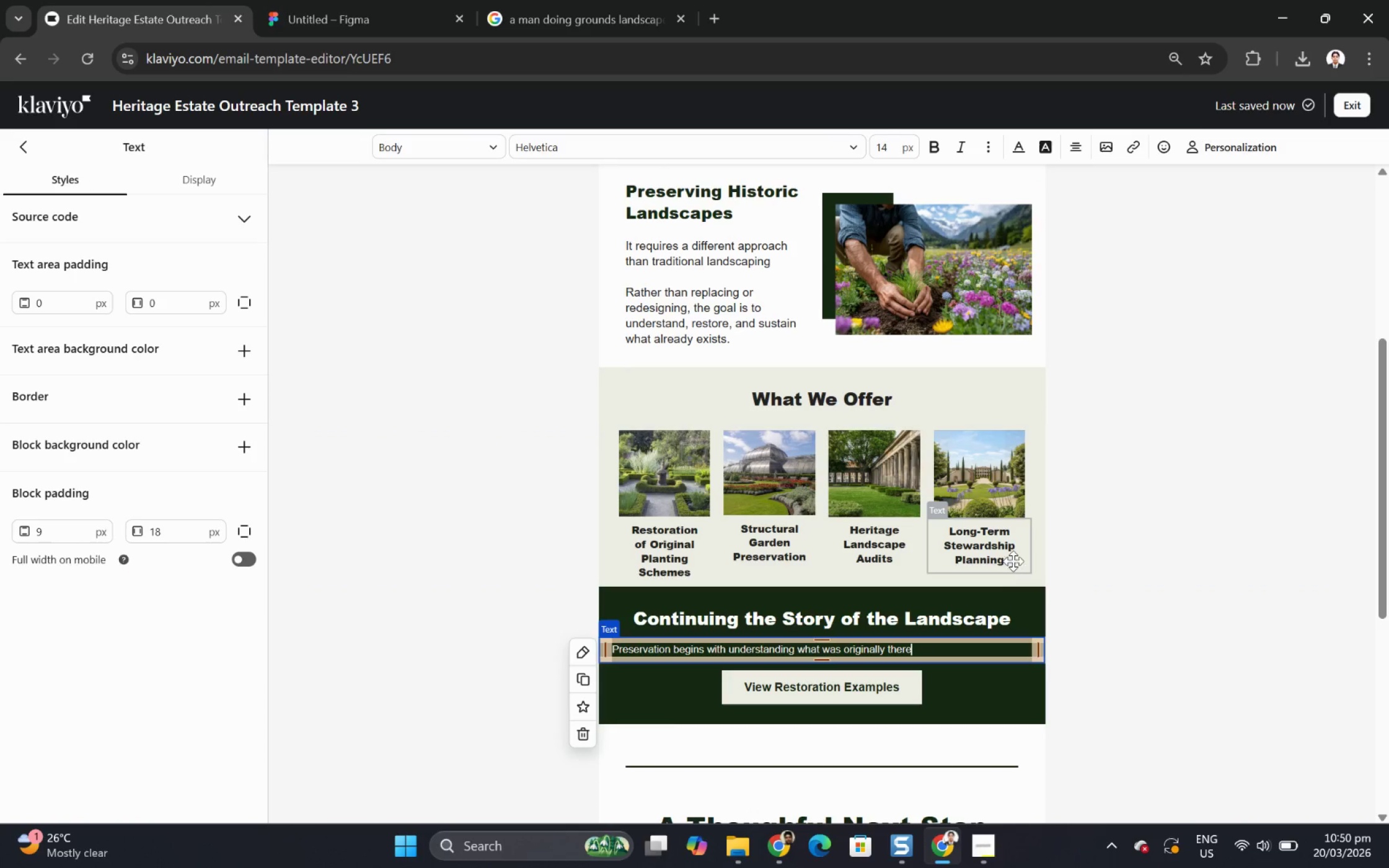 
hold_key(key=ControlLeft, duration=1.52)
 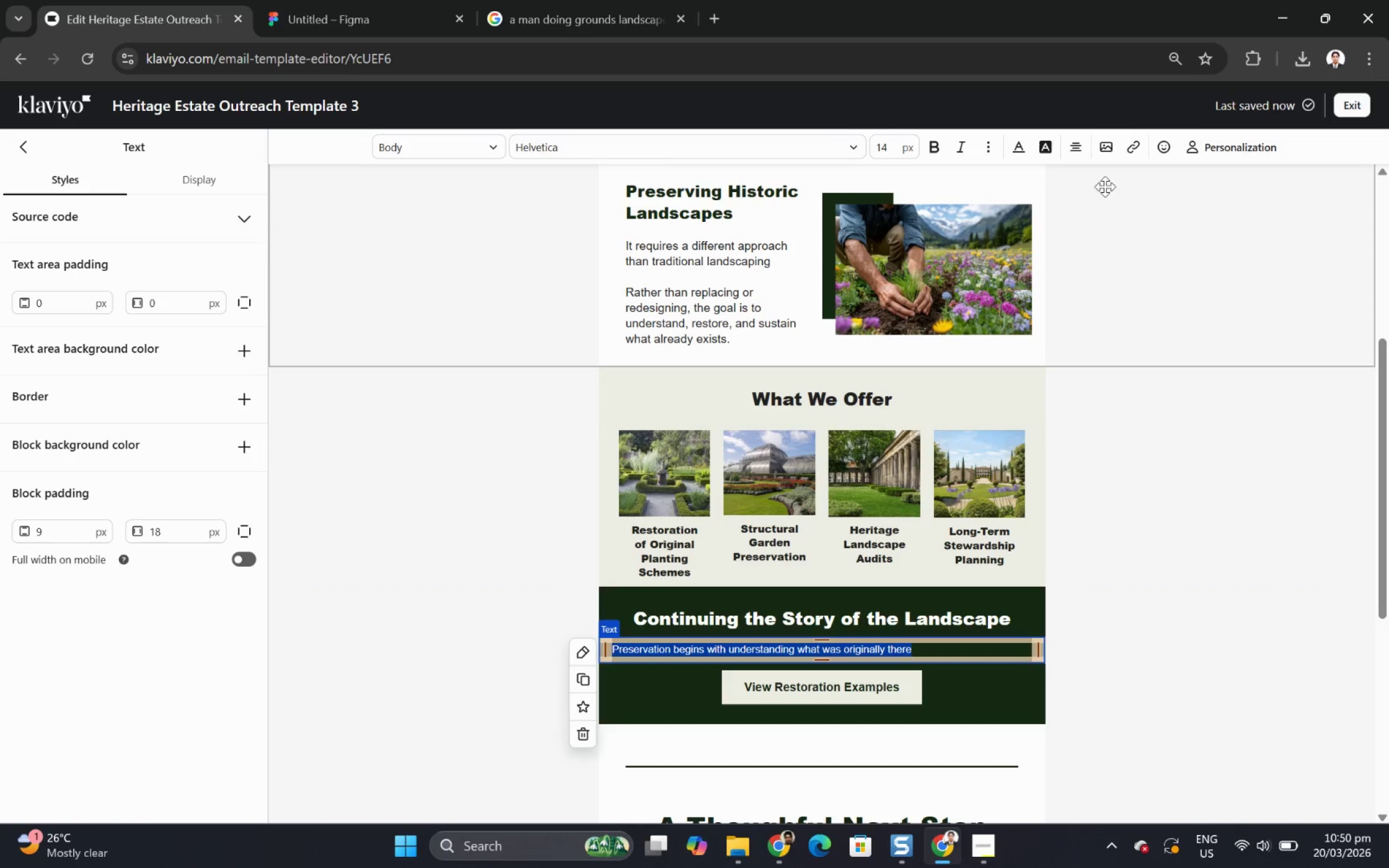 
key(Control+A)
 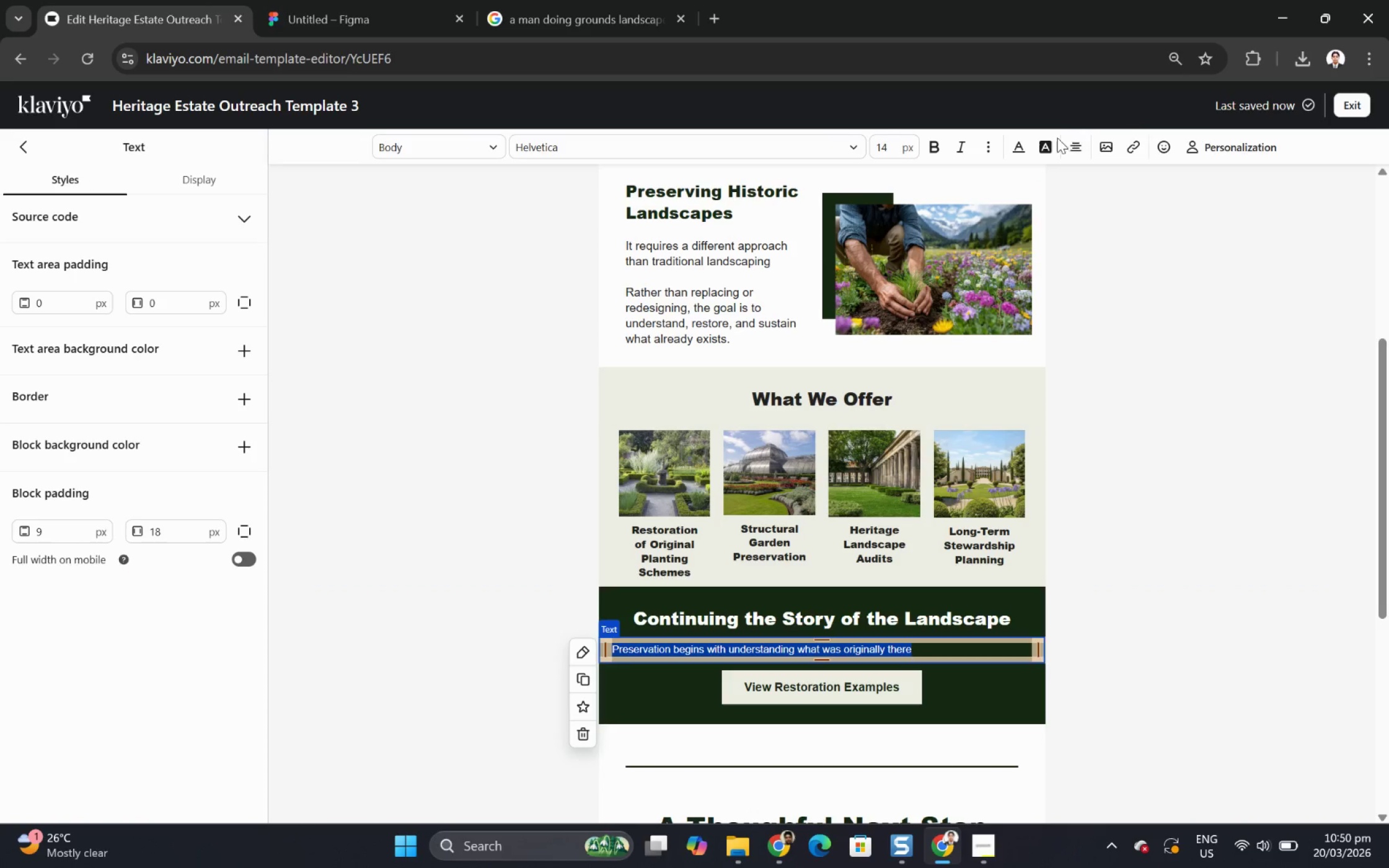 
left_click([1016, 147])
 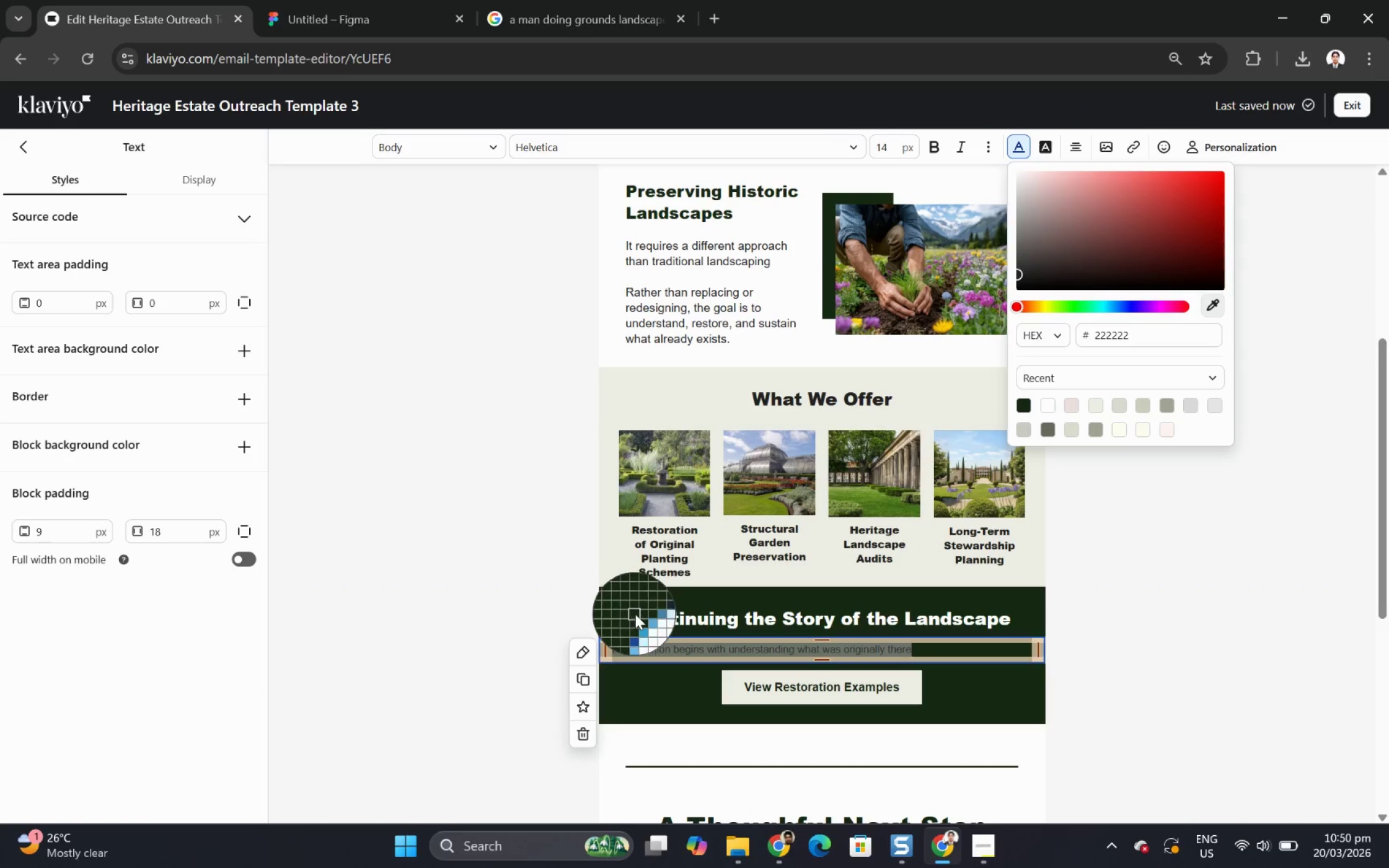 
left_click([637, 615])
 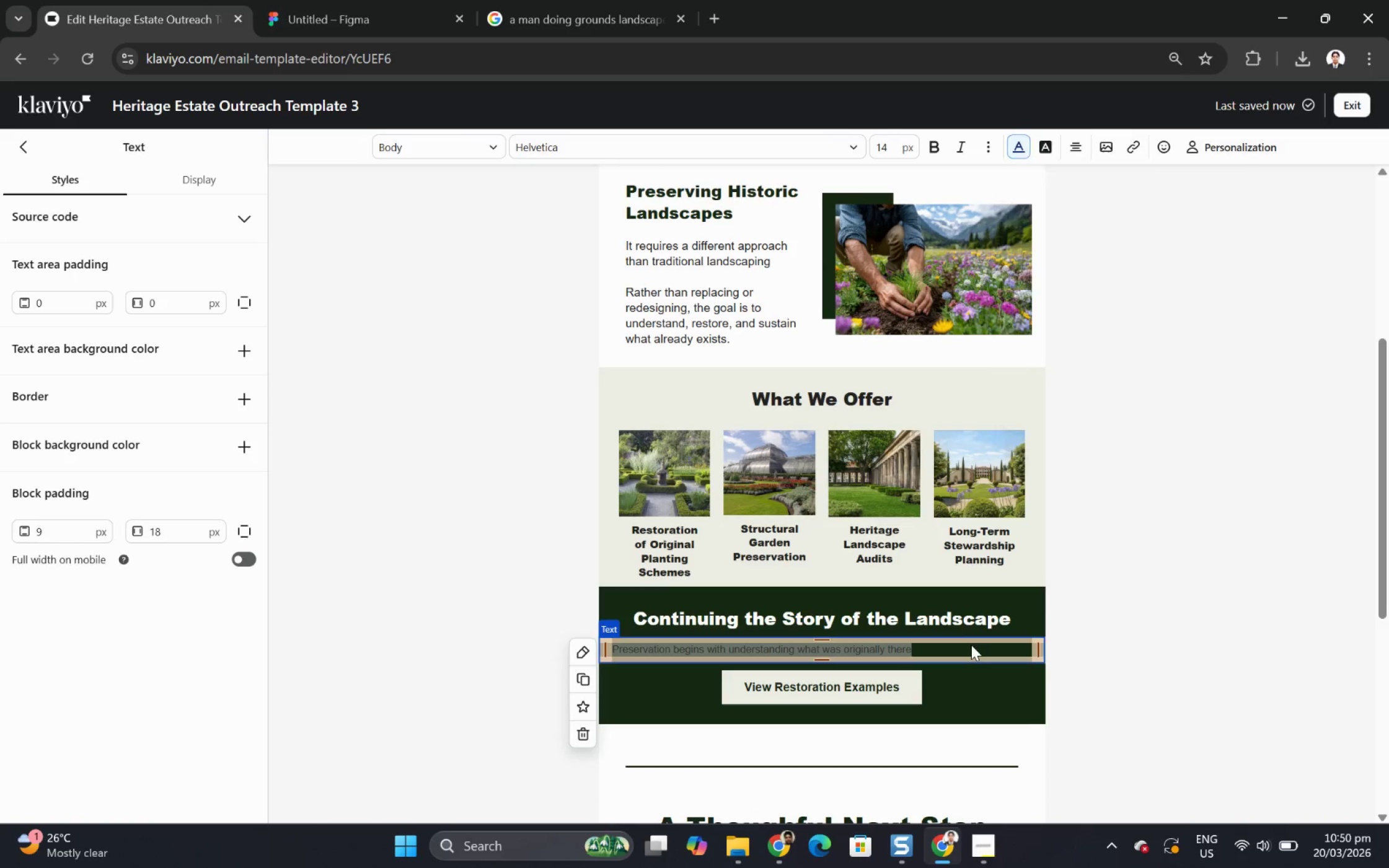 
double_click([971, 649])
 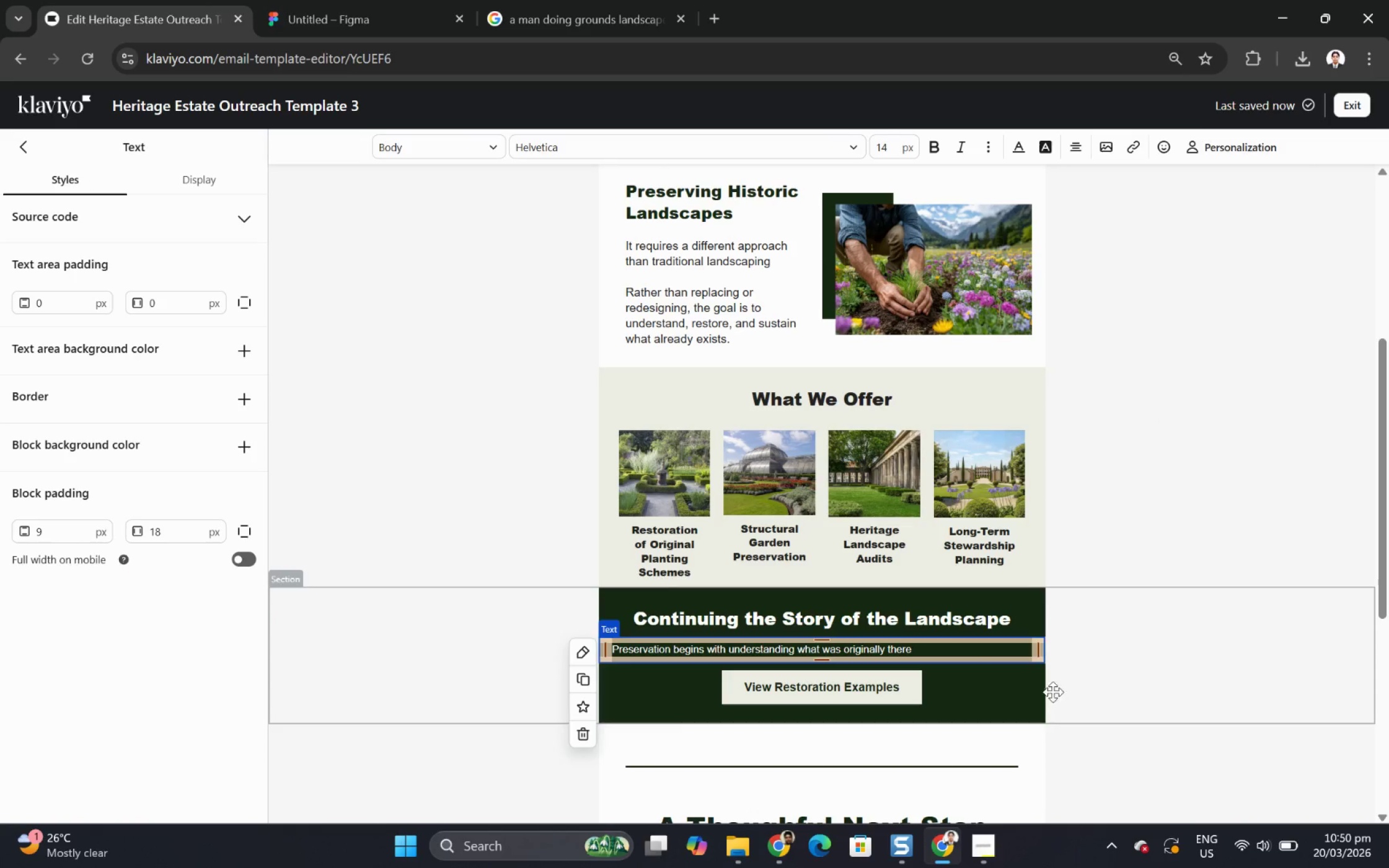 
left_click([1103, 706])
 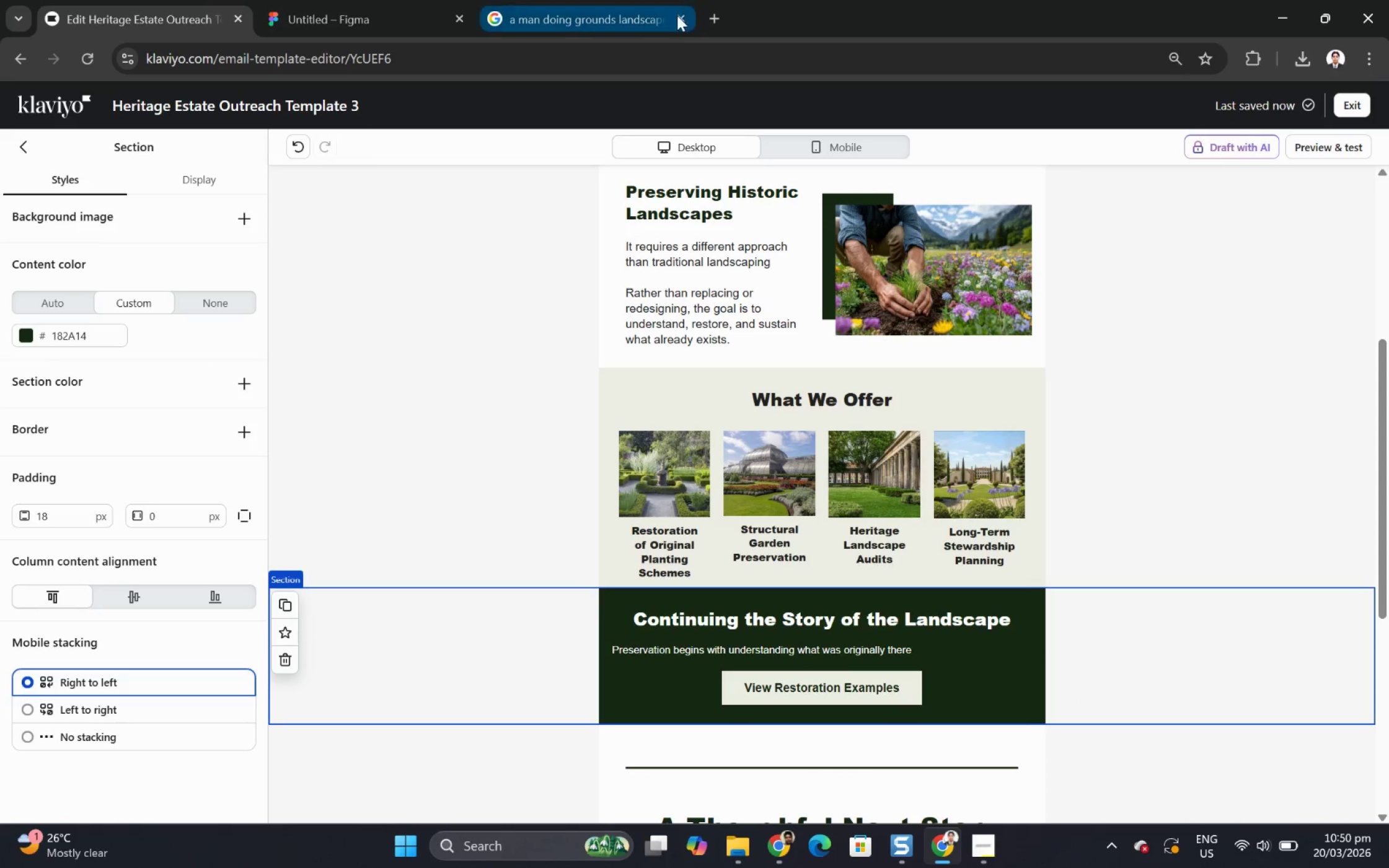 
left_click([700, 14])
 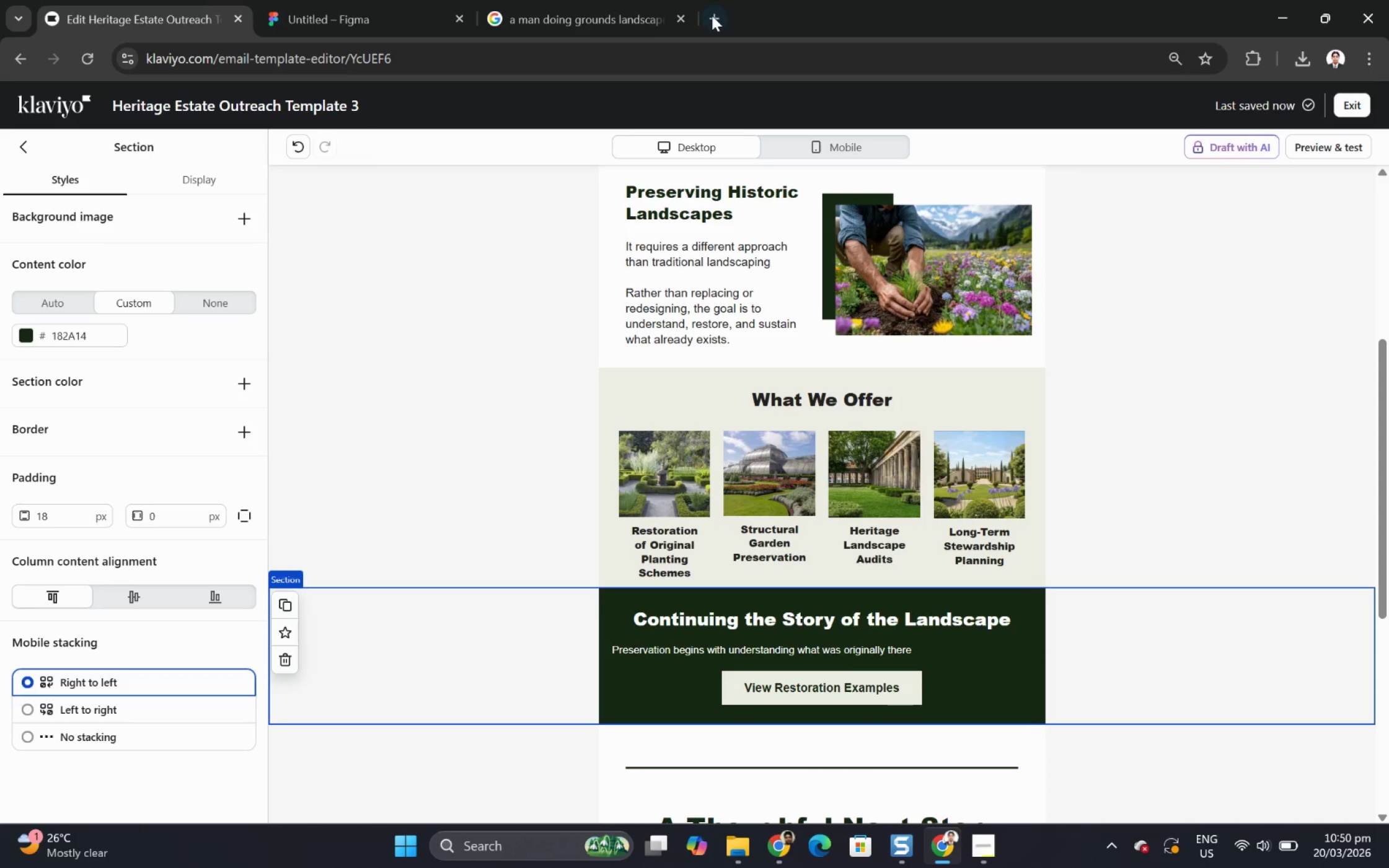 
left_click([712, 15])
 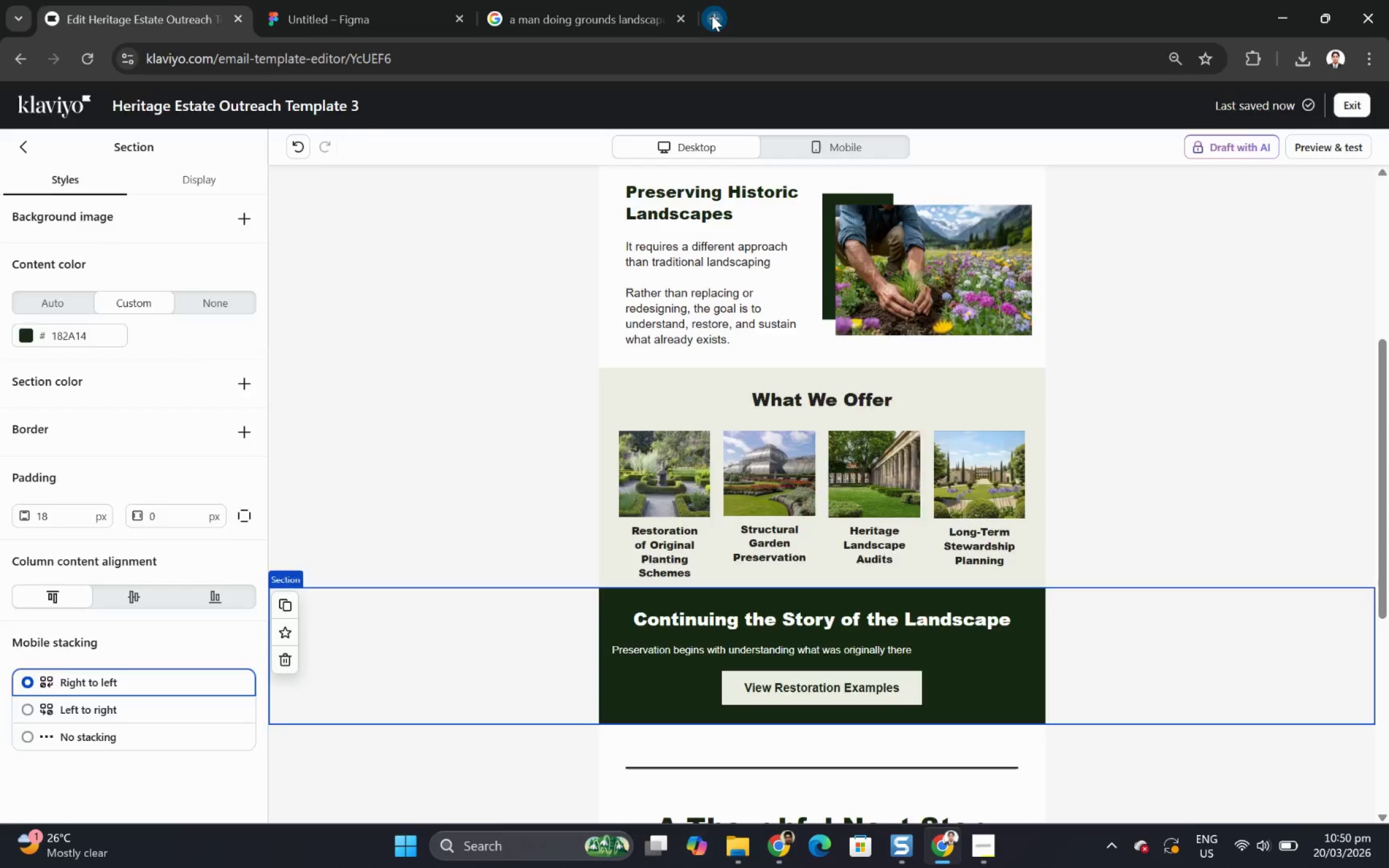 
key(E)
 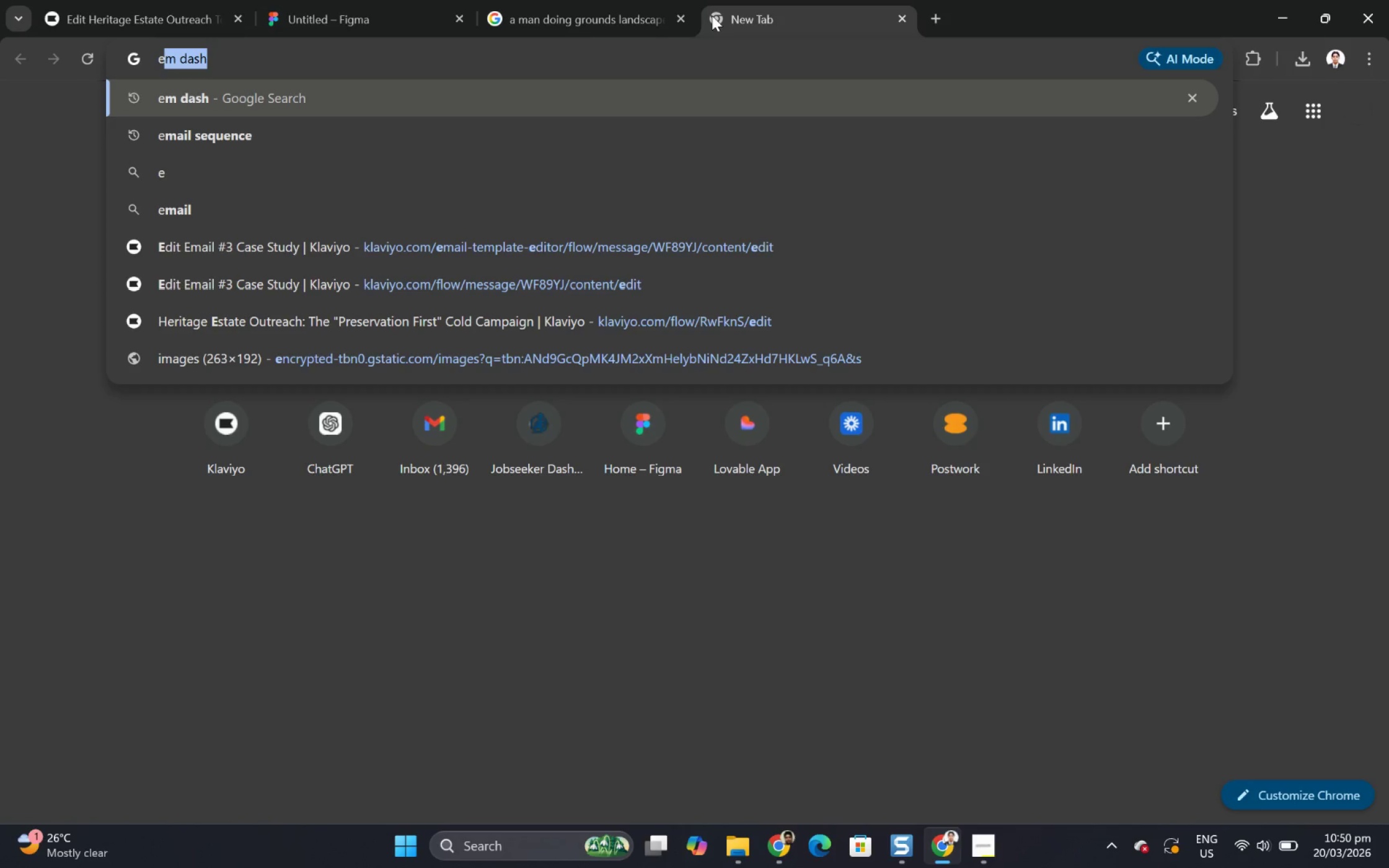 
key(Enter)
 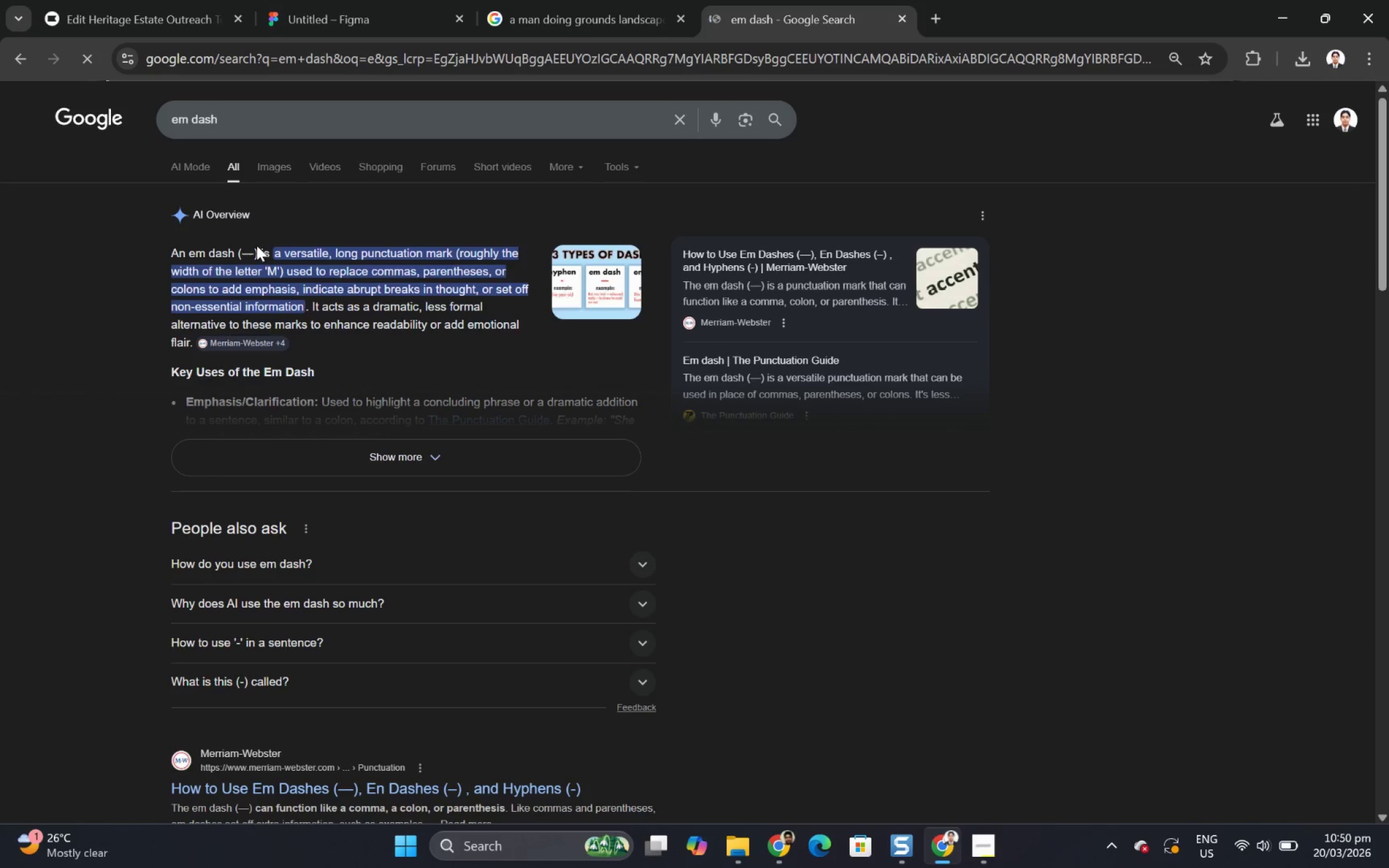 
left_click_drag(start_coordinate=[254, 250], to_coordinate=[247, 250])
 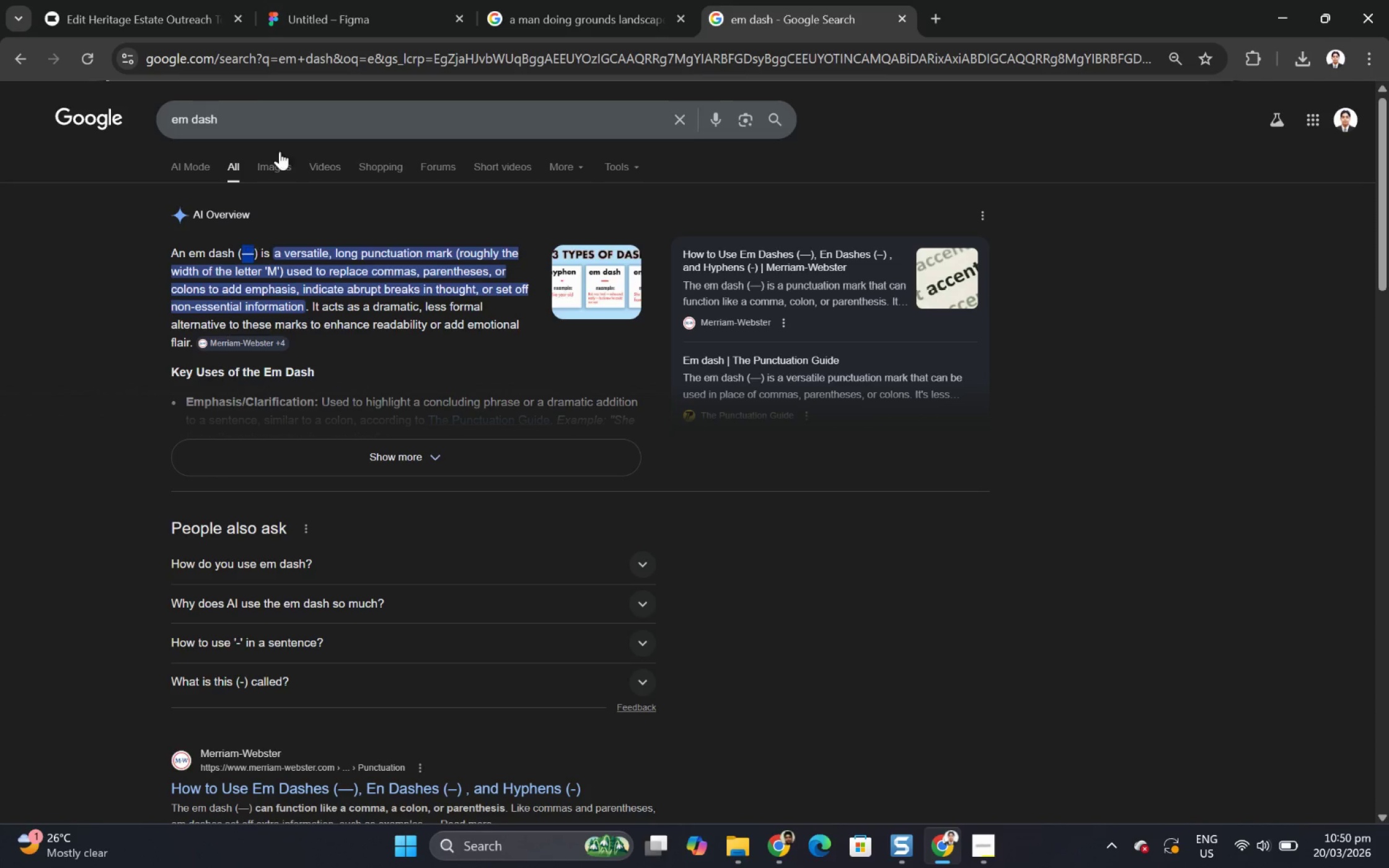 
key(Control+C)
 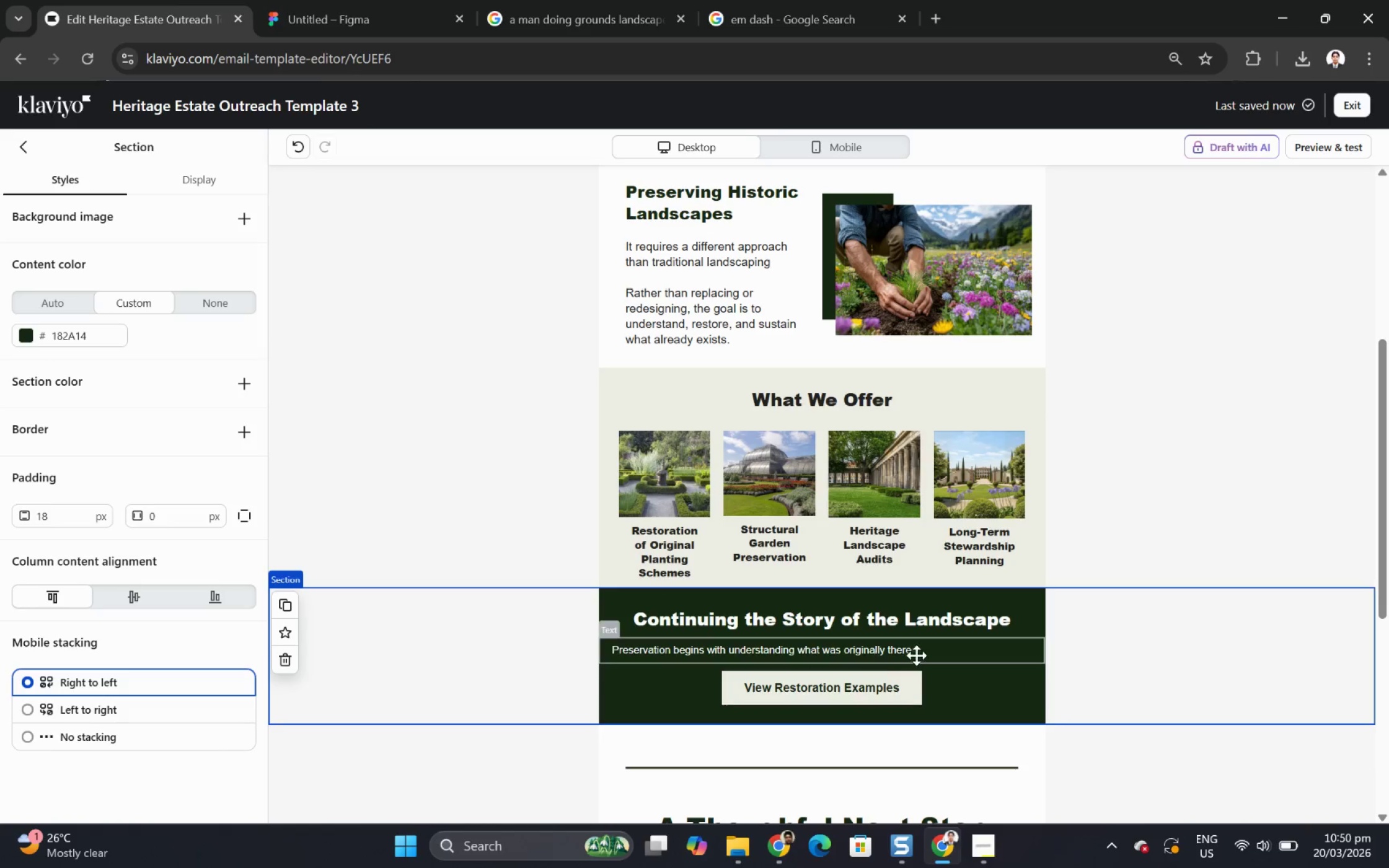 
double_click([925, 646])
 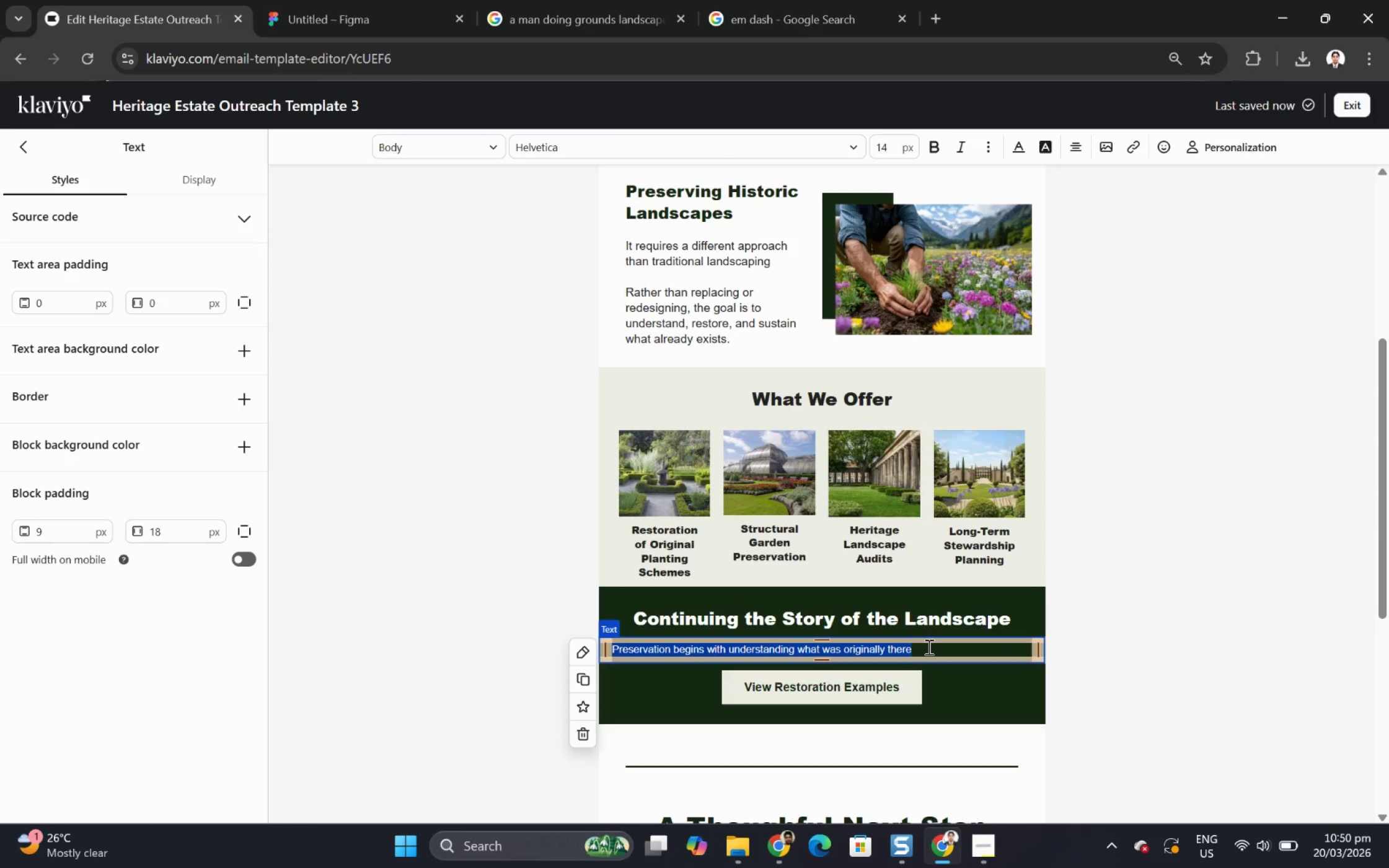 
left_click([927, 650])
 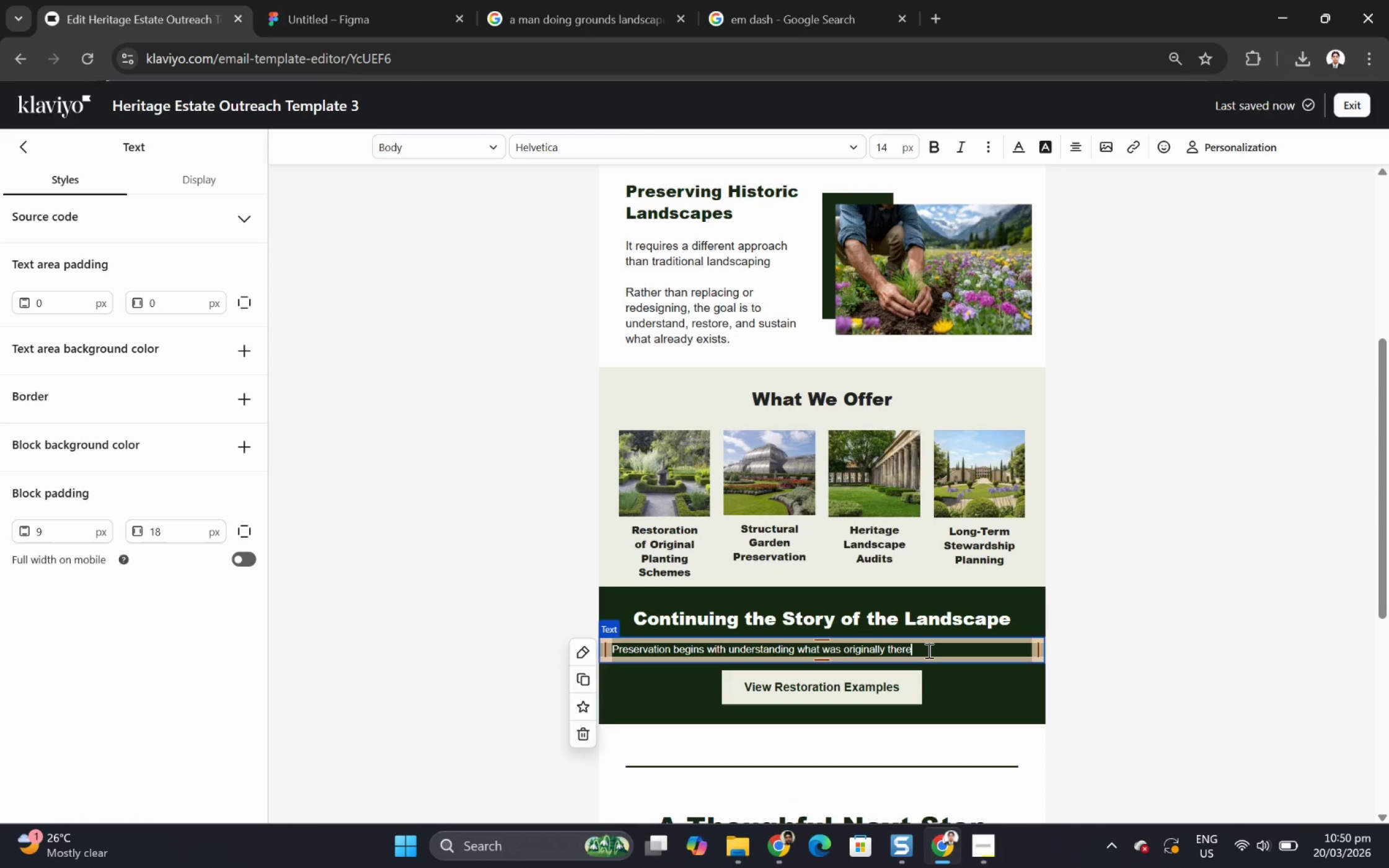 
key(Space)
 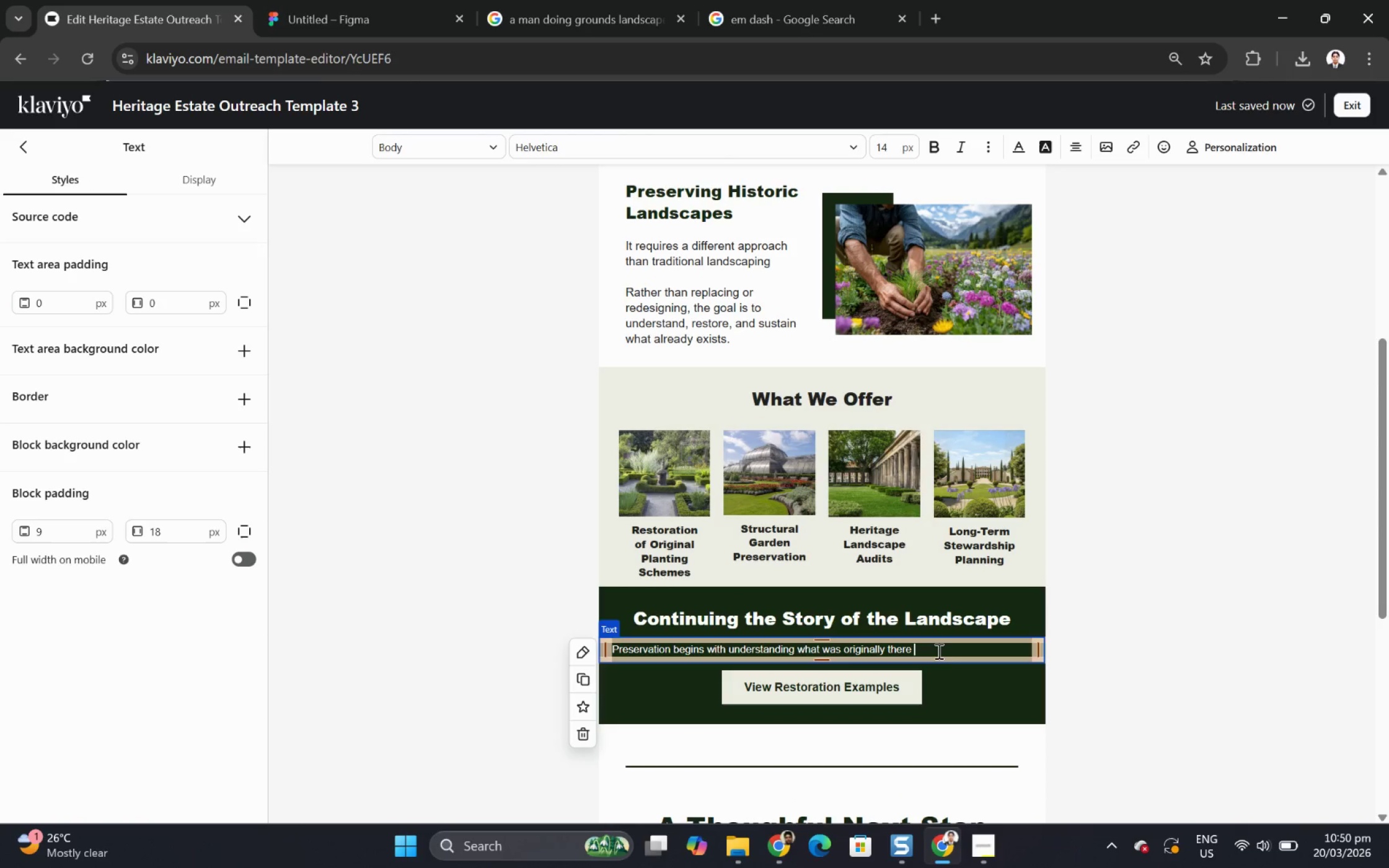 
key(Control+V)
 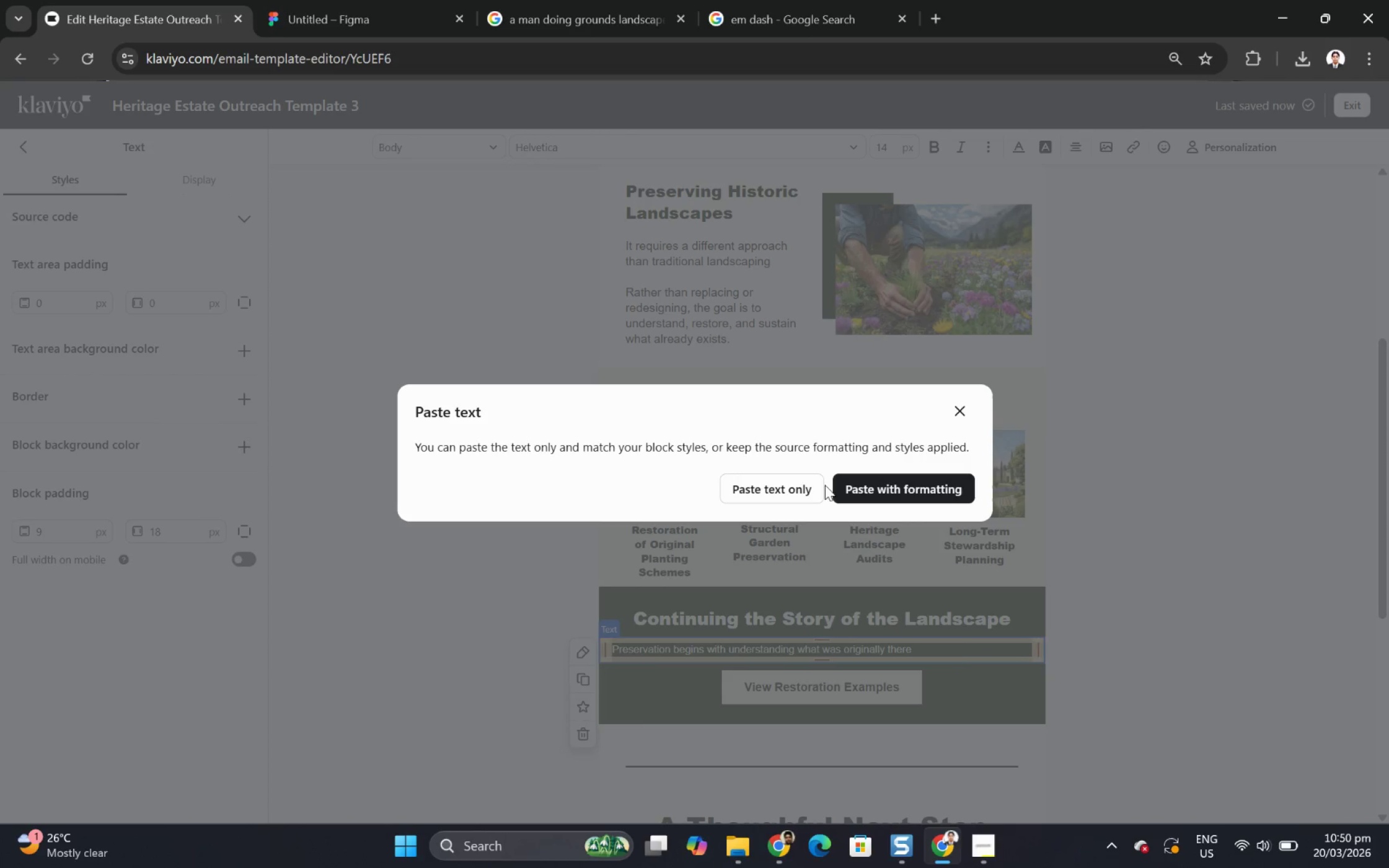 
left_click([813, 485])
 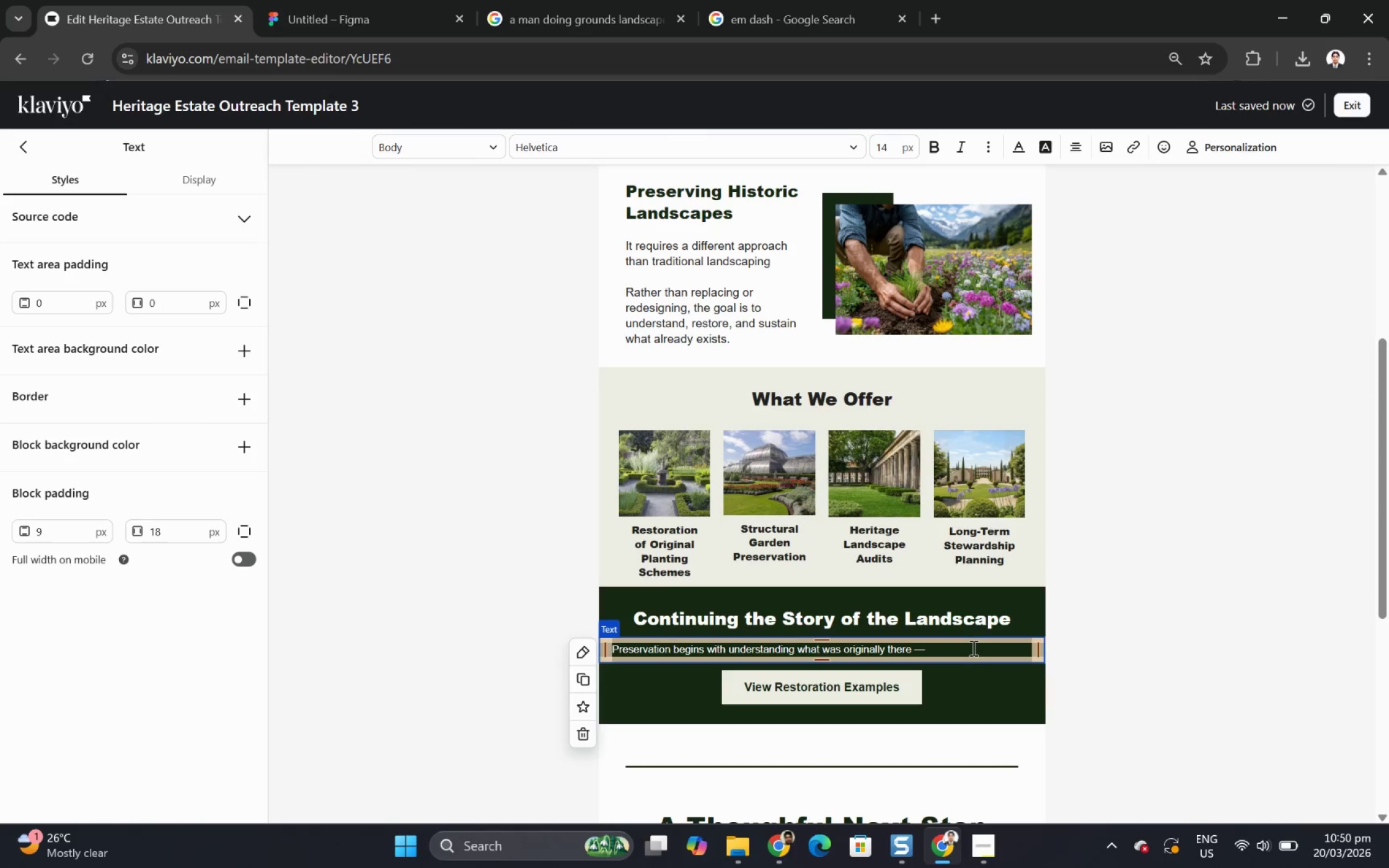 
left_click([970, 650])
 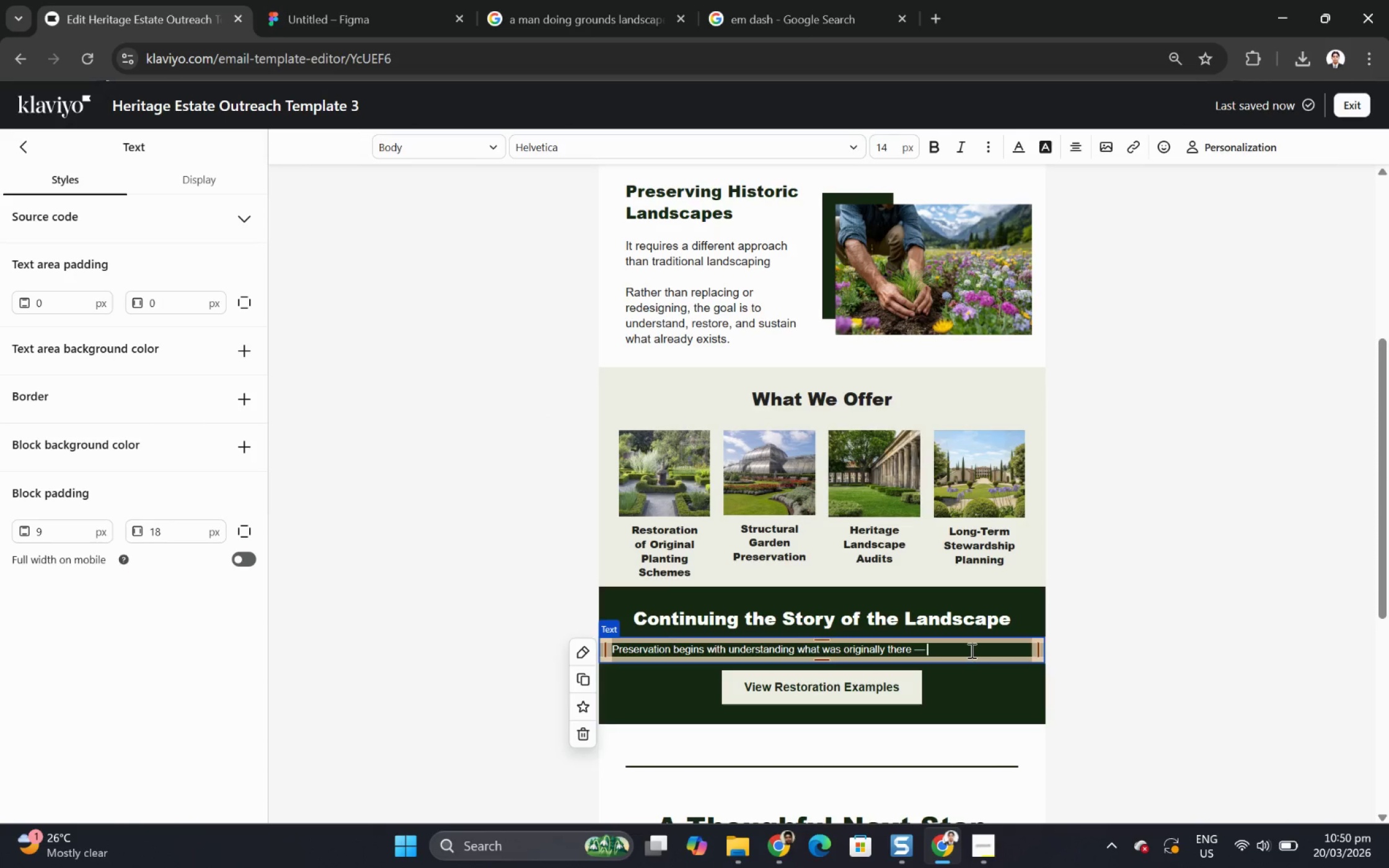 
type( and what still remainds.)
key(Backspace)
key(Backspace)
key(Backspace)
type(s.)
 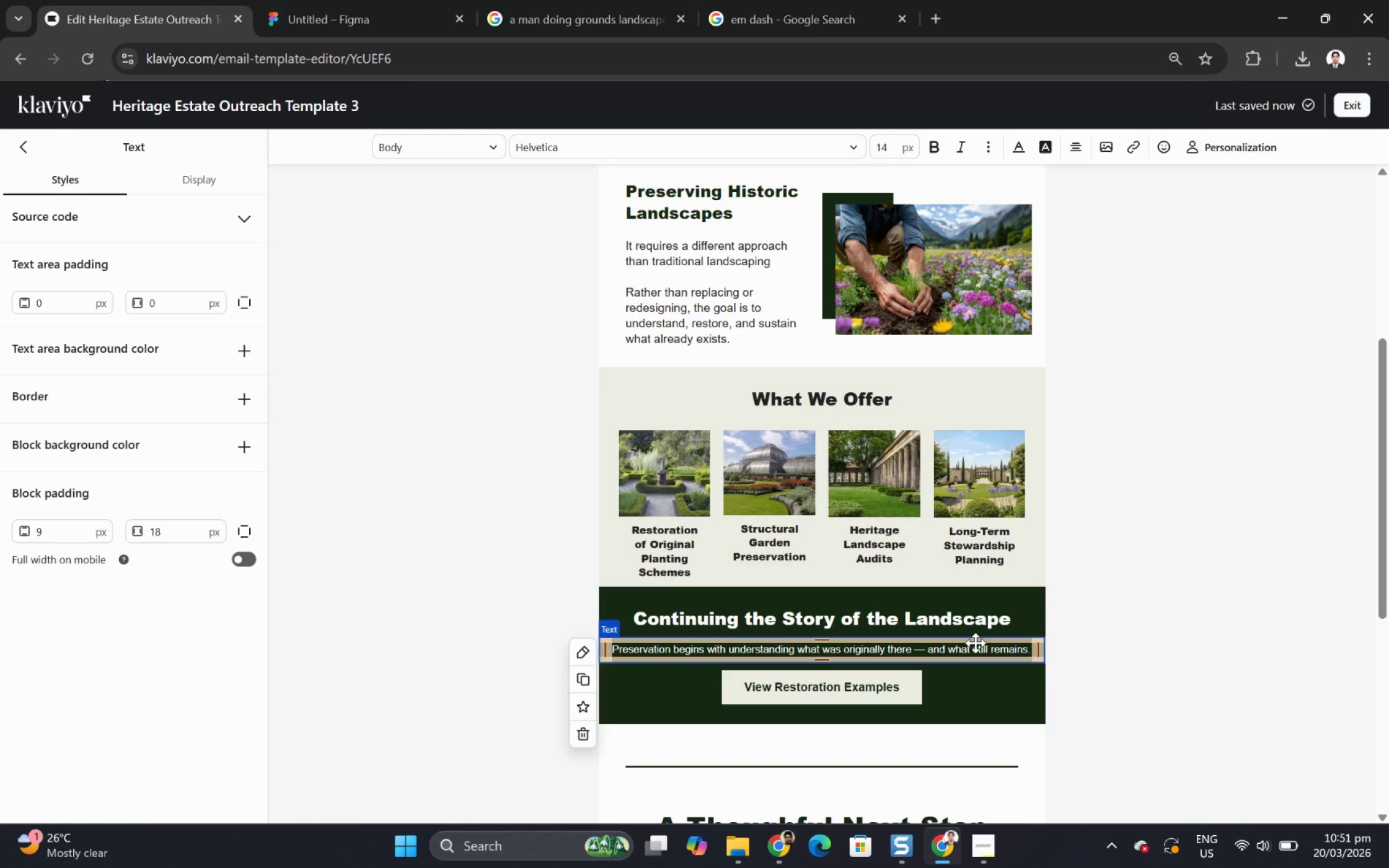 
hold_key(key=ControlLeft, duration=0.36)
 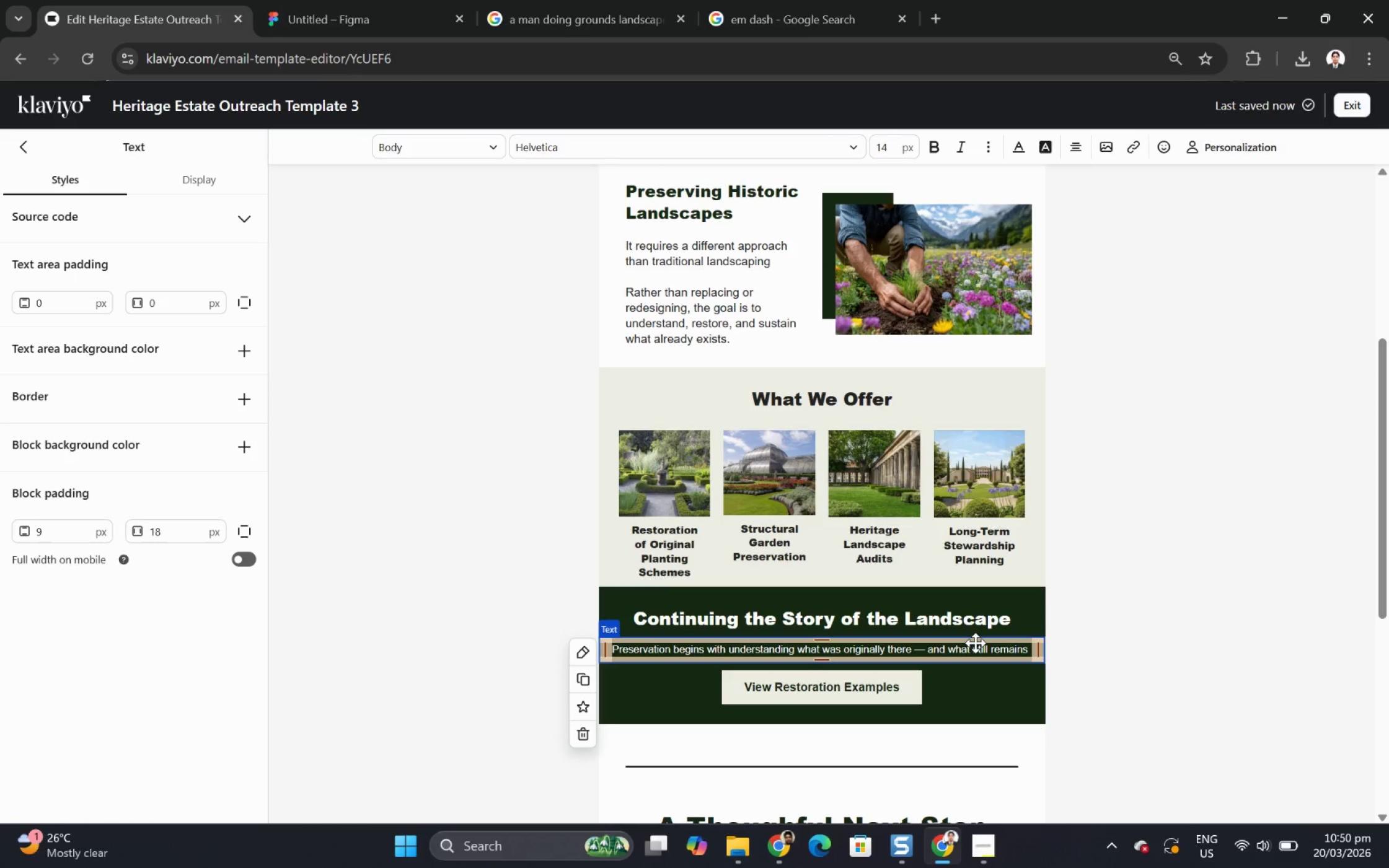 
hold_key(key=ControlLeft, duration=0.45)
 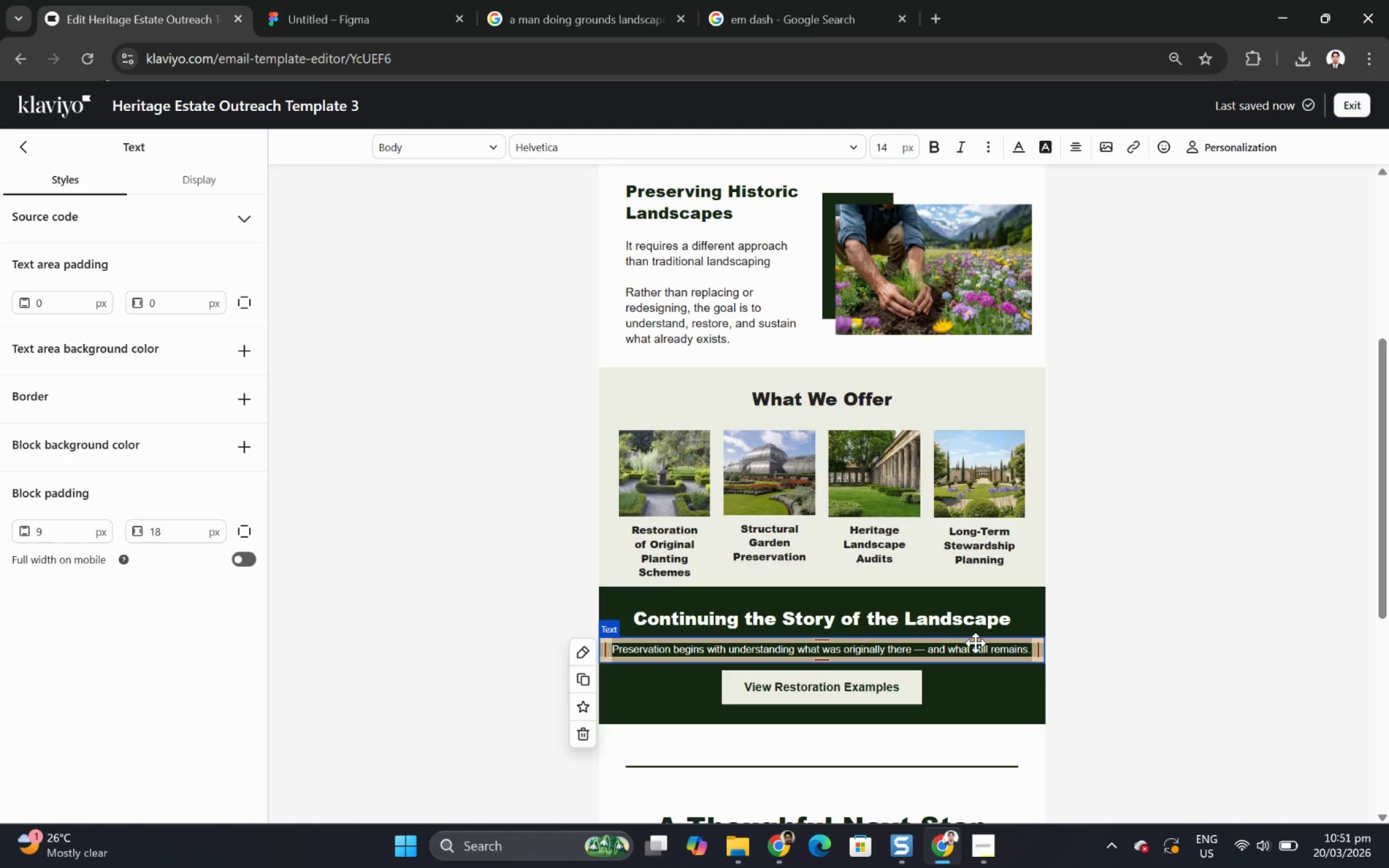 
key(Control+A)
 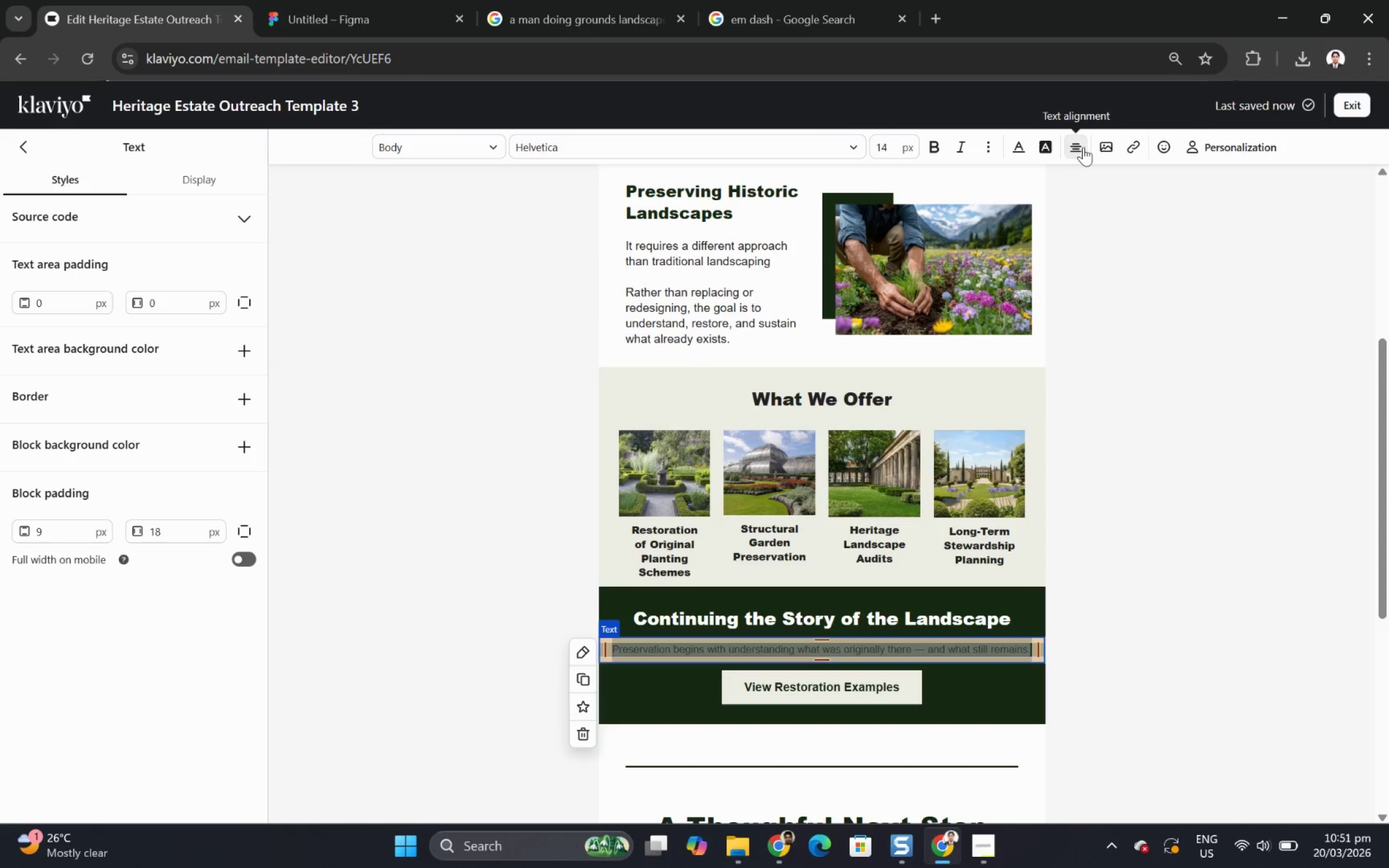 
left_click([1103, 171])
 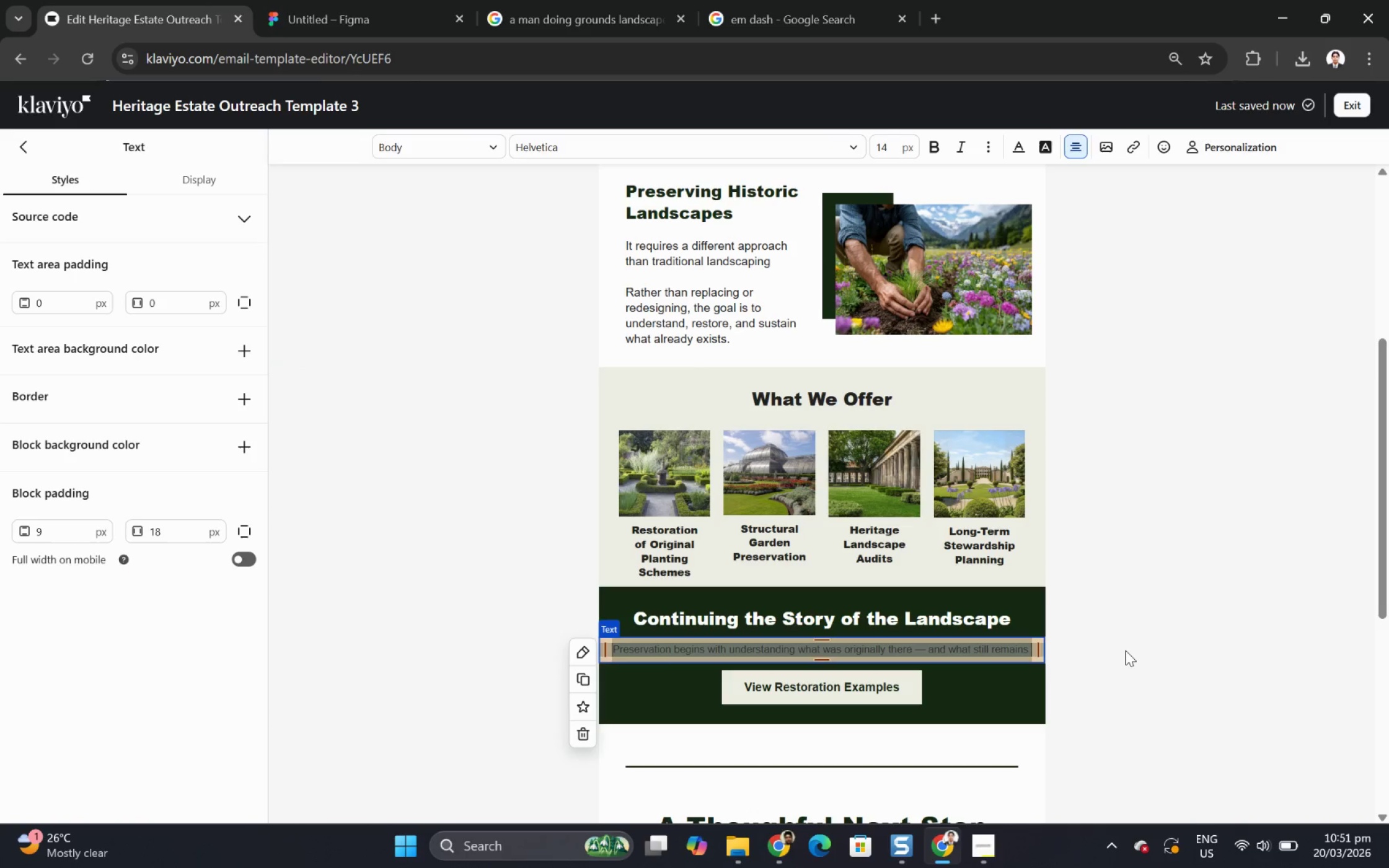 
double_click([1125, 650])
 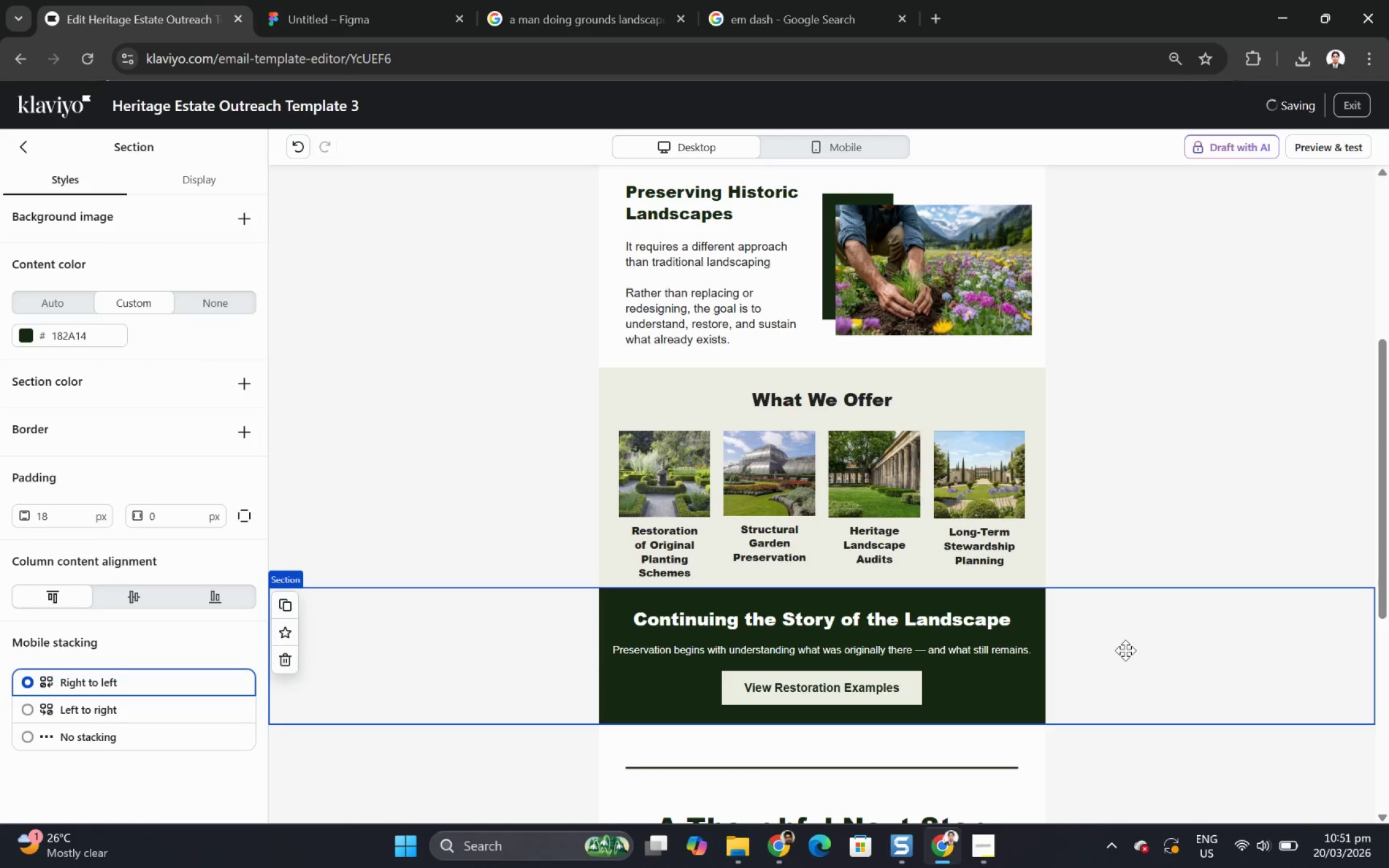 
scroll: coordinate [1125, 650], scroll_direction: down, amount: 2.0
 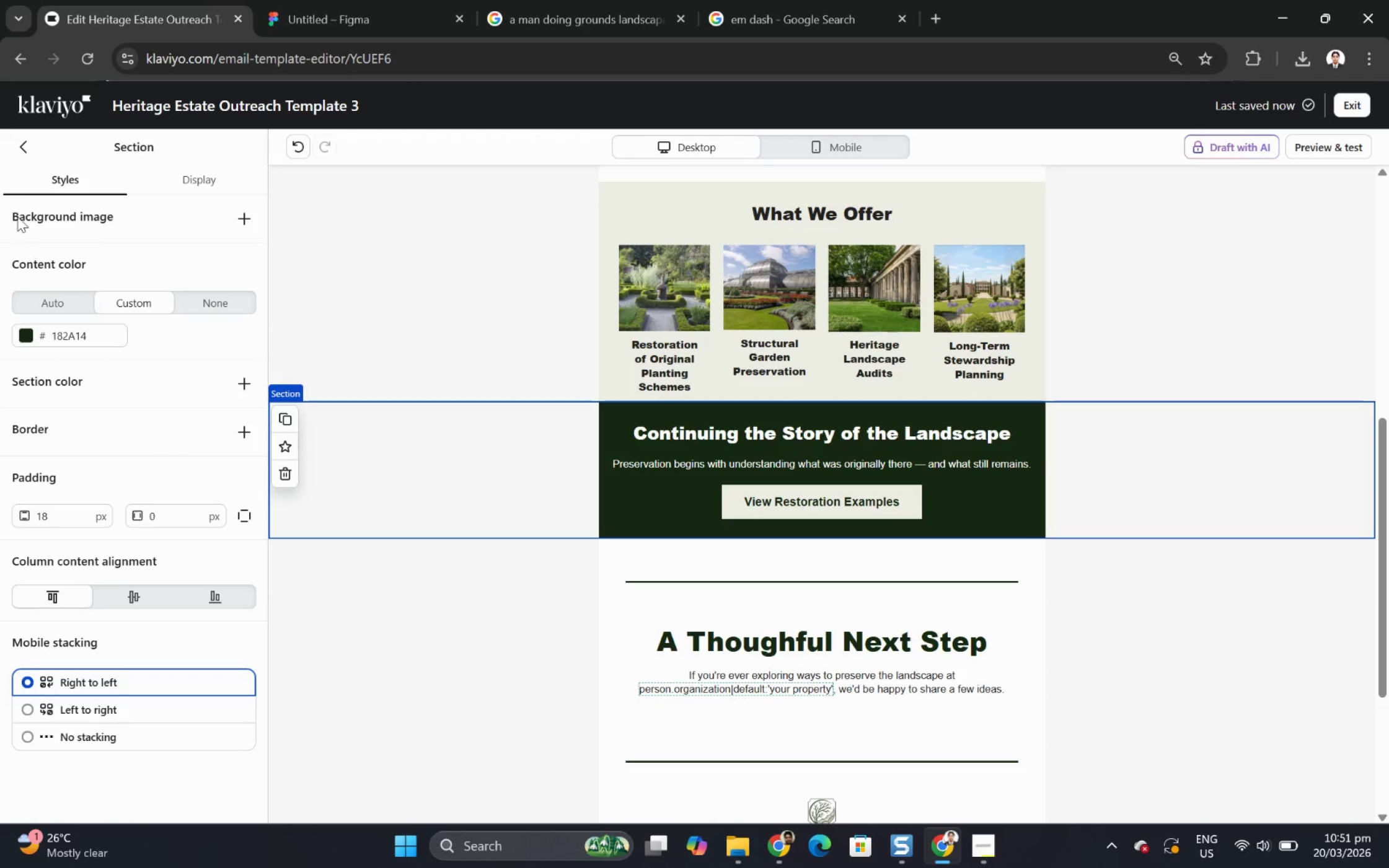 
left_click([14, 141])
 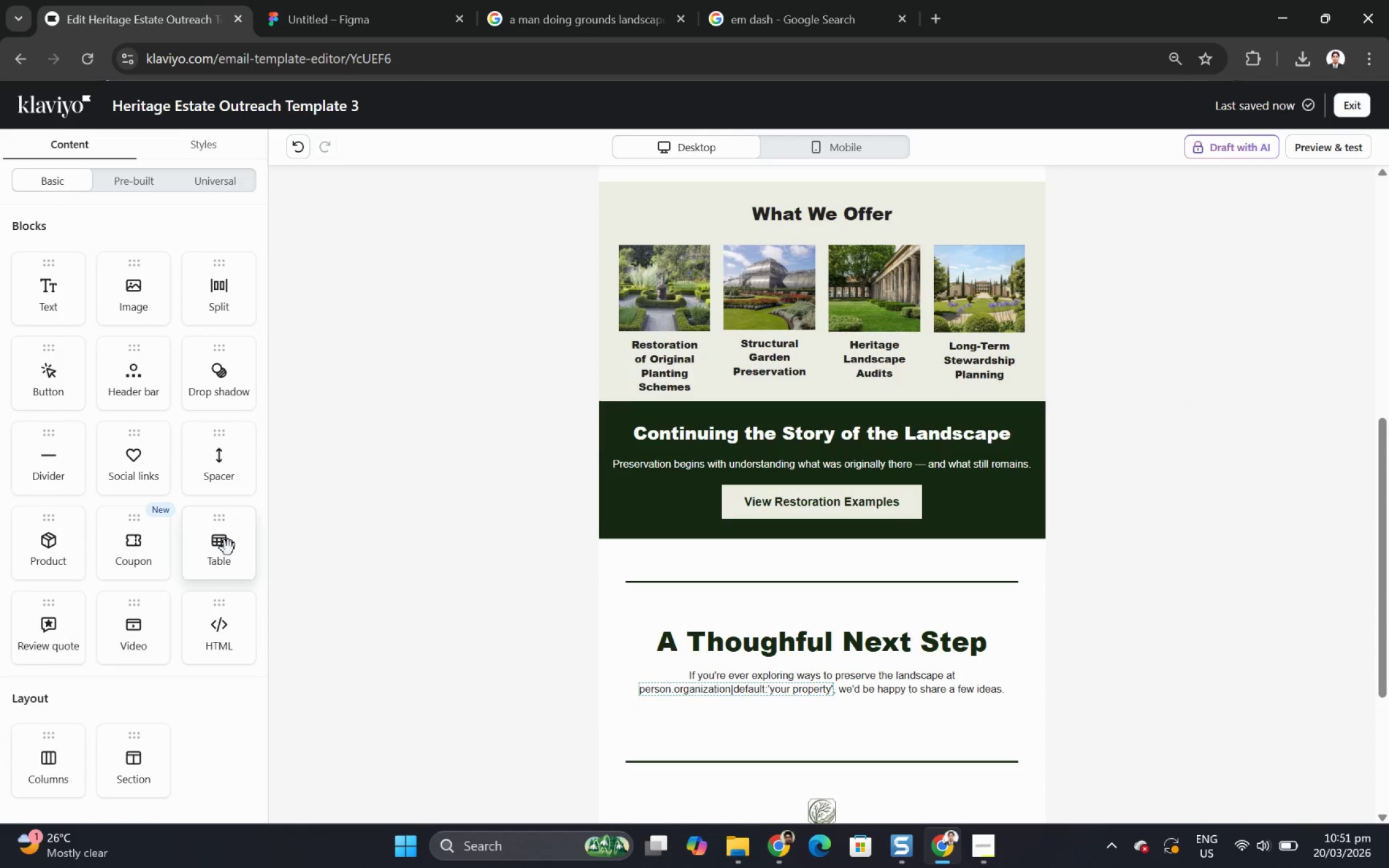 
left_click_drag(start_coordinate=[214, 478], to_coordinate=[820, 496])
 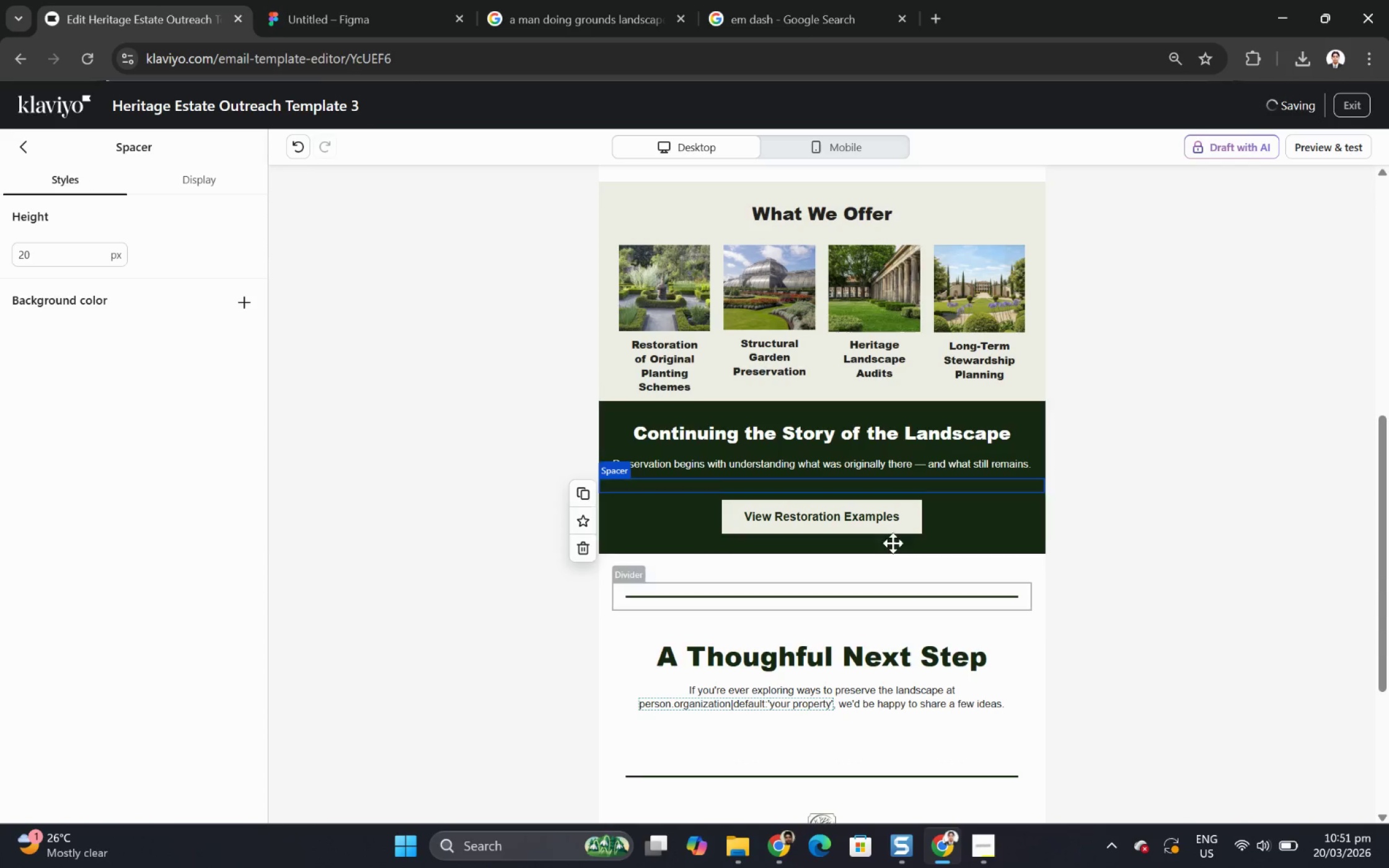 
left_click([384, 421])
 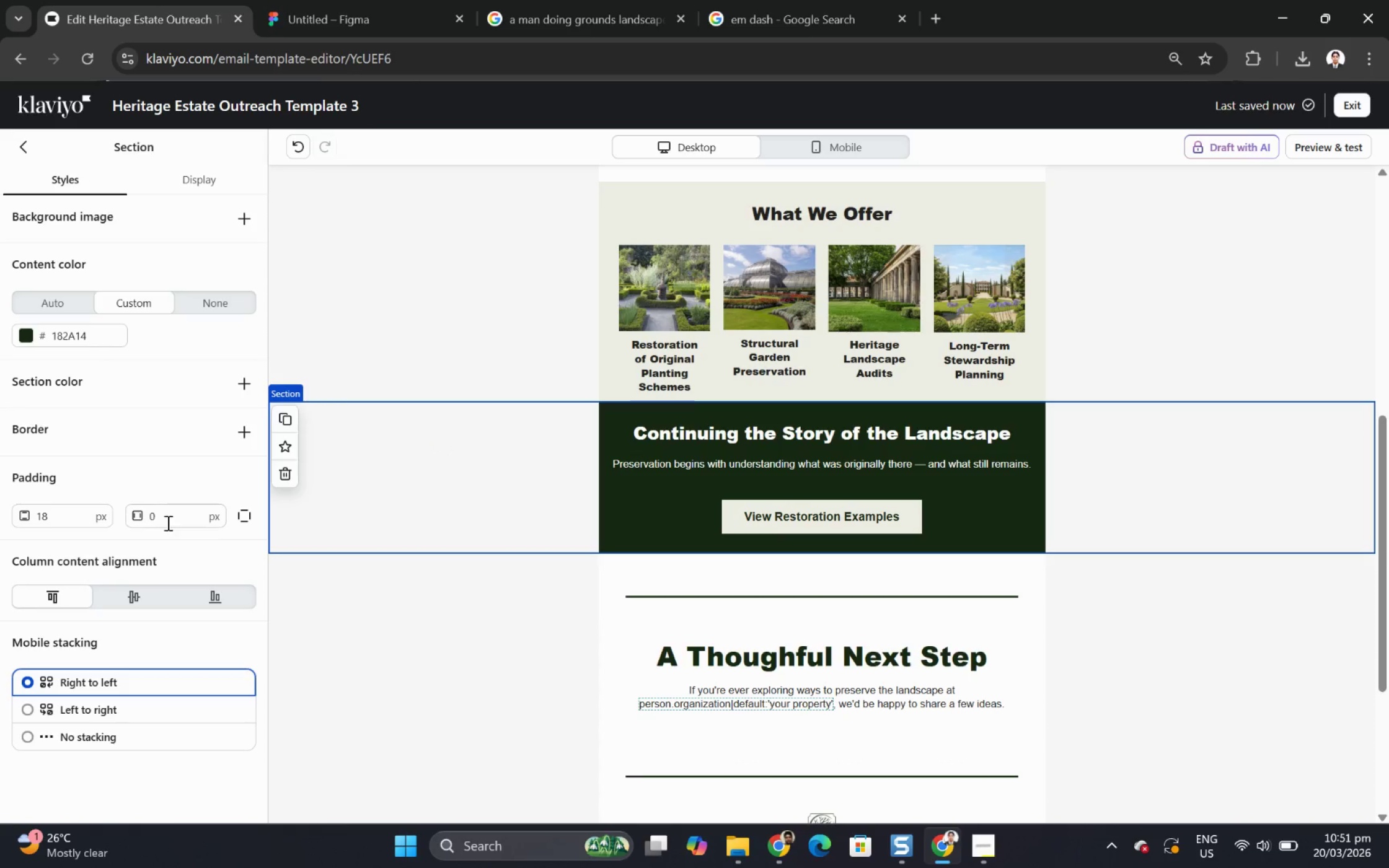 
double_click([168, 517])
 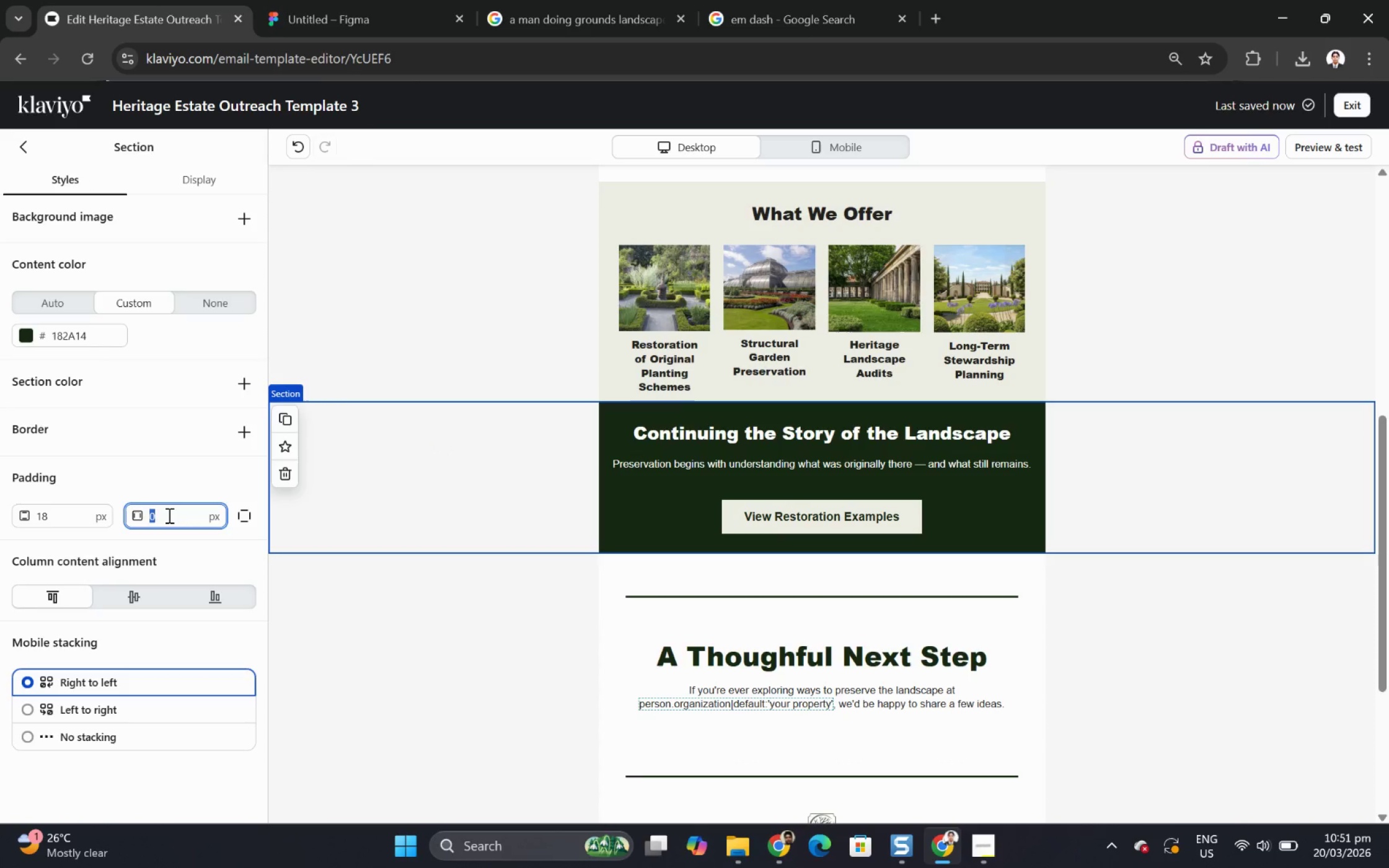 
hold_key(key=Numpad1, duration=0.31)
 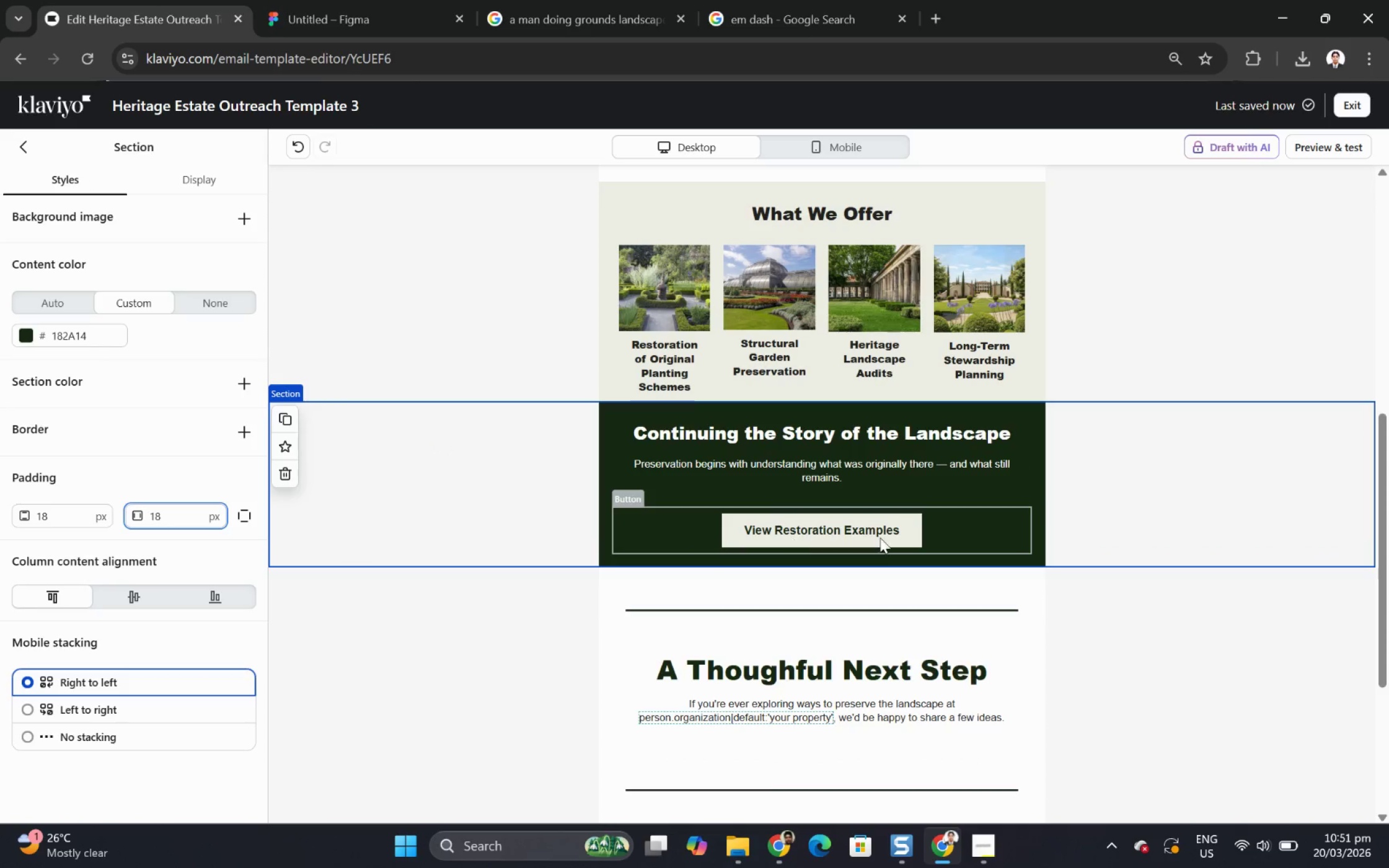 
key(Numpad8)
 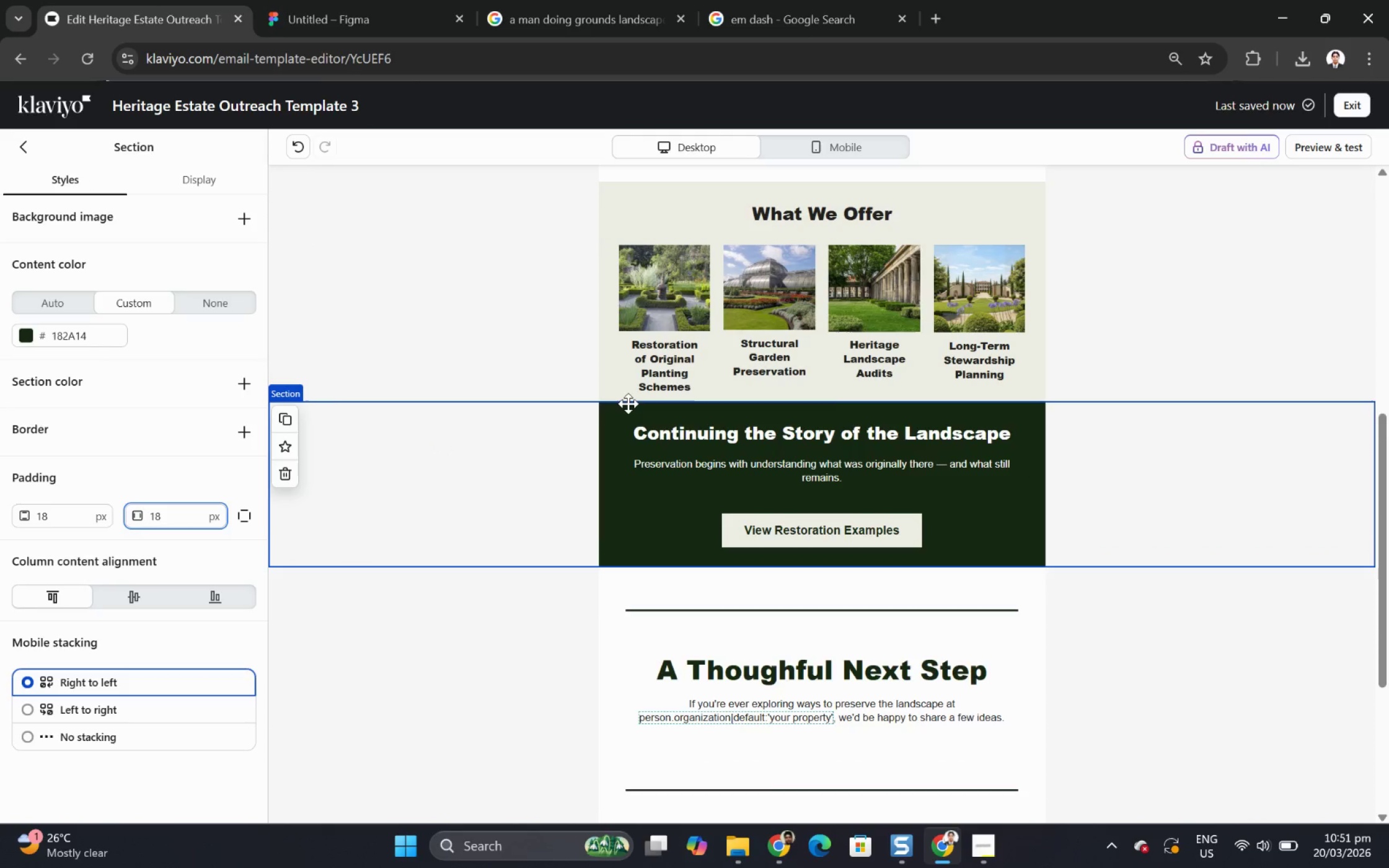 
wait(5.41)
 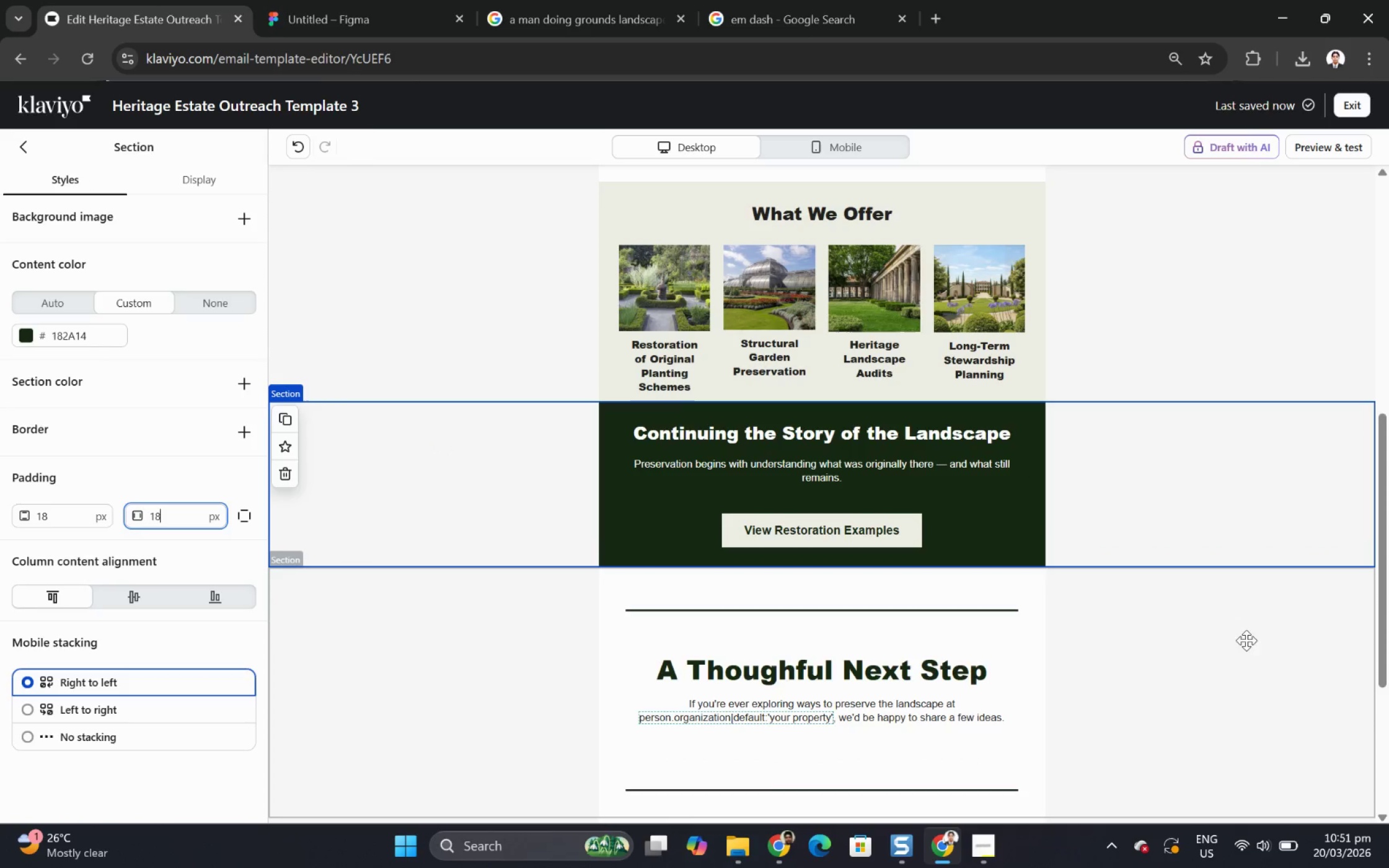 
left_click([25, 151])
 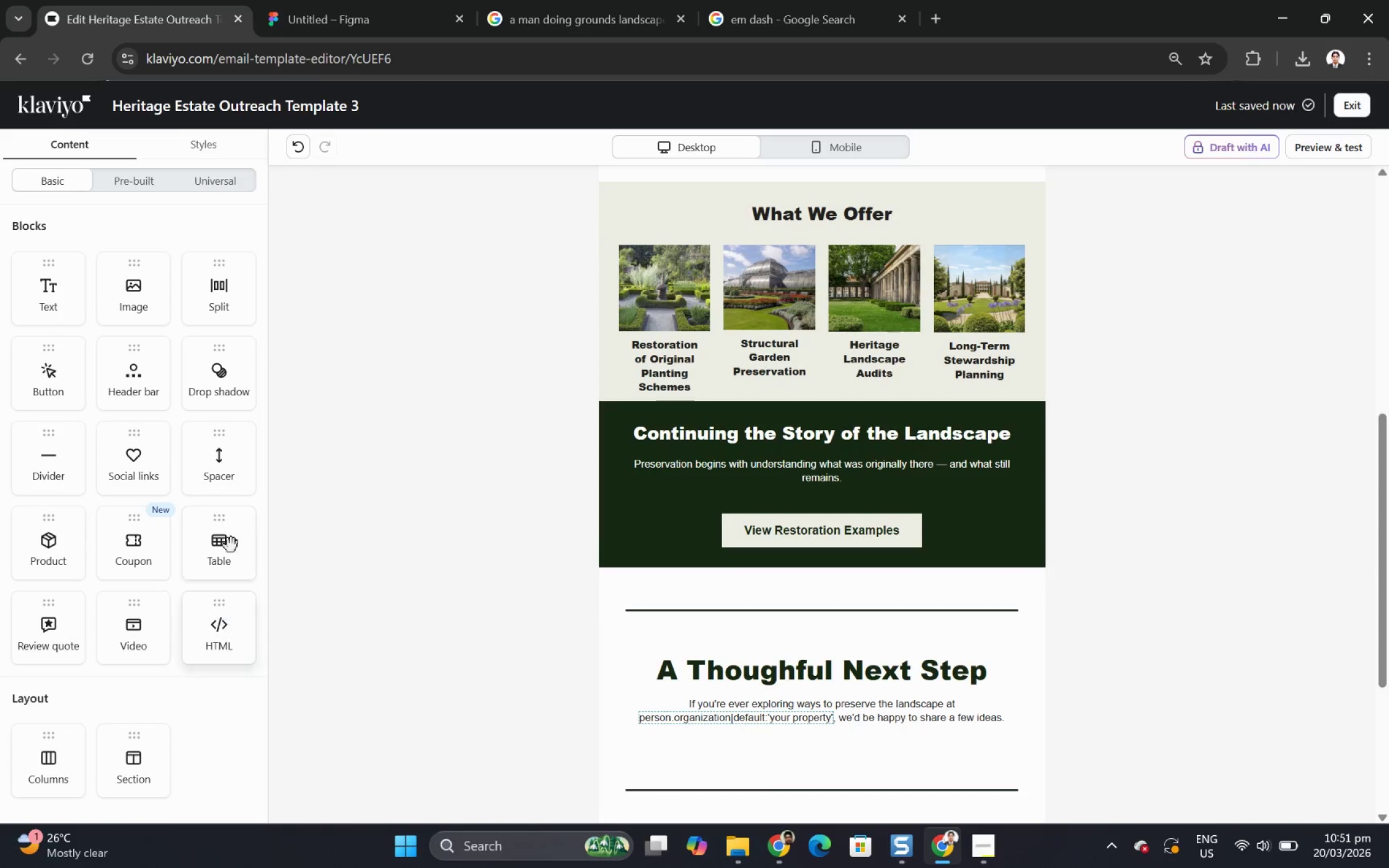 
left_click_drag(start_coordinate=[223, 455], to_coordinate=[947, 431])
 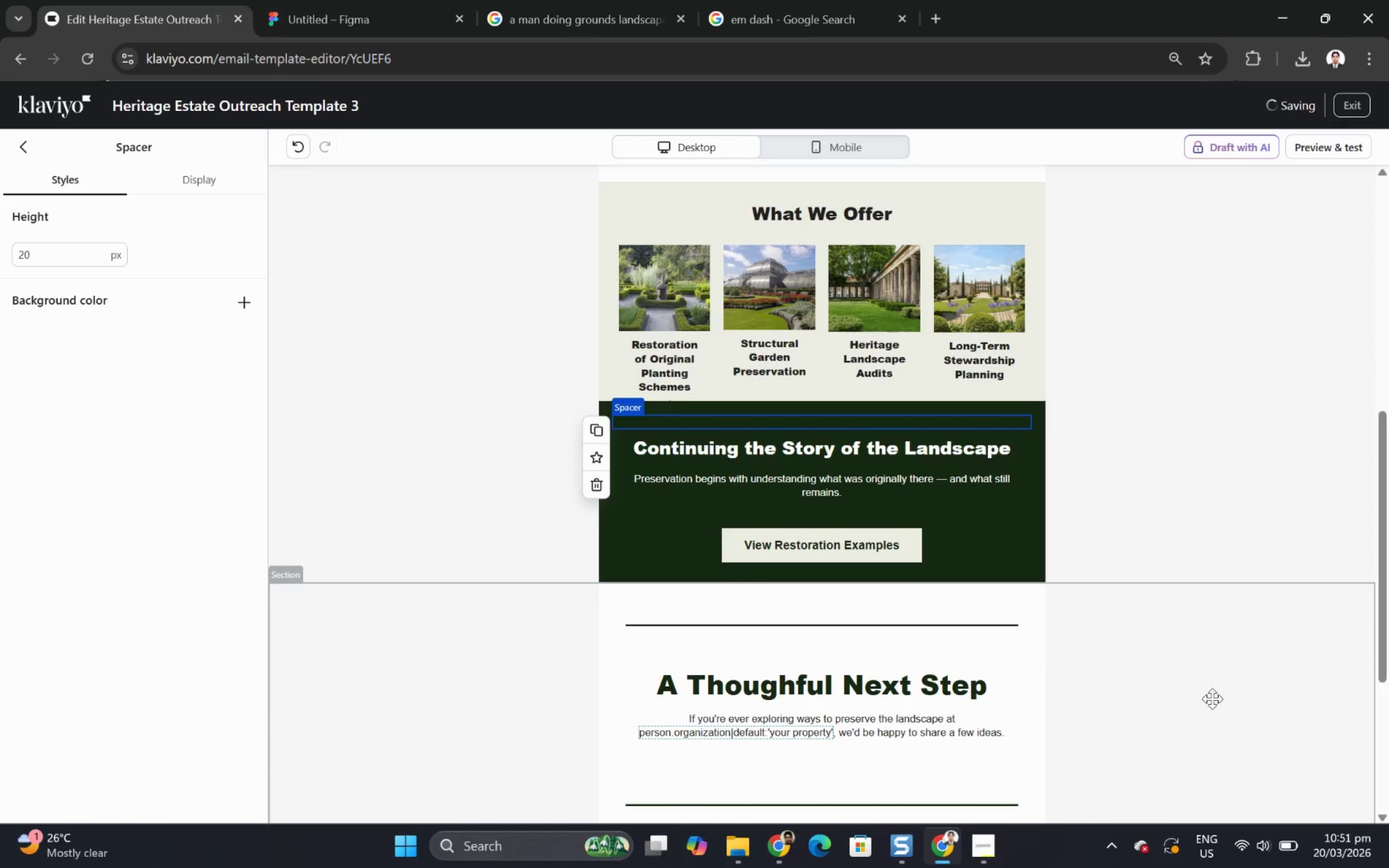 
left_click([1212, 698])
 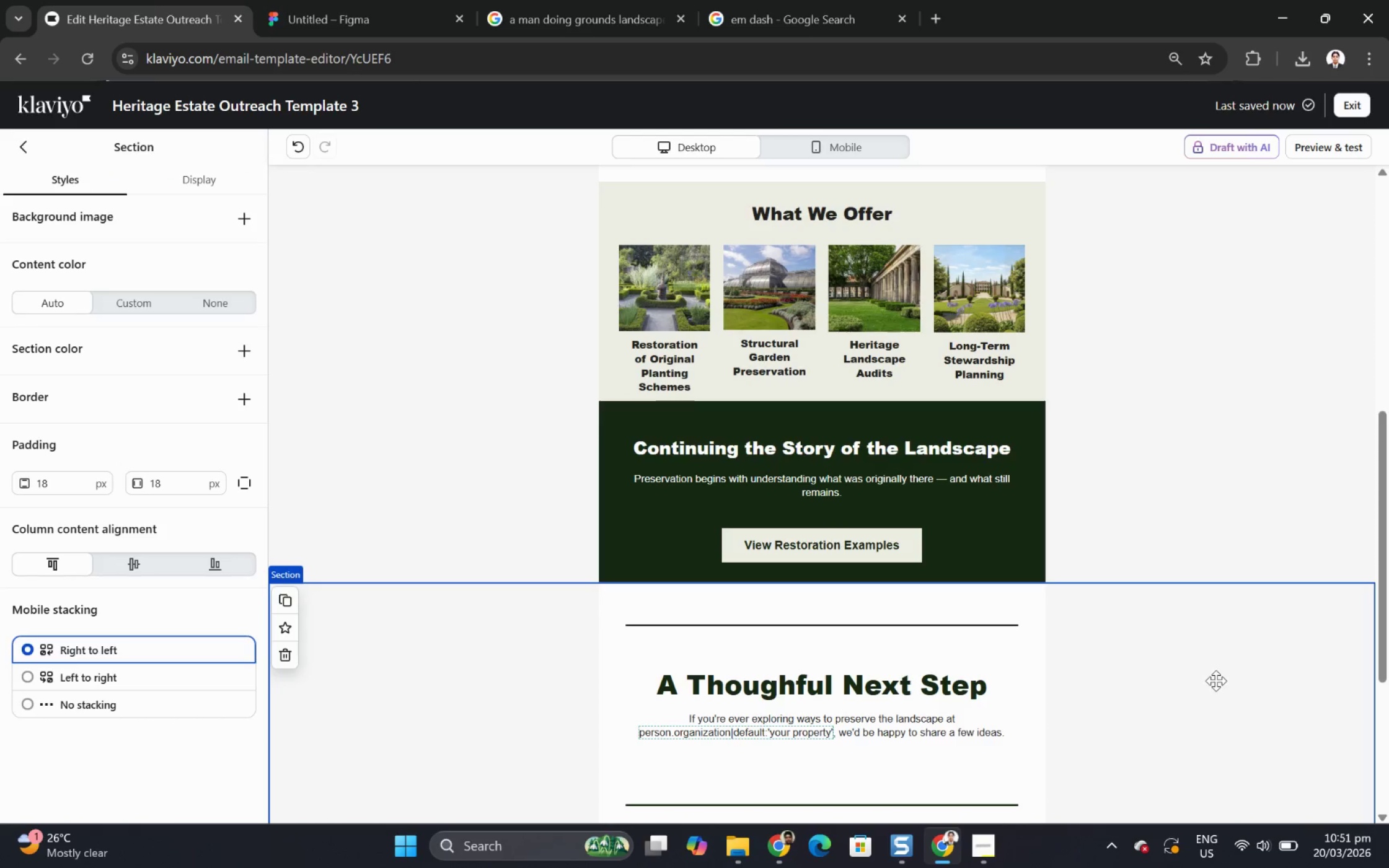 
scroll: coordinate [1215, 675], scroll_direction: up, amount: 3.0
 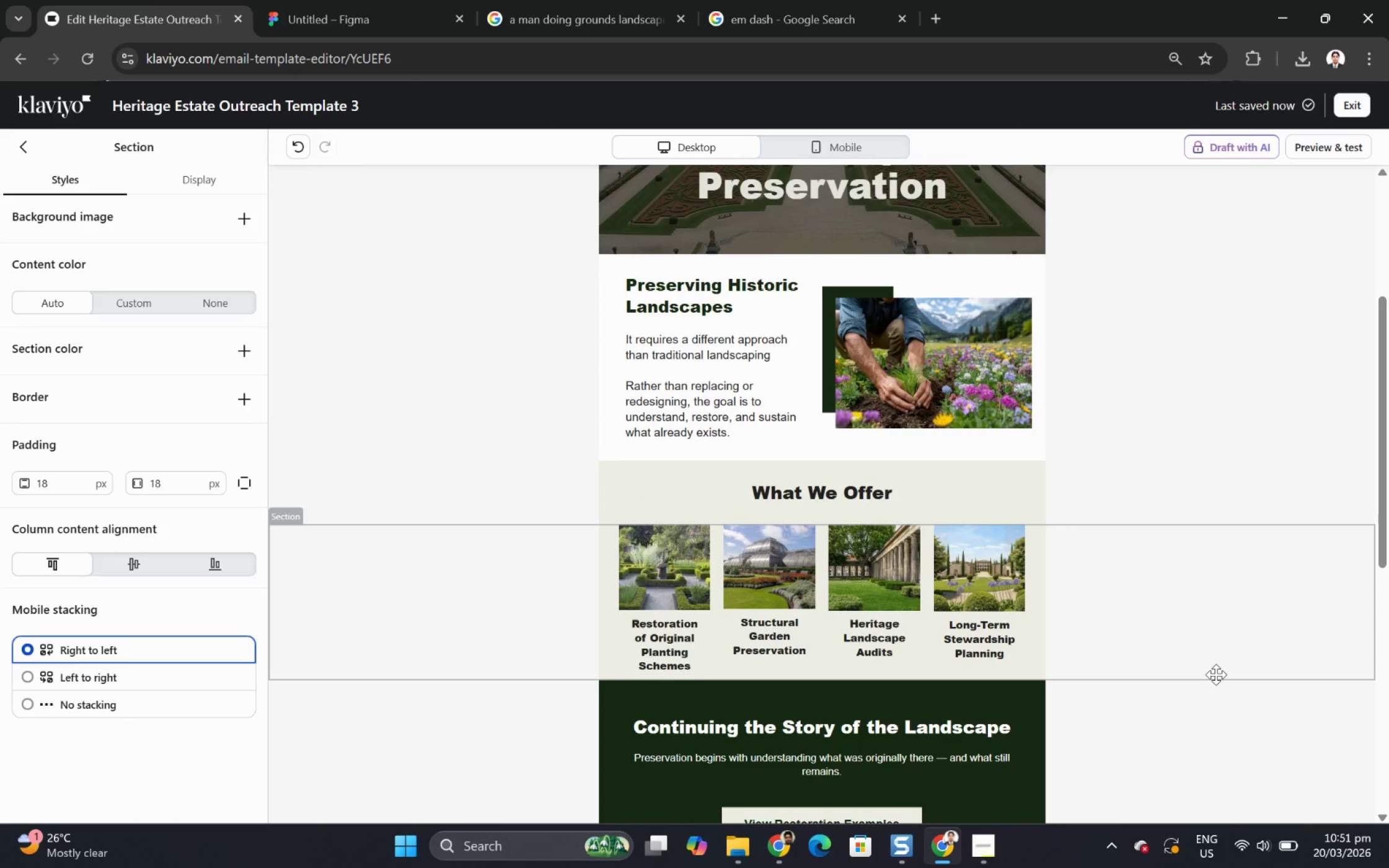 
scroll: coordinate [1215, 674], scroll_direction: down, amount: 3.0
 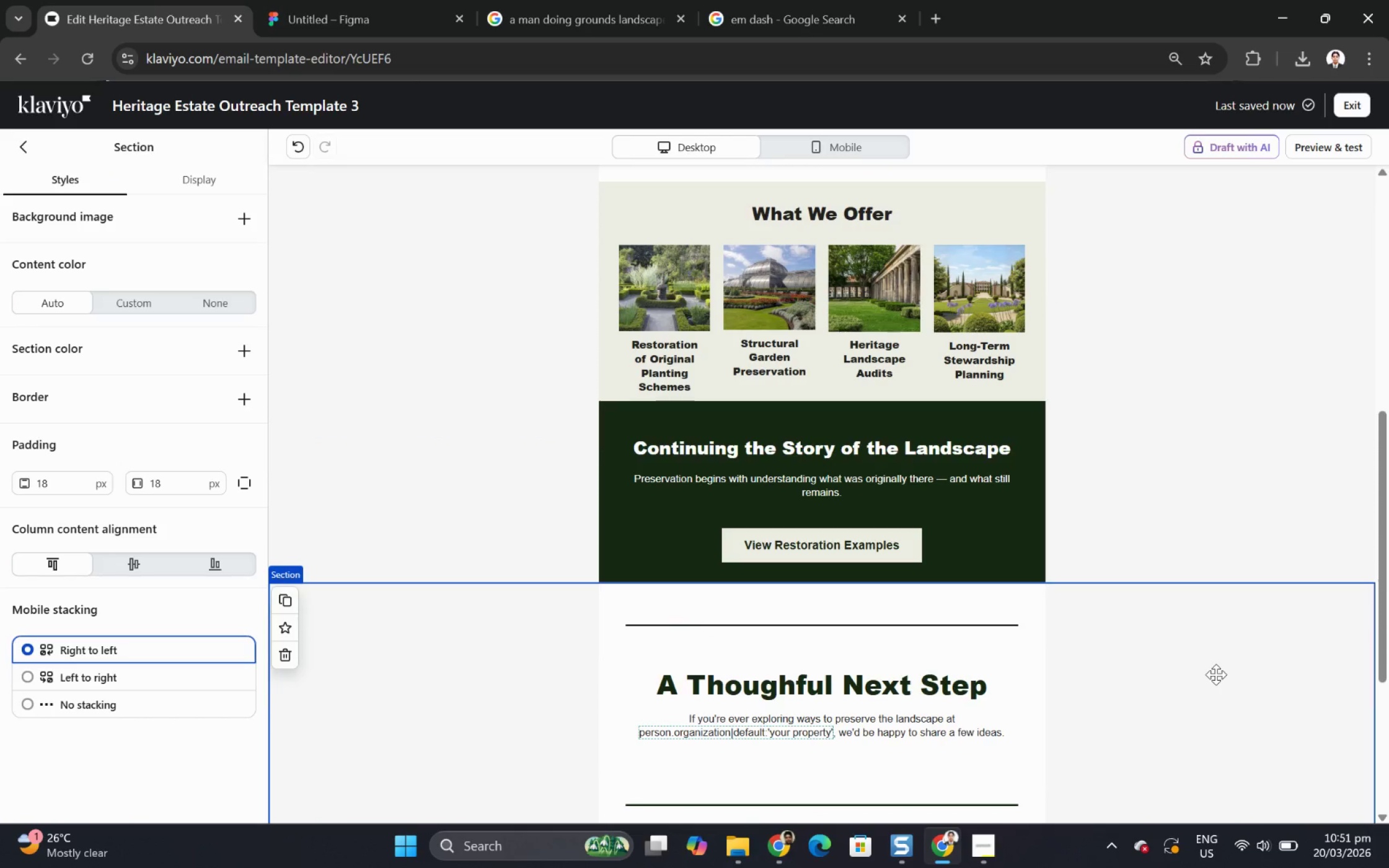 
scroll: coordinate [1215, 674], scroll_direction: up, amount: 6.0
 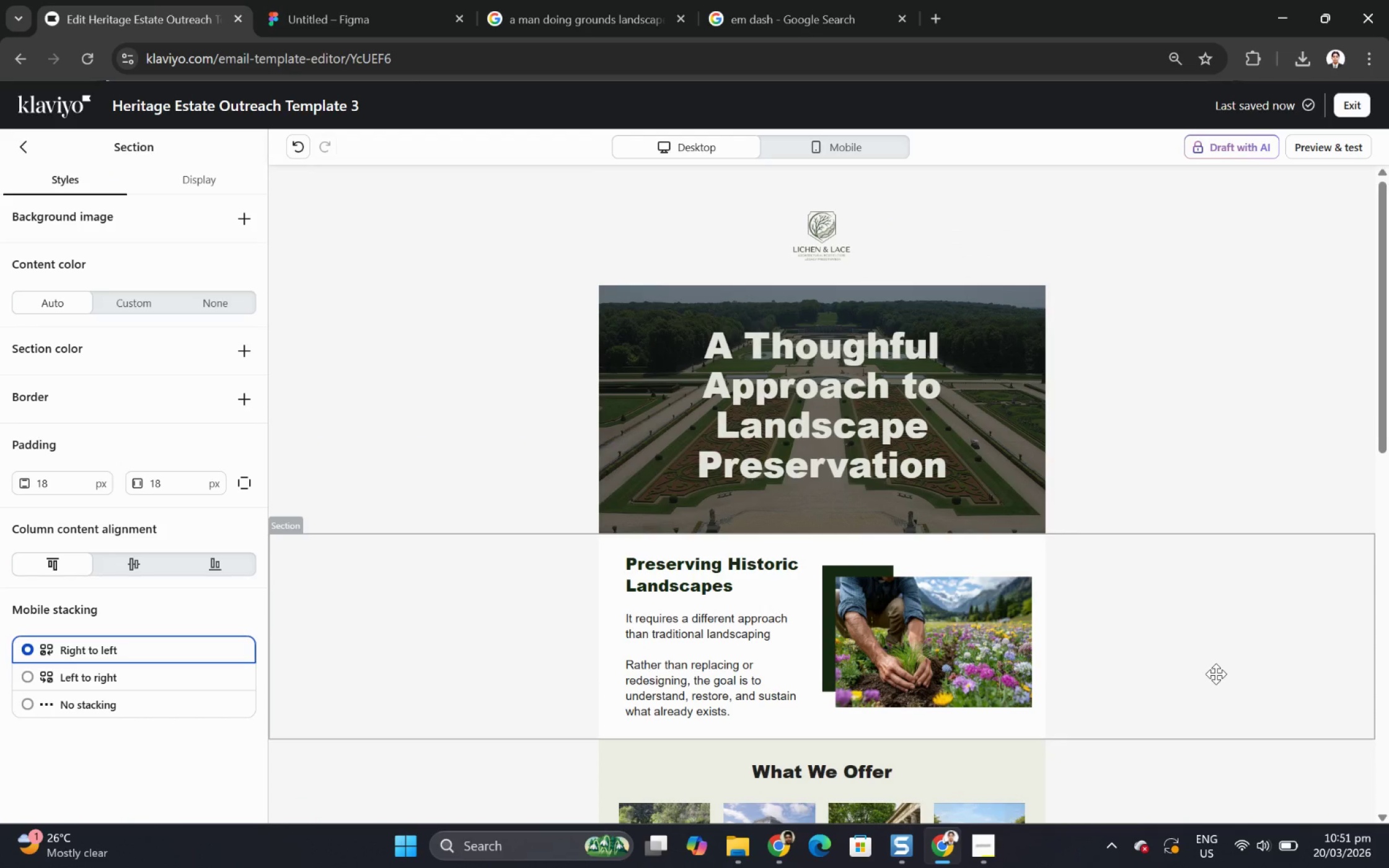 
scroll: coordinate [1164, 642], scroll_direction: down, amount: 7.0
 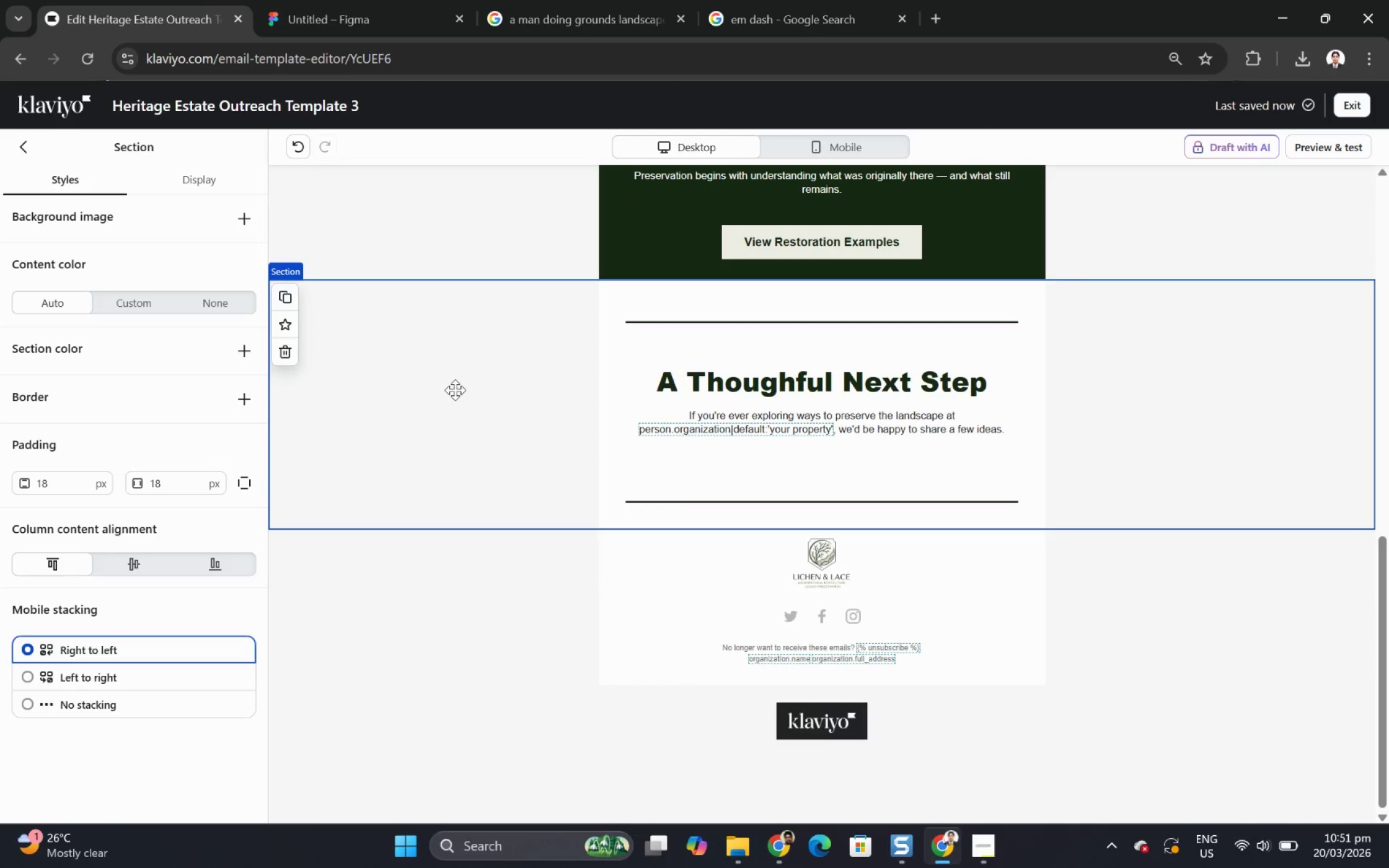 
wait(11.9)
 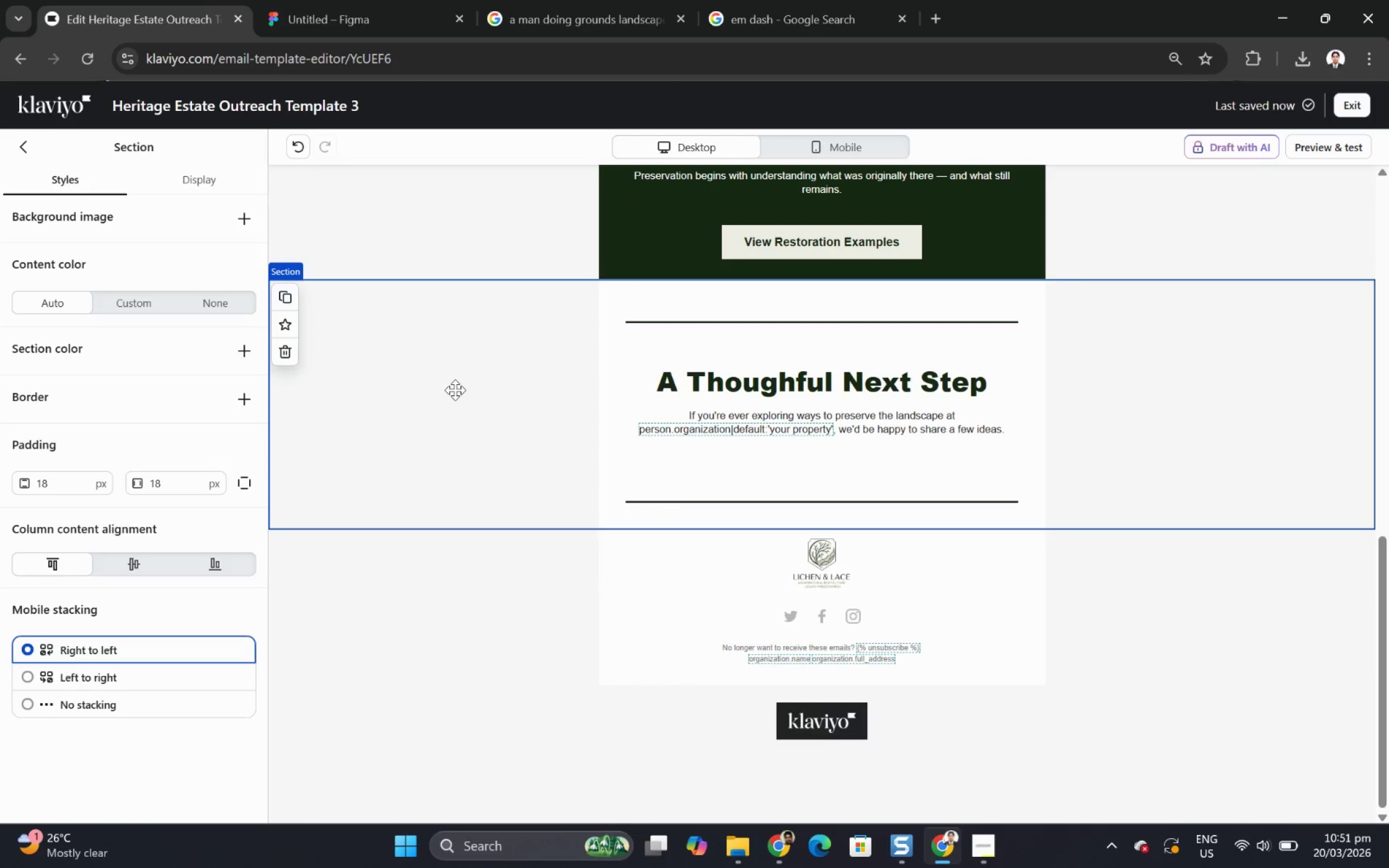 
scroll: coordinate [819, 379], scroll_direction: up, amount: 6.0
 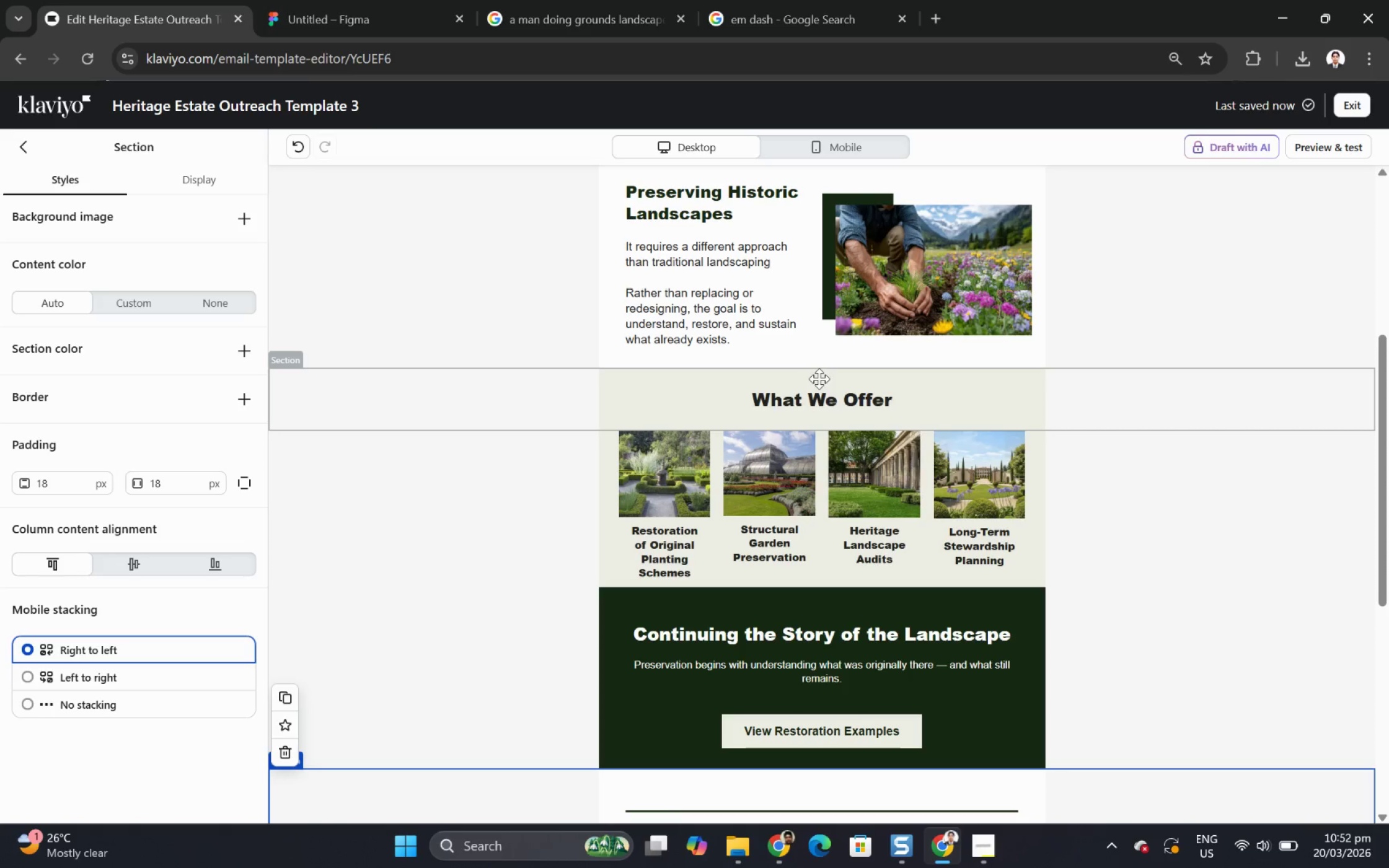 
wait(24.26)
 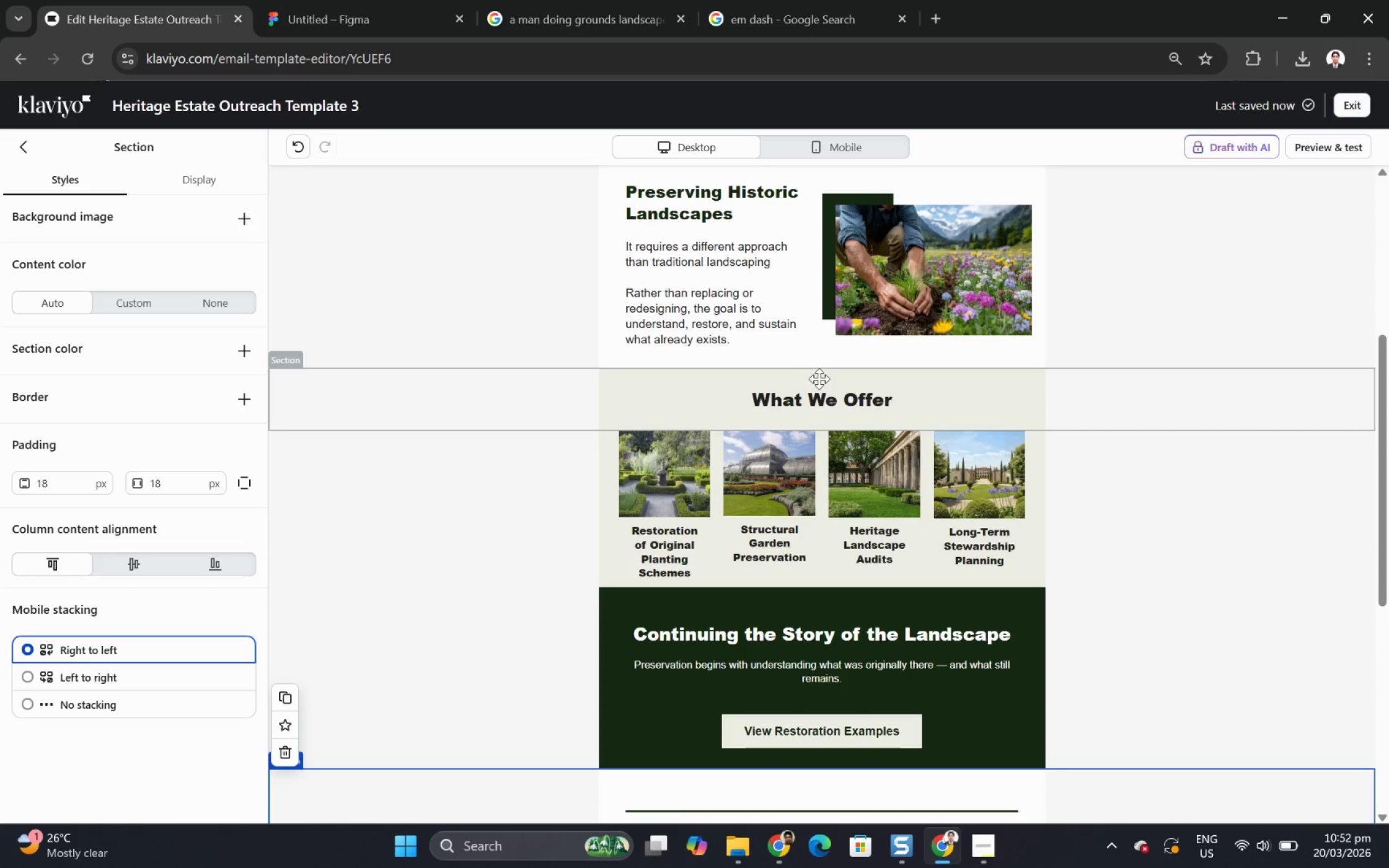 
scroll: coordinate [1290, 398], scroll_direction: up, amount: 5.0
 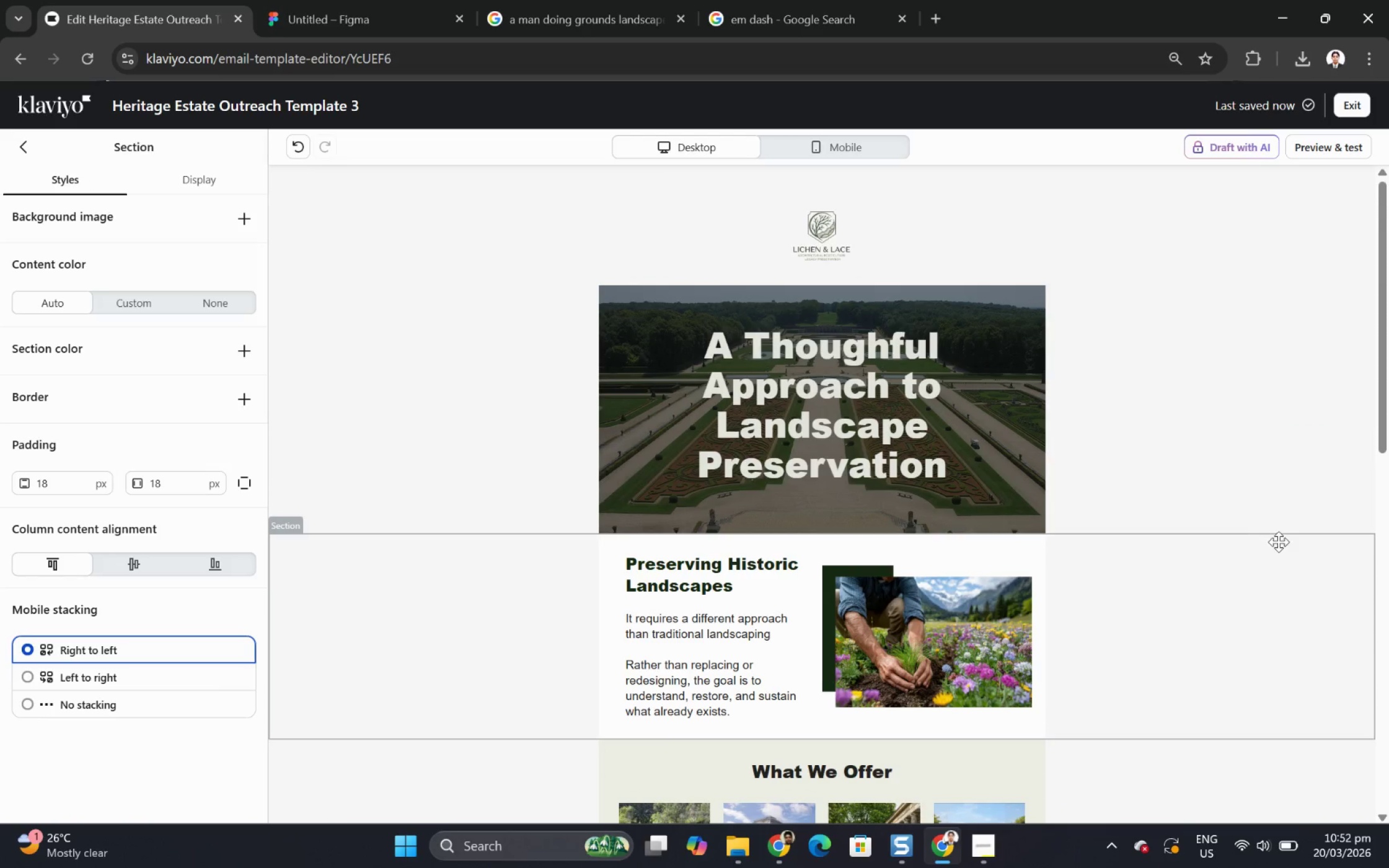 
scroll: coordinate [1282, 541], scroll_direction: down, amount: 5.0
 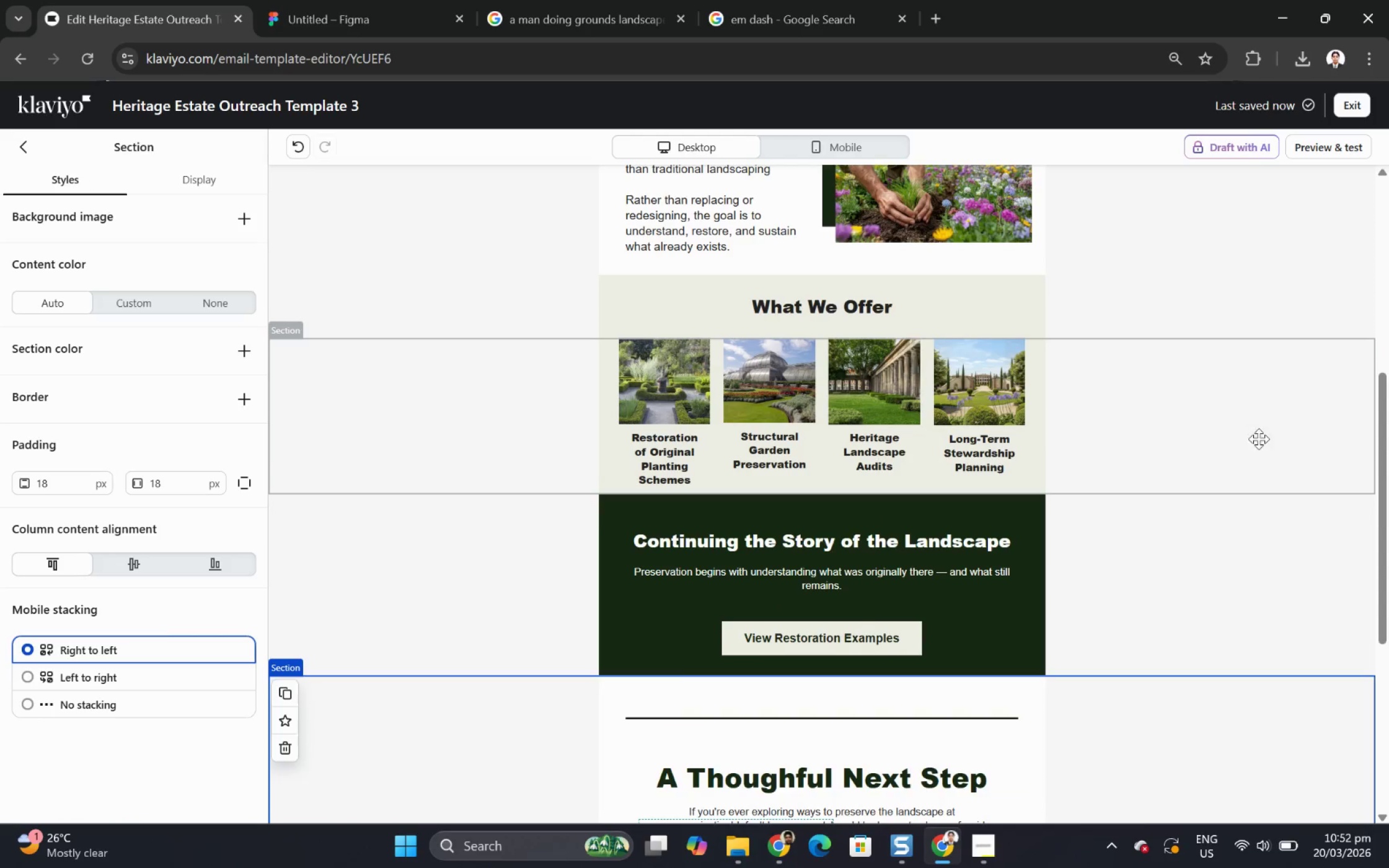 
scroll: coordinate [1189, 356], scroll_direction: up, amount: 6.0
 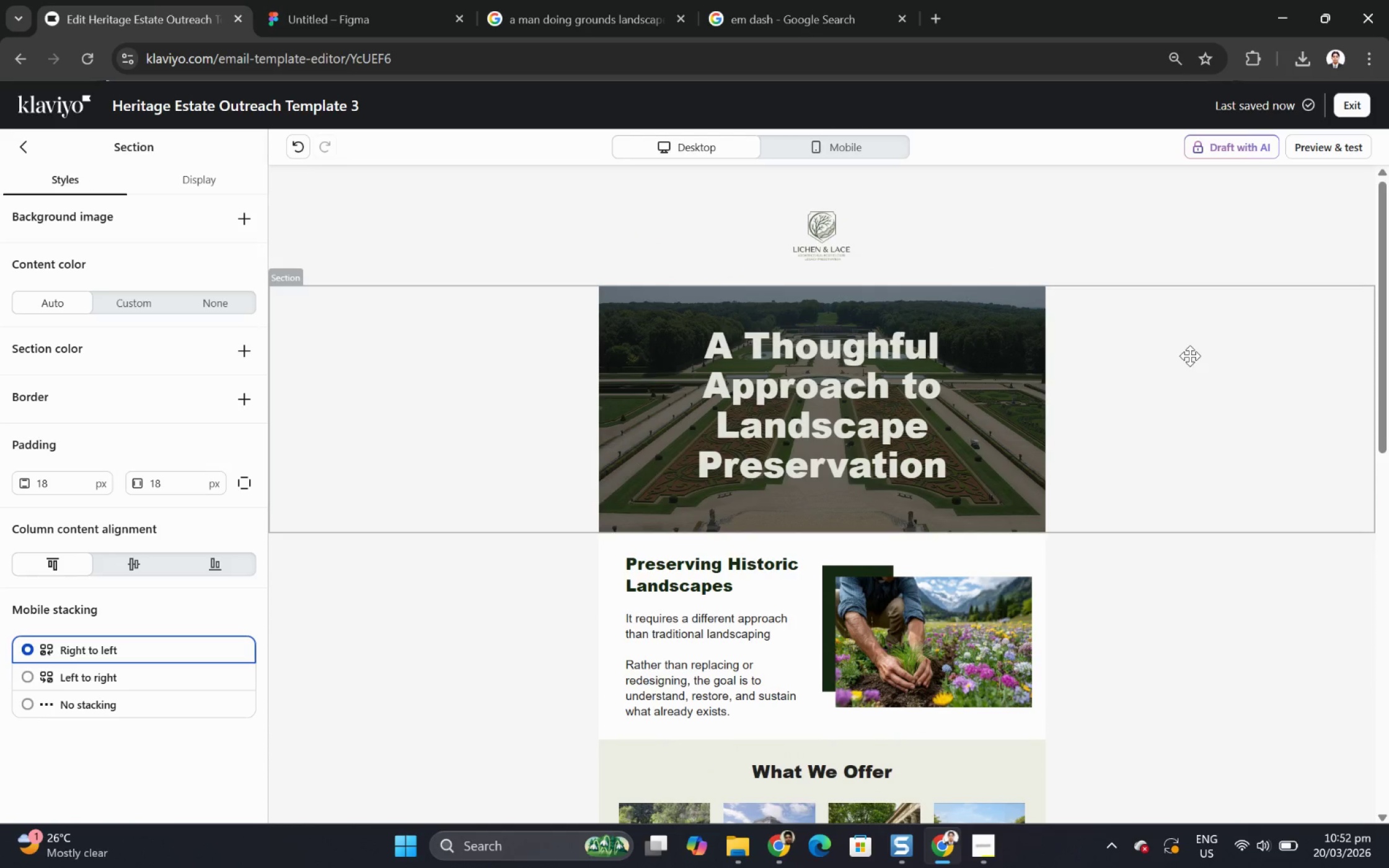 
scroll: coordinate [1189, 356], scroll_direction: down, amount: 3.0
 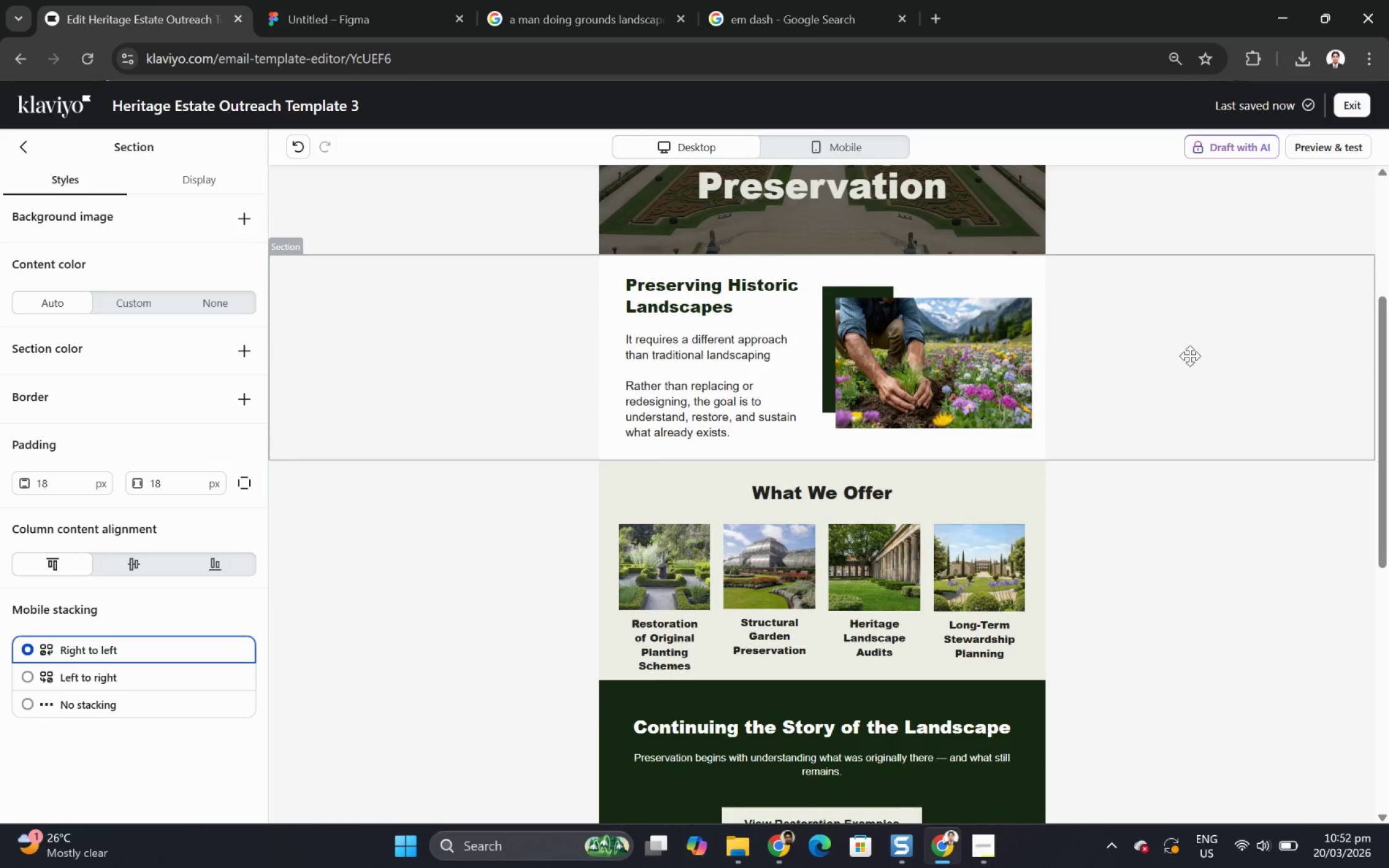 
scroll: coordinate [1189, 355], scroll_direction: up, amount: 3.0
 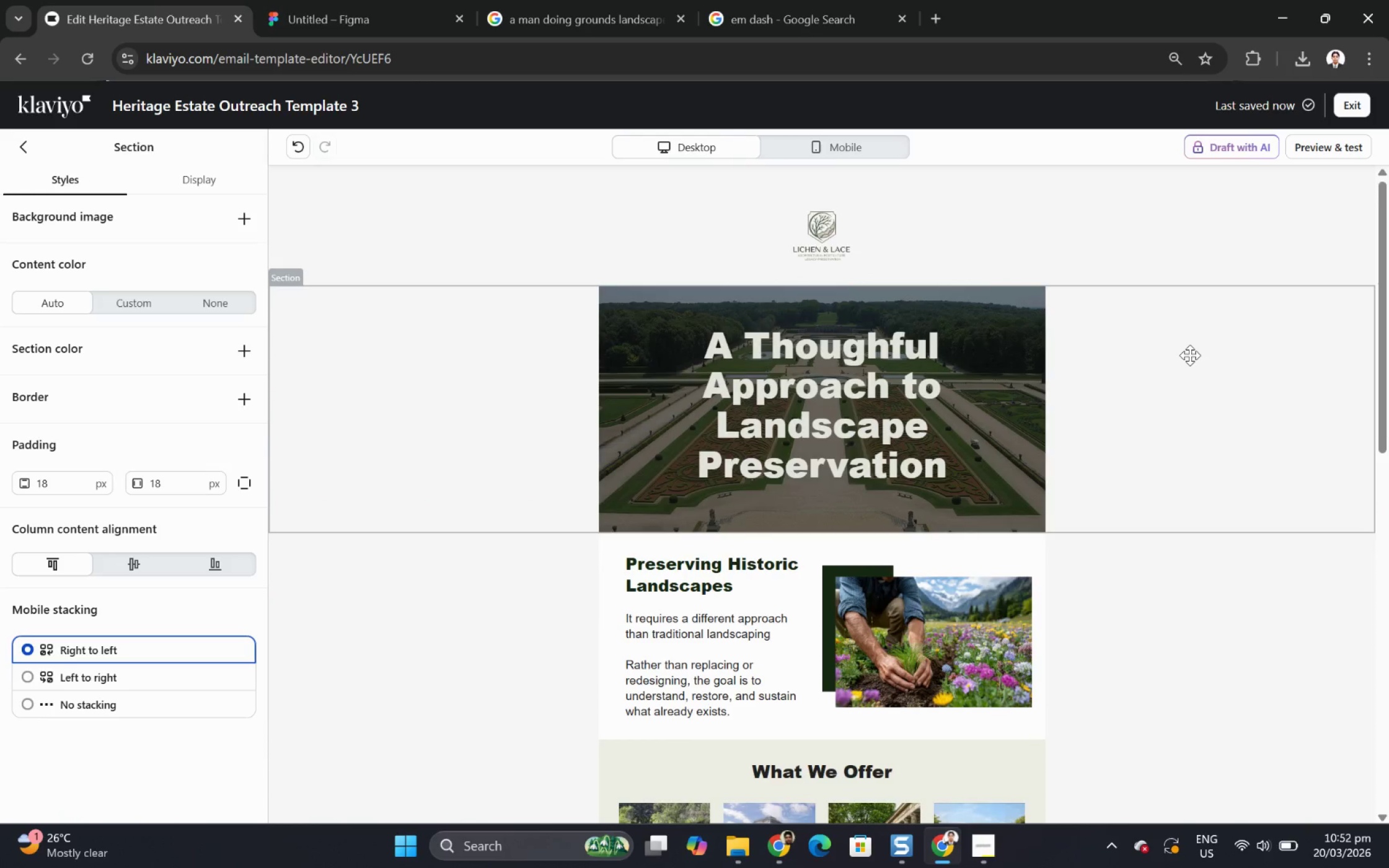 
scroll: coordinate [1189, 354], scroll_direction: down, amount: 4.0
 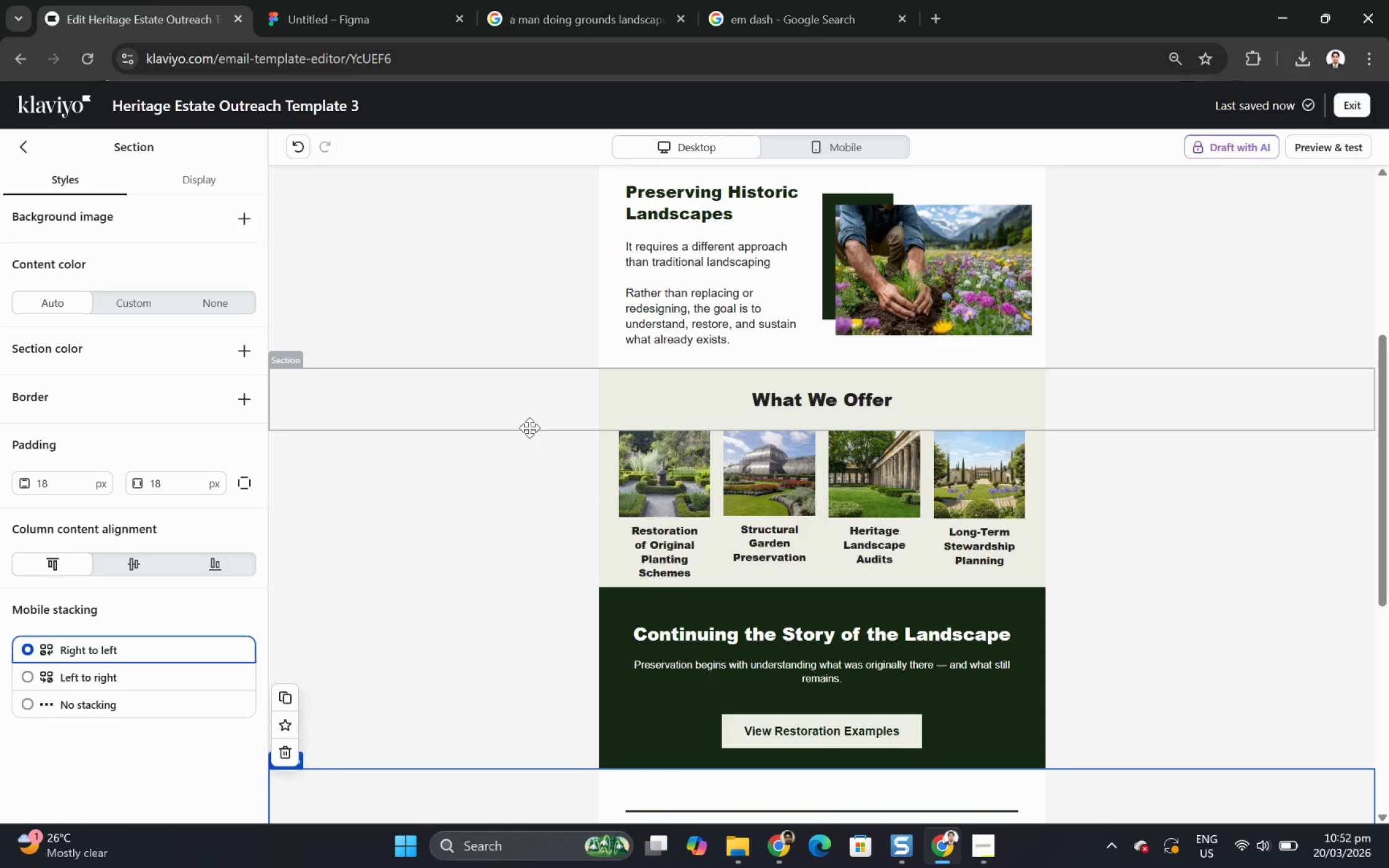 
scroll: coordinate [1307, 423], scroll_direction: up, amount: 2.0
 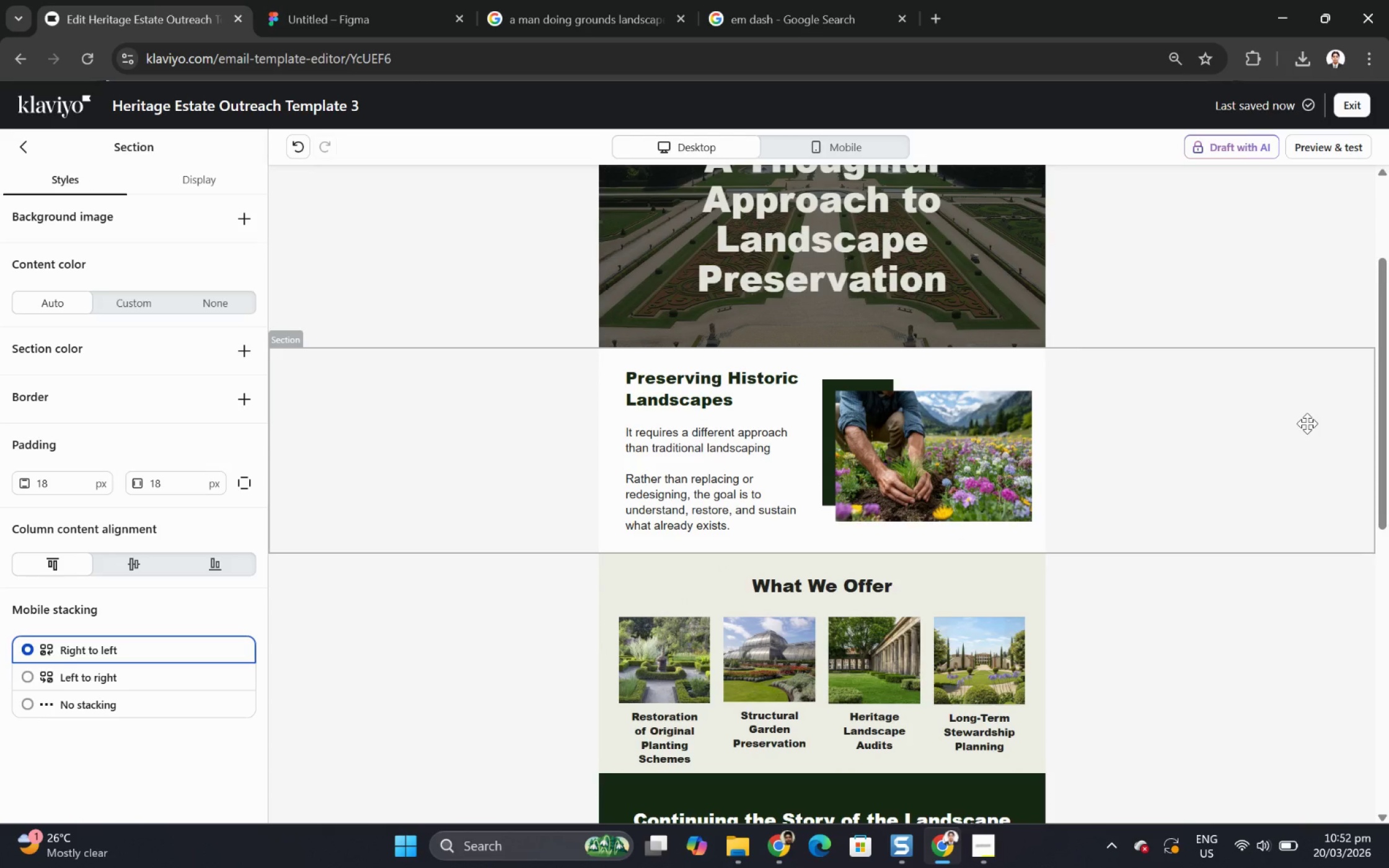 
scroll: coordinate [1307, 423], scroll_direction: down, amount: 2.0
 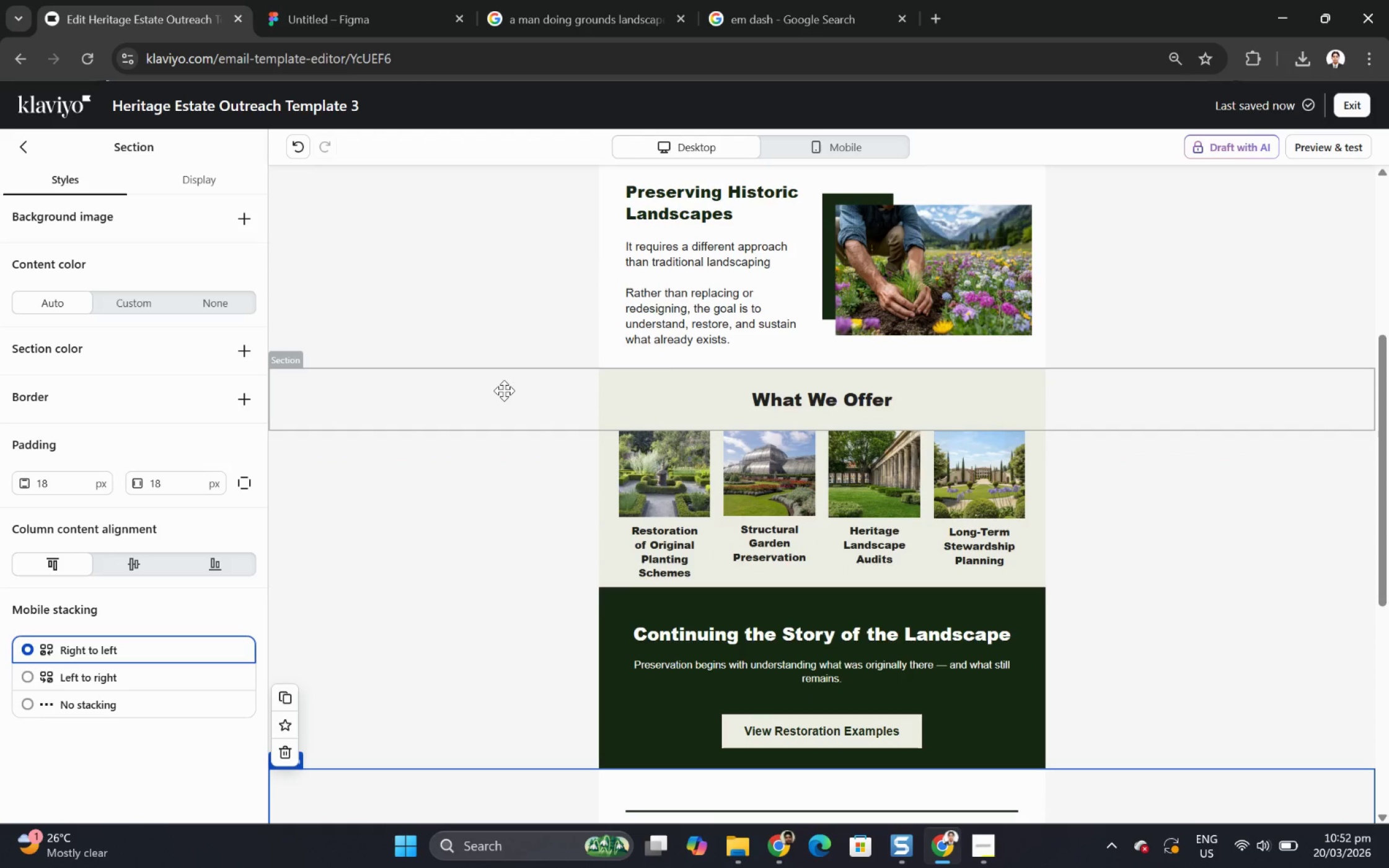 
left_click([504, 390])
 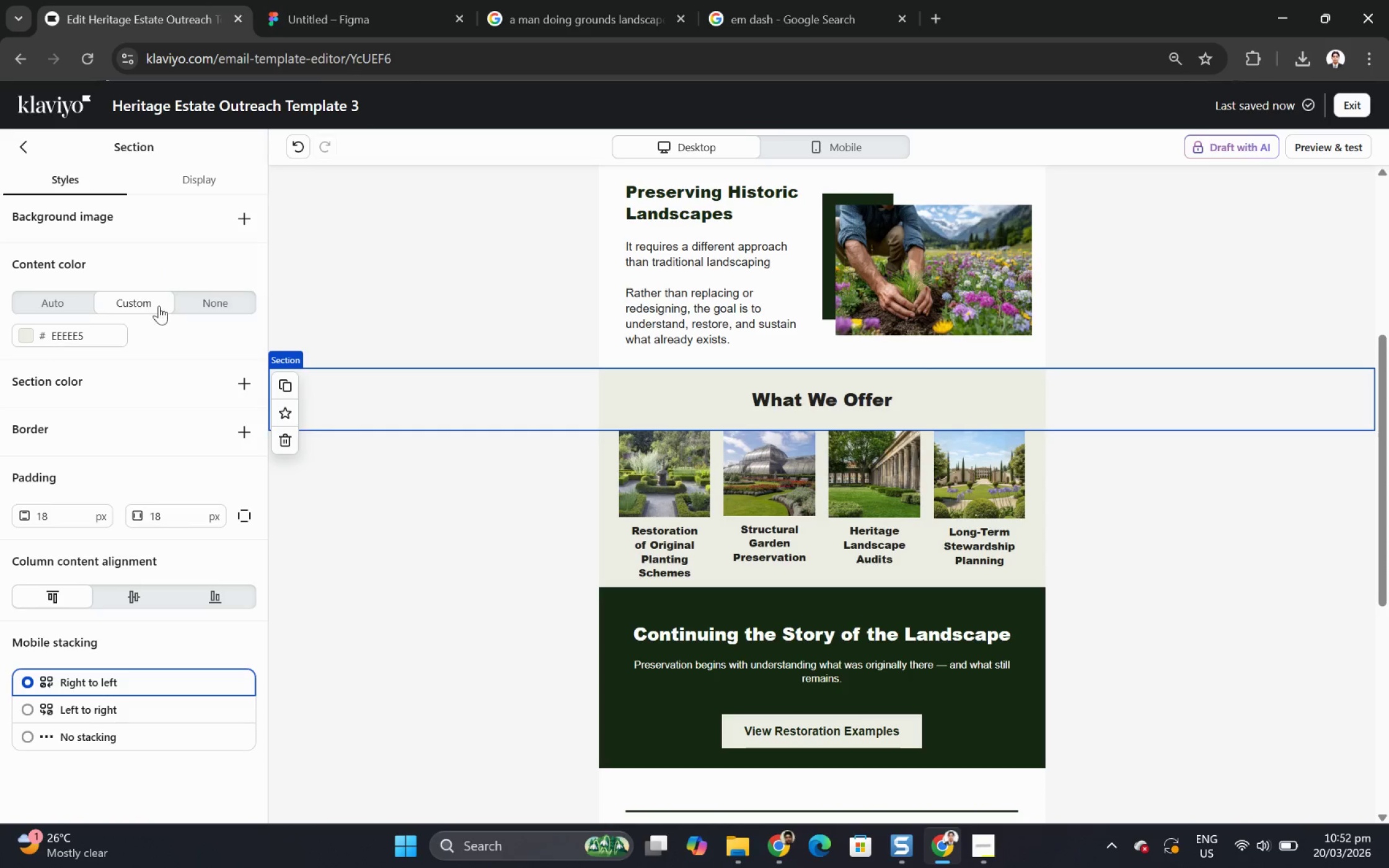 
left_click([61, 305])
 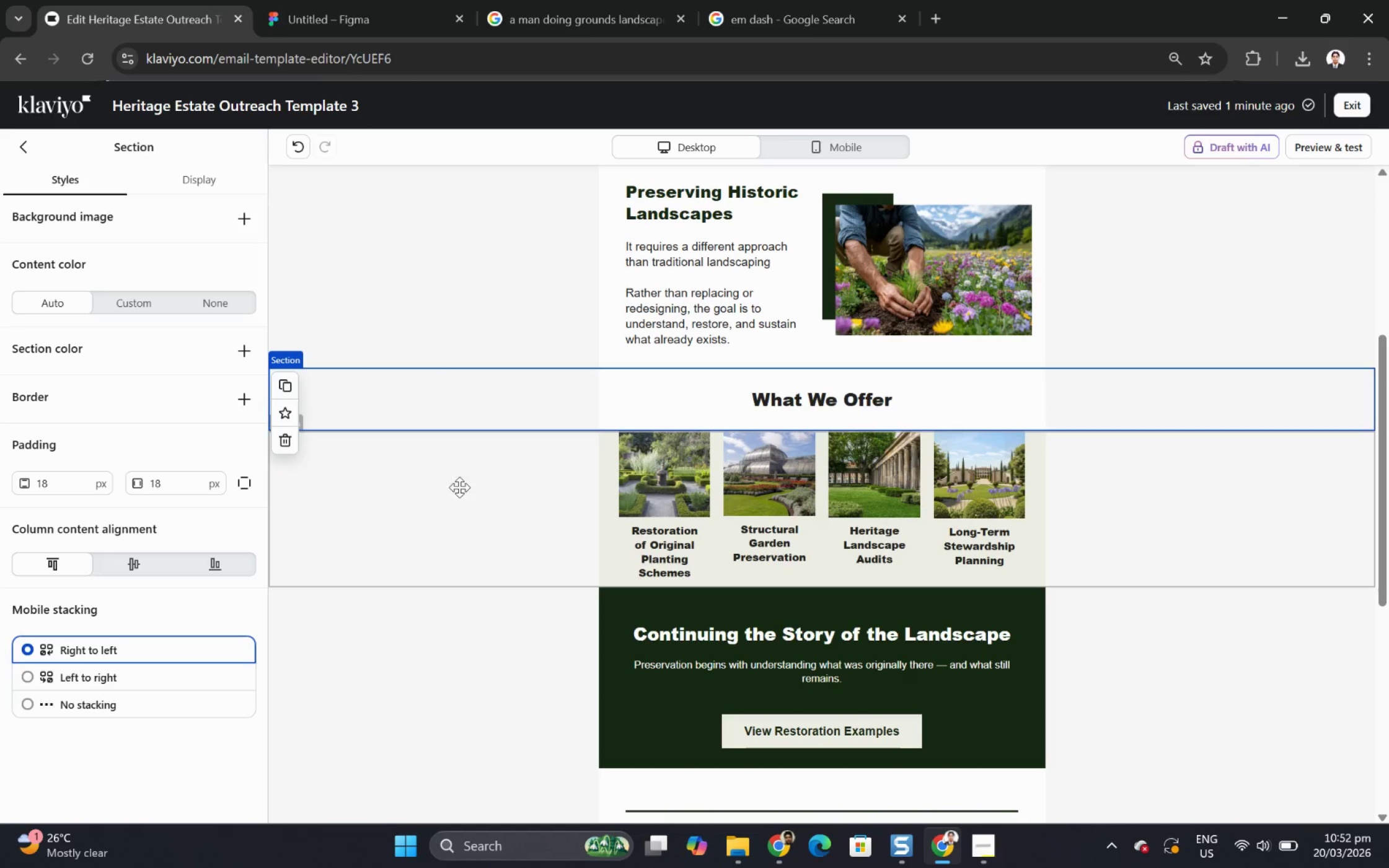 
left_click([436, 487])
 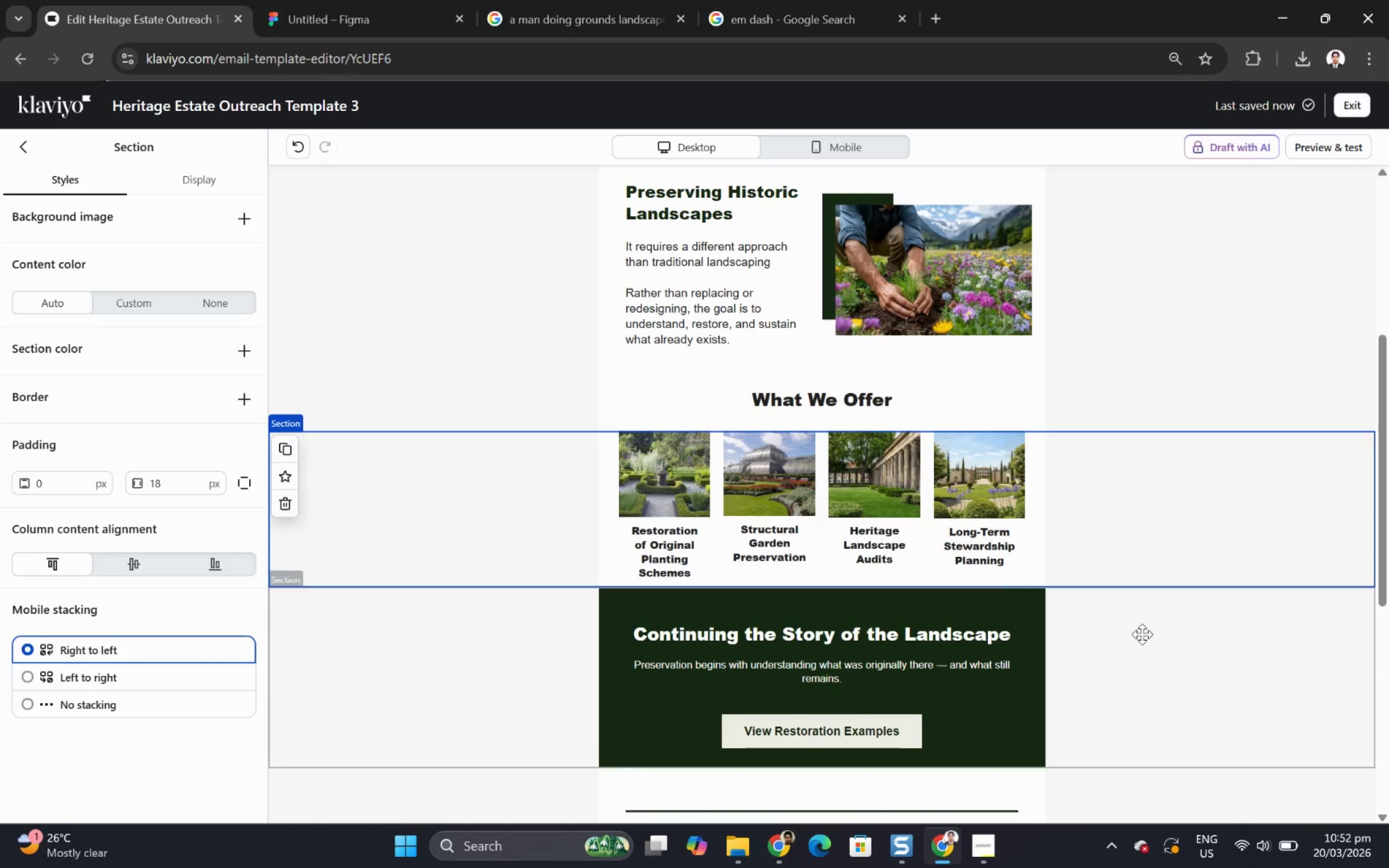 
left_click([20, 147])
 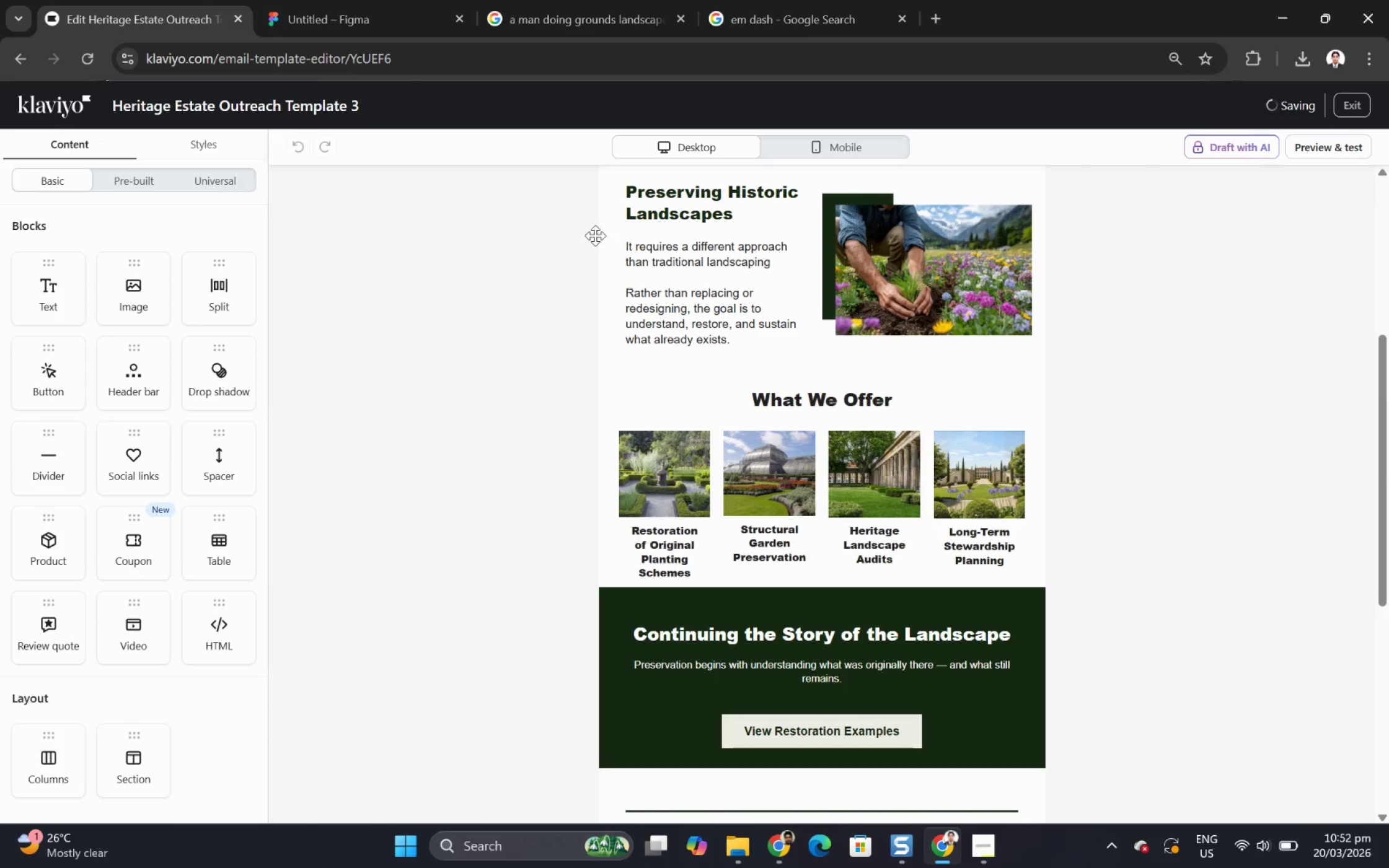 
scroll: coordinate [550, 232], scroll_direction: up, amount: 2.0
 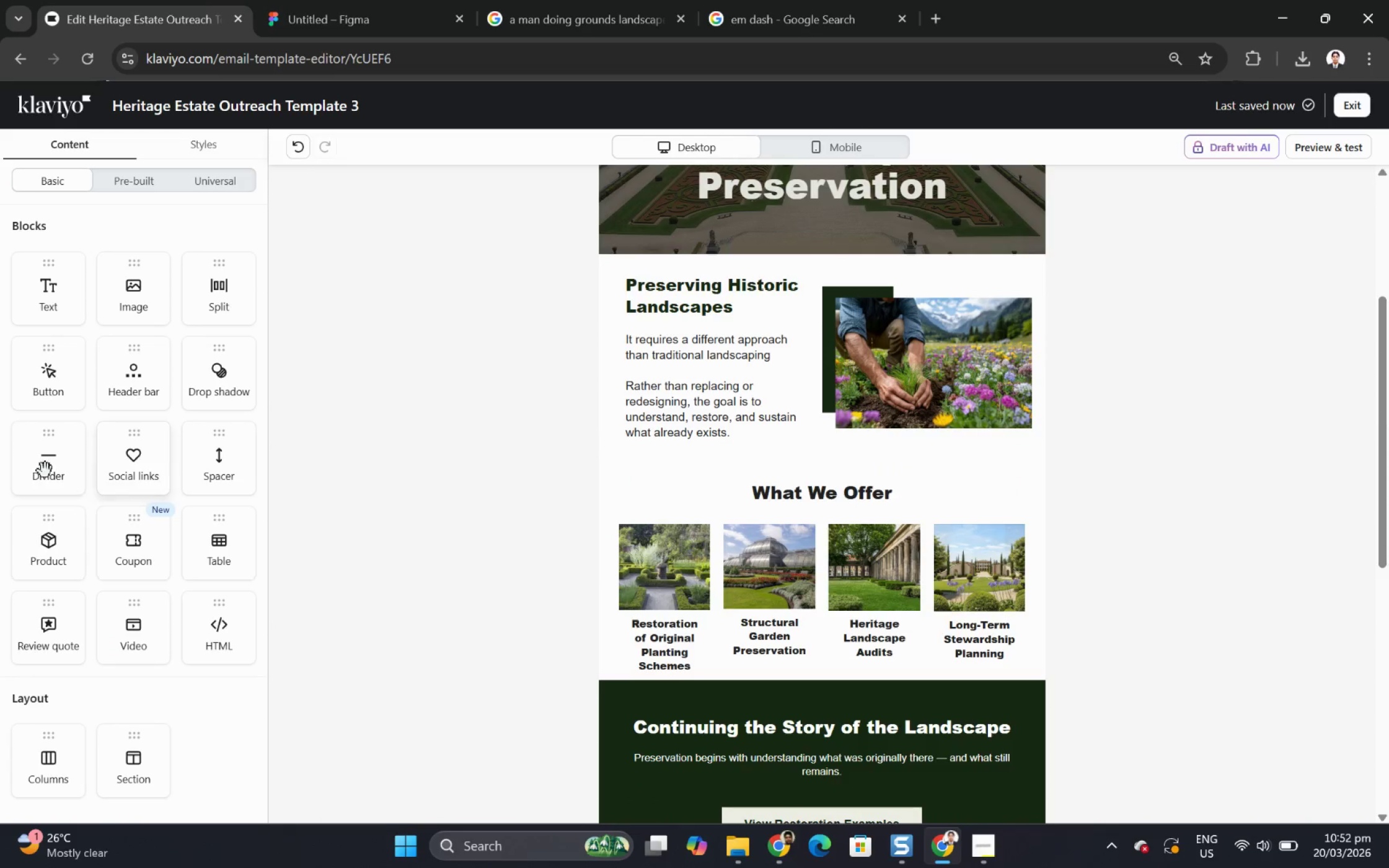 
left_click_drag(start_coordinate=[50, 467], to_coordinate=[879, 485])
 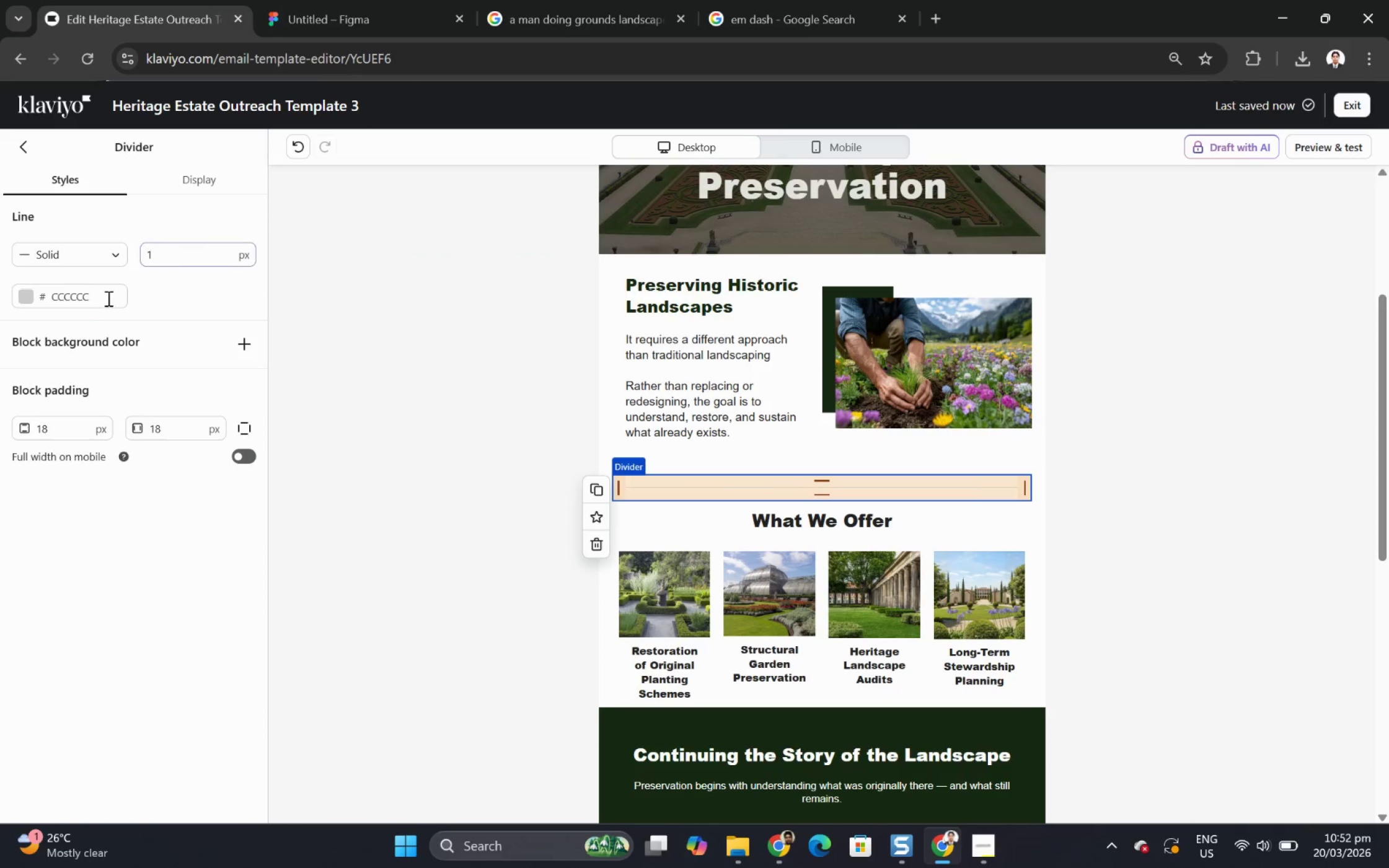 
left_click([29, 301])
 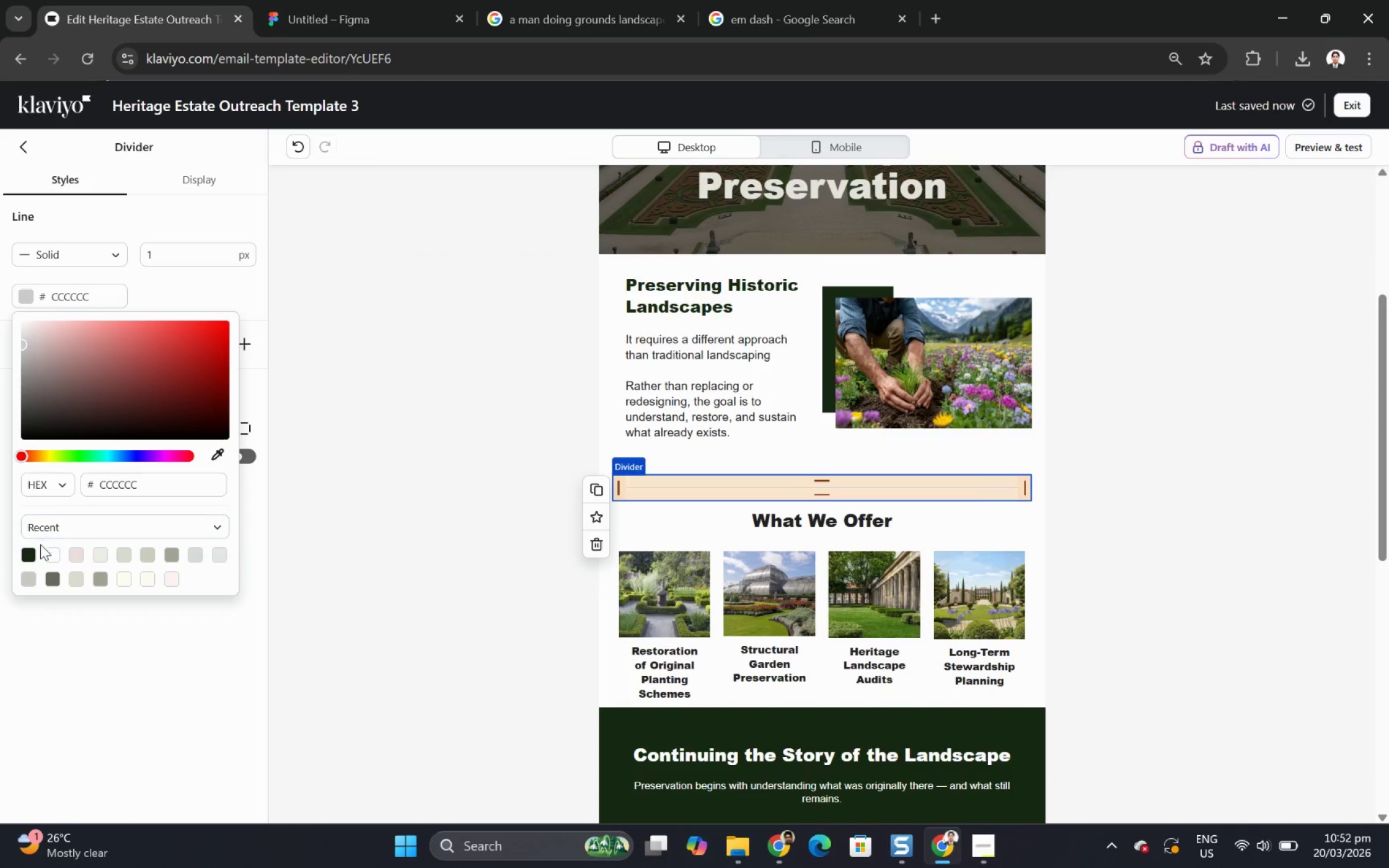 
left_click([29, 559])
 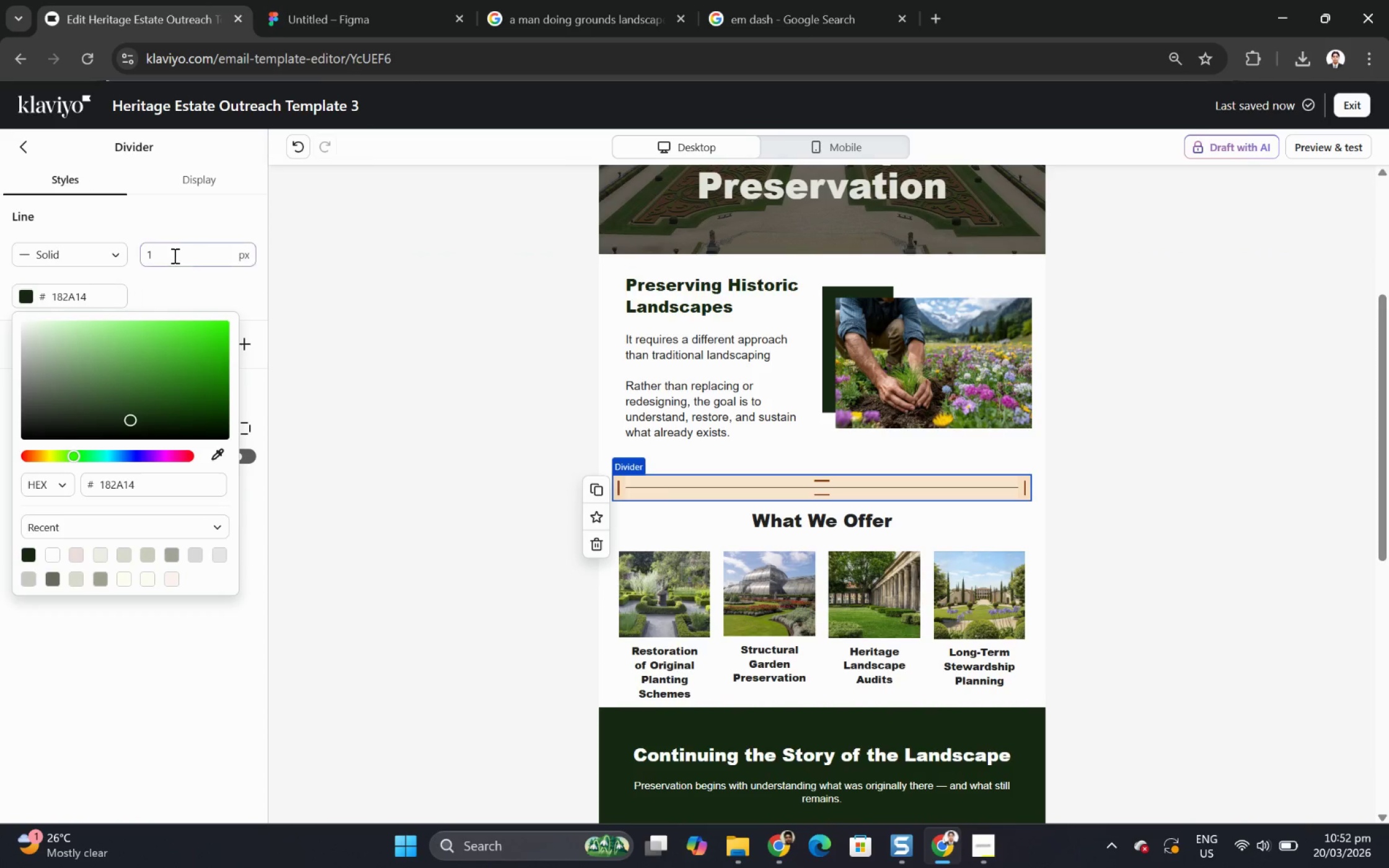 
double_click([174, 255])
 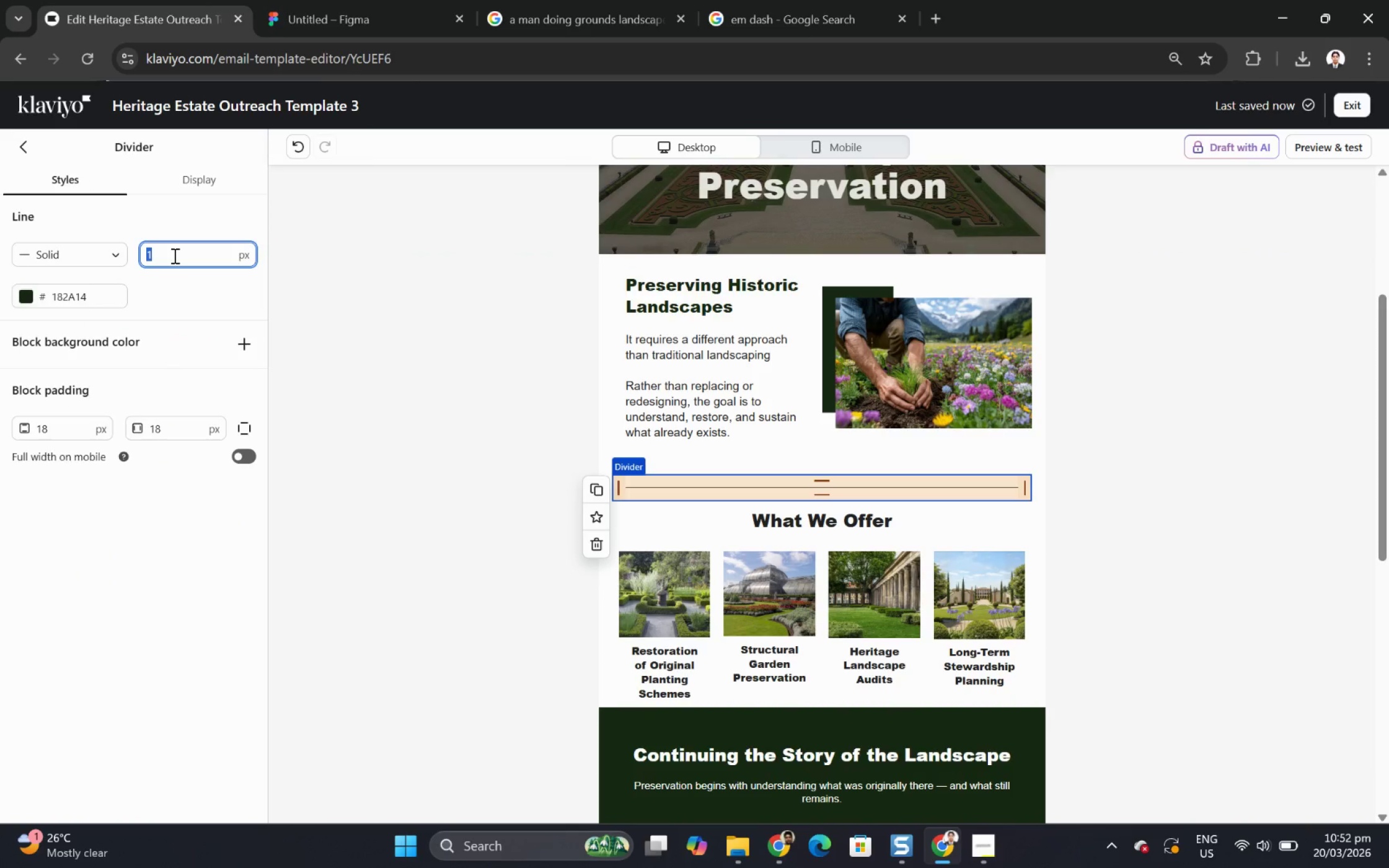 
key(Numpad3)
 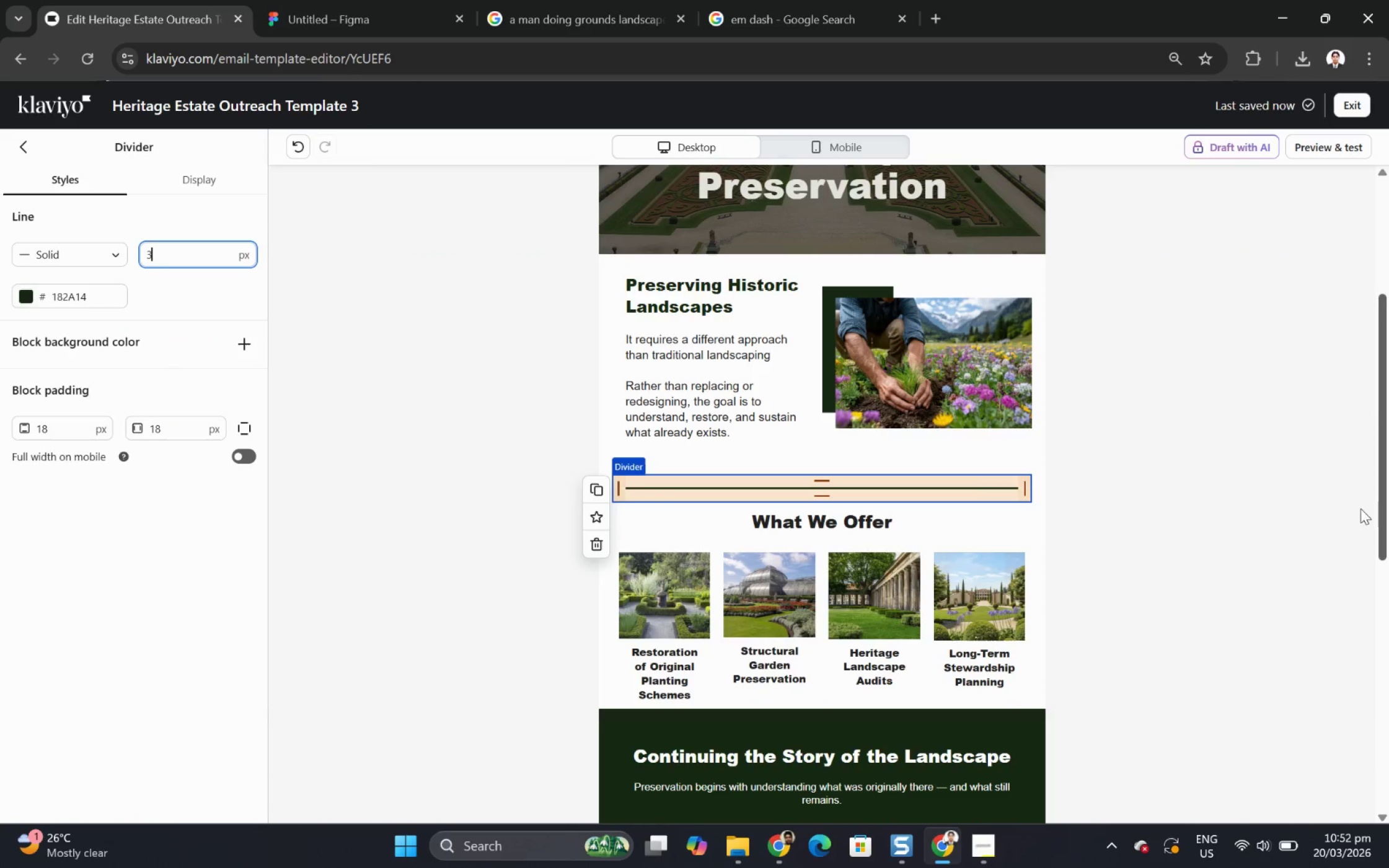 
left_click([1223, 682])
 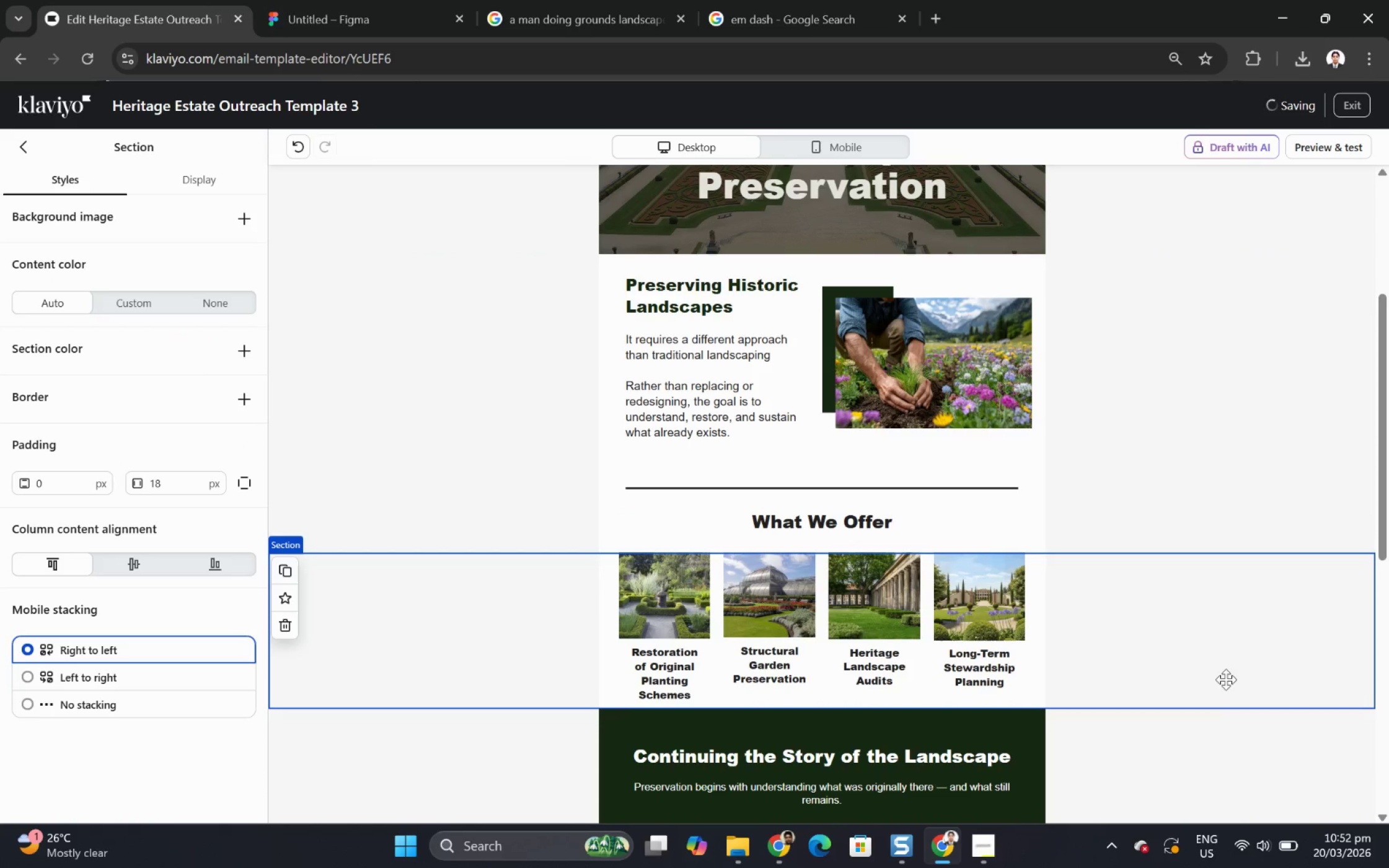 
scroll: coordinate [1229, 675], scroll_direction: down, amount: 2.0
 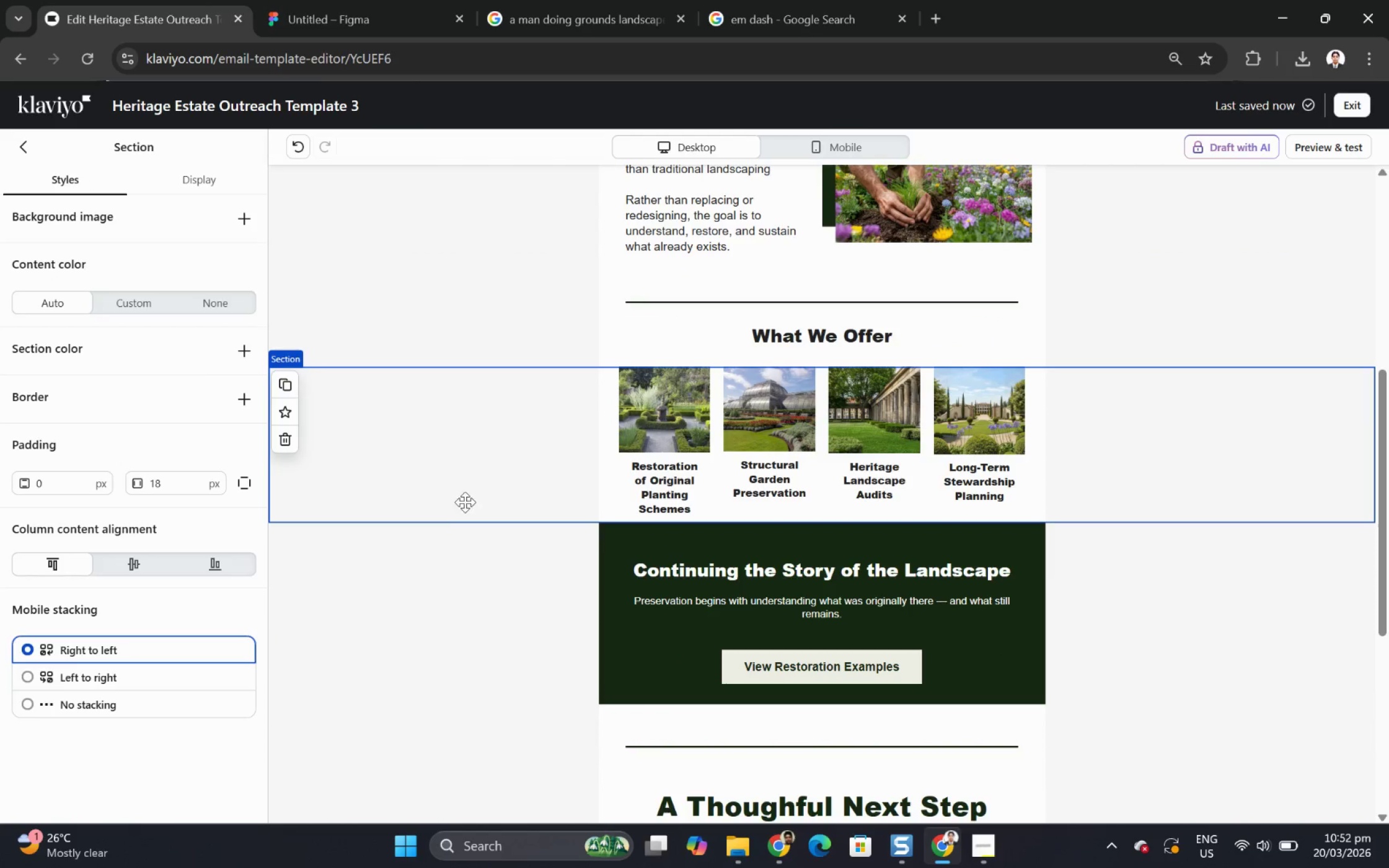 
left_click([407, 458])
 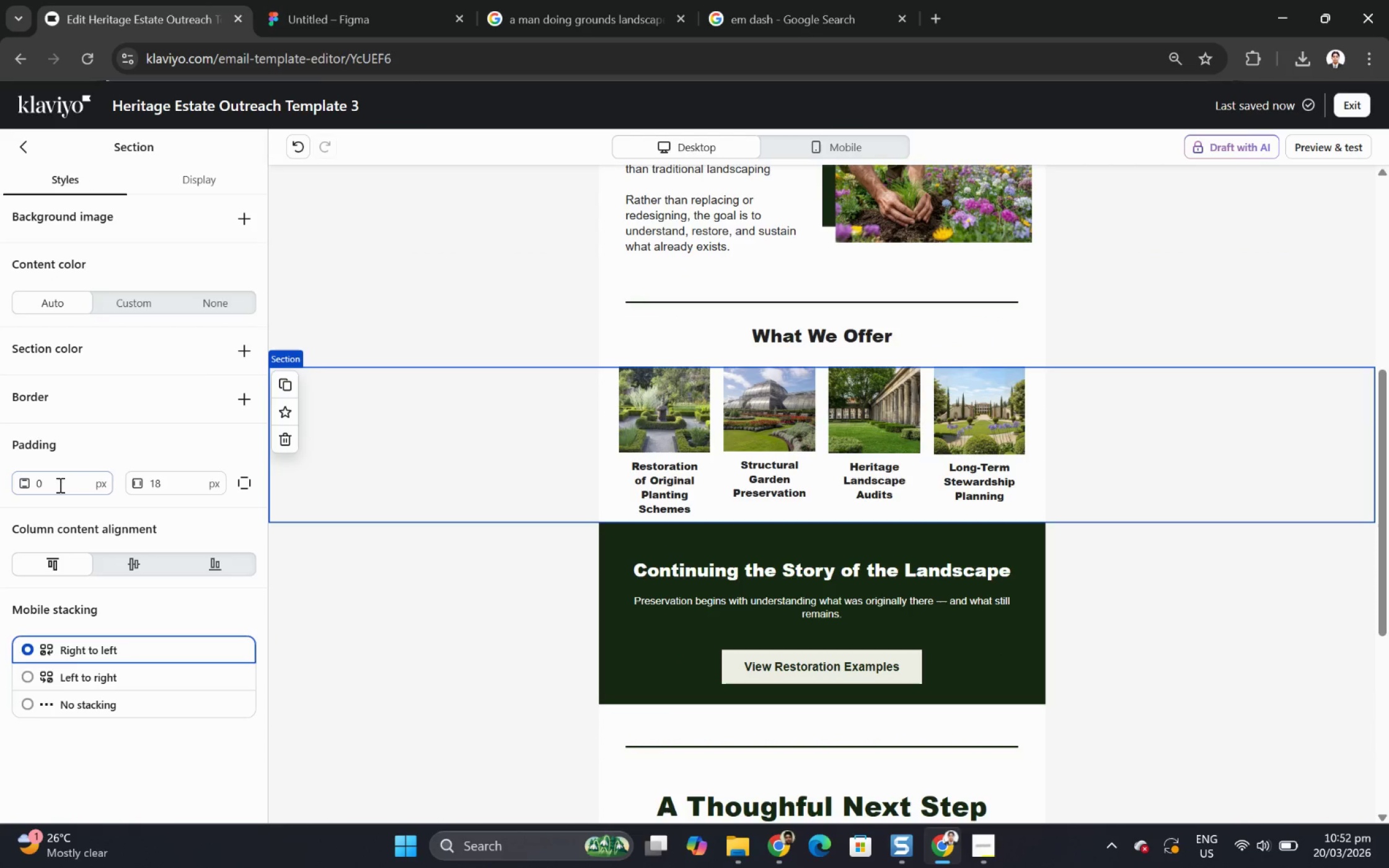 
double_click([60, 484])
 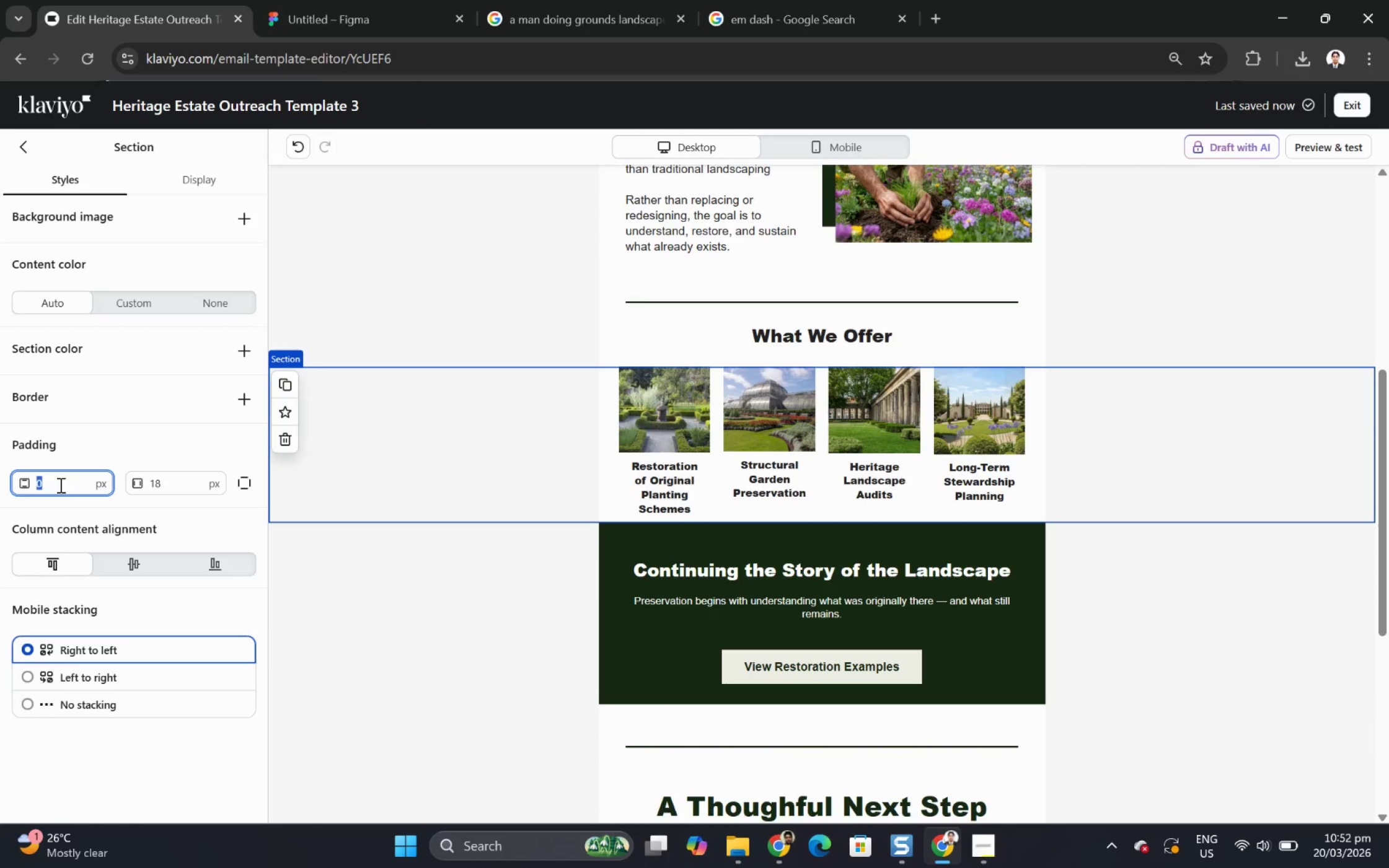 
key(Numpad1)
 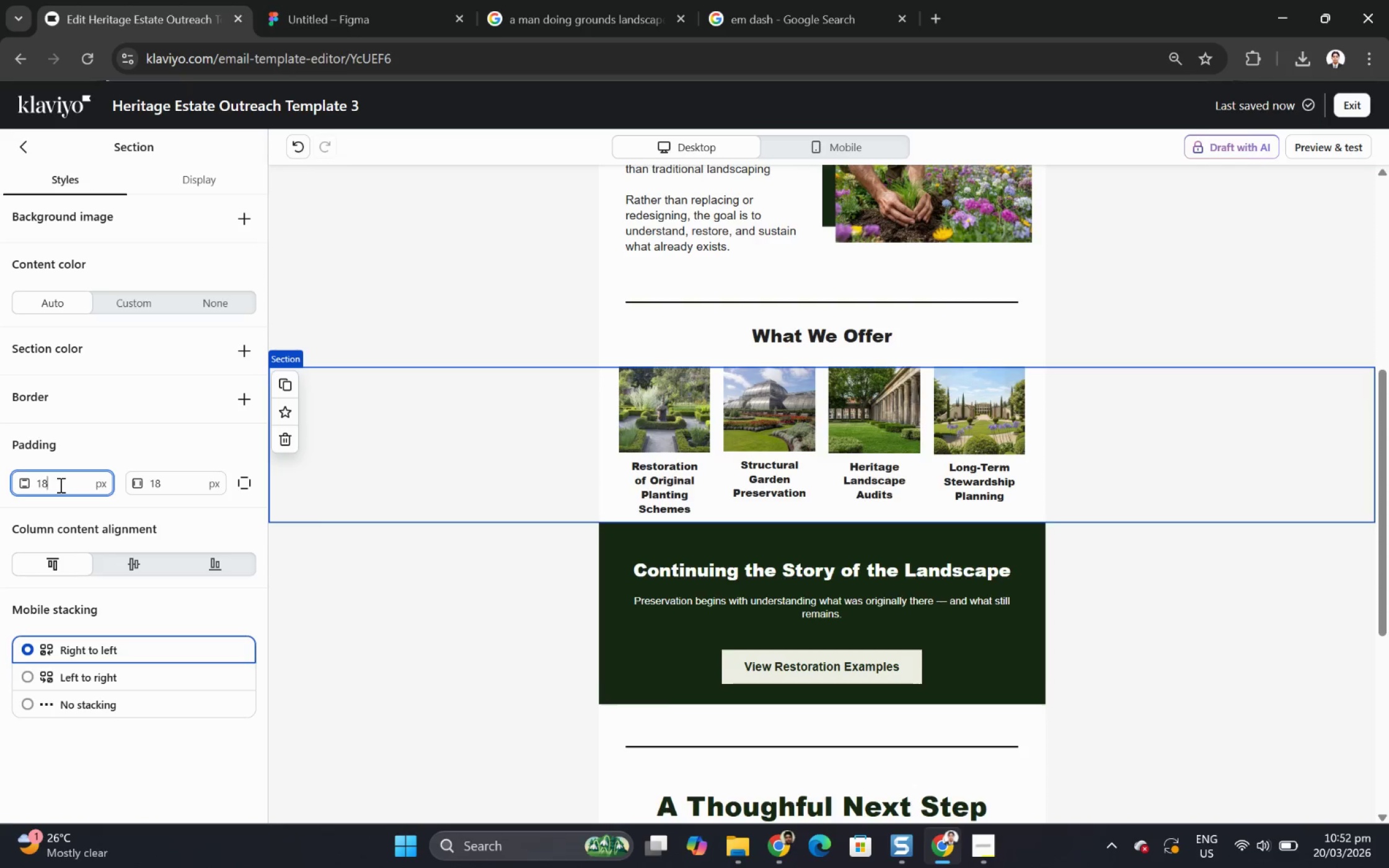 
key(Numpad8)
 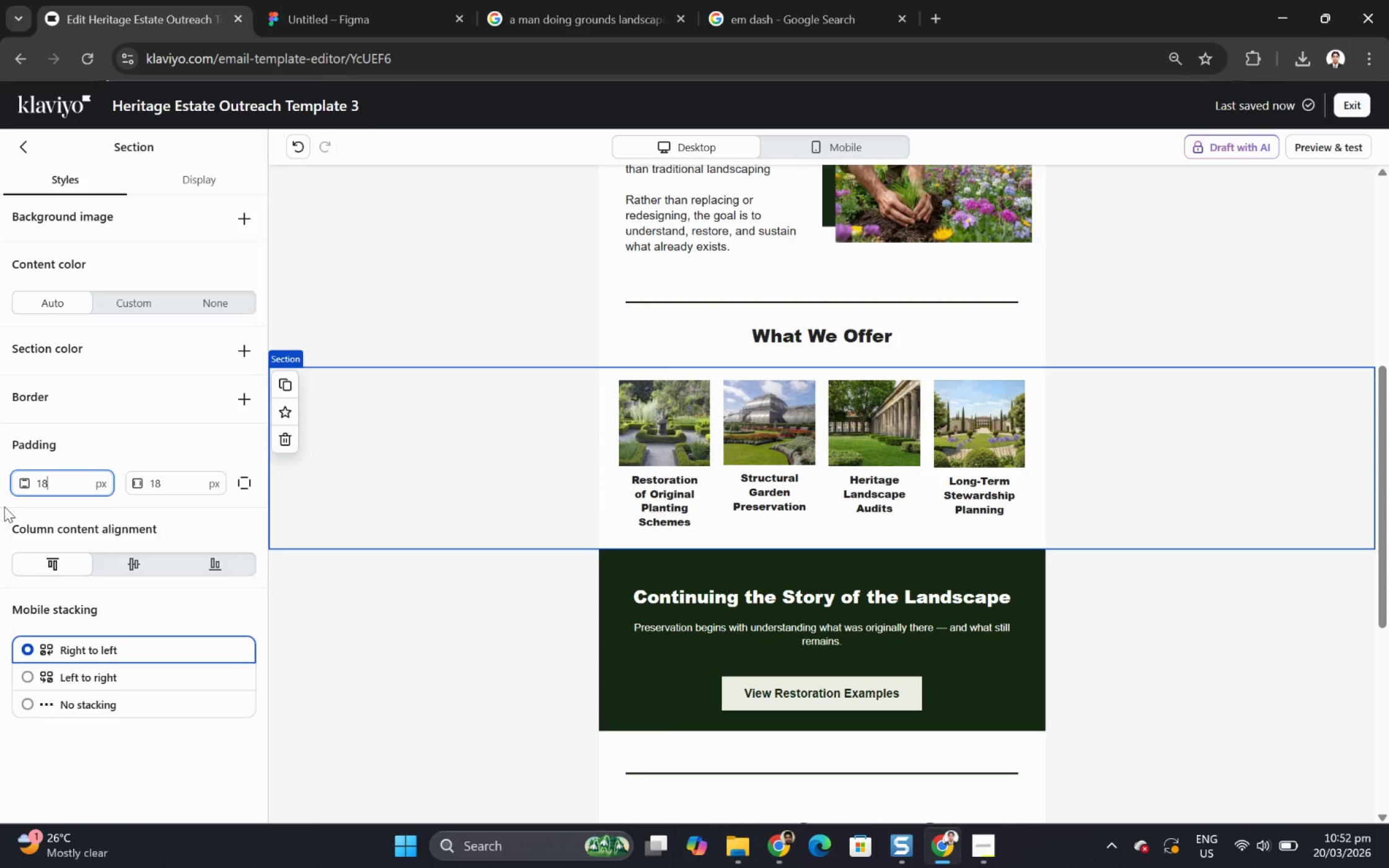 
left_click([1180, 698])
 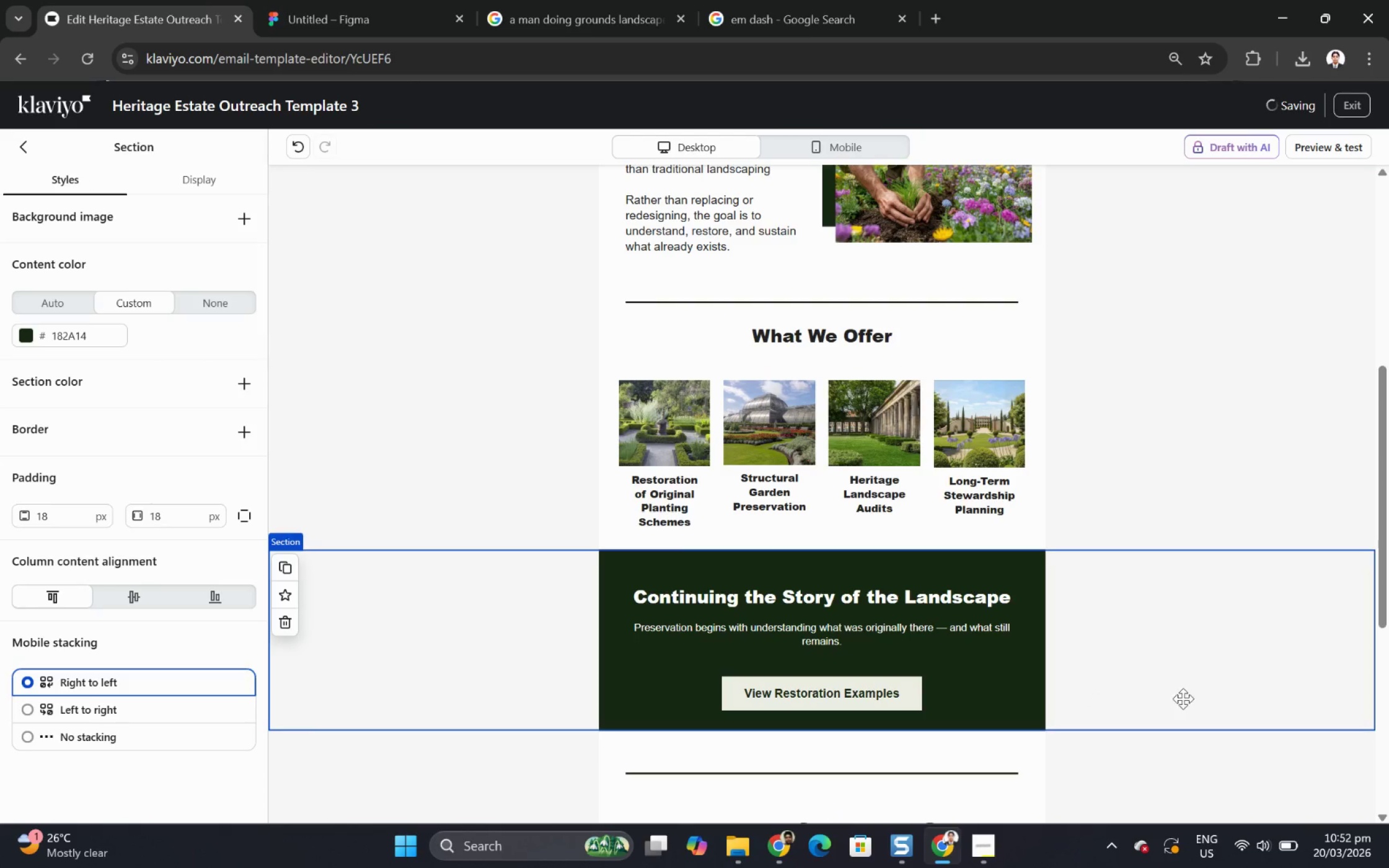 
scroll: coordinate [1200, 704], scroll_direction: up, amount: 5.0
 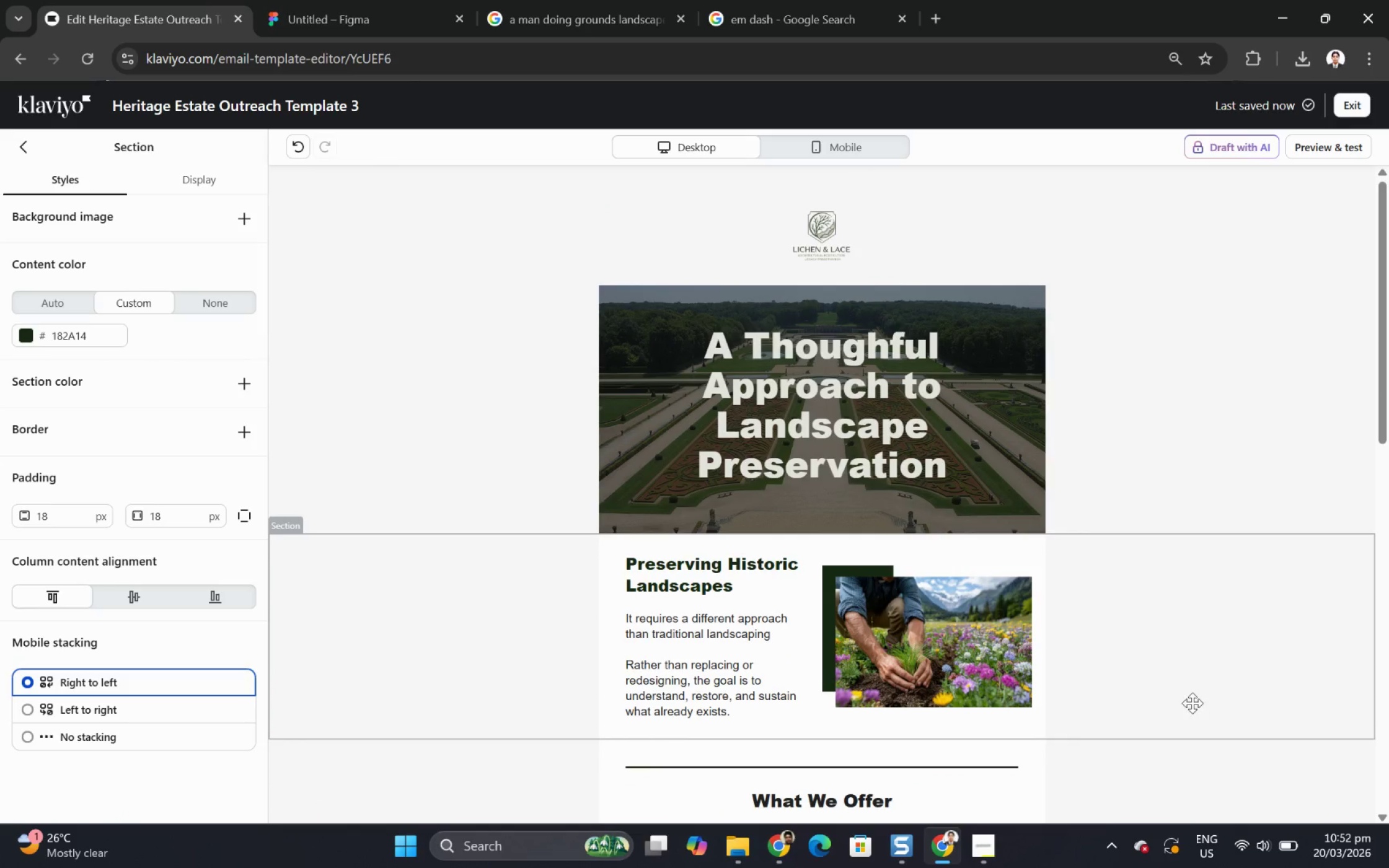 
scroll: coordinate [1093, 654], scroll_direction: down, amount: 5.0
 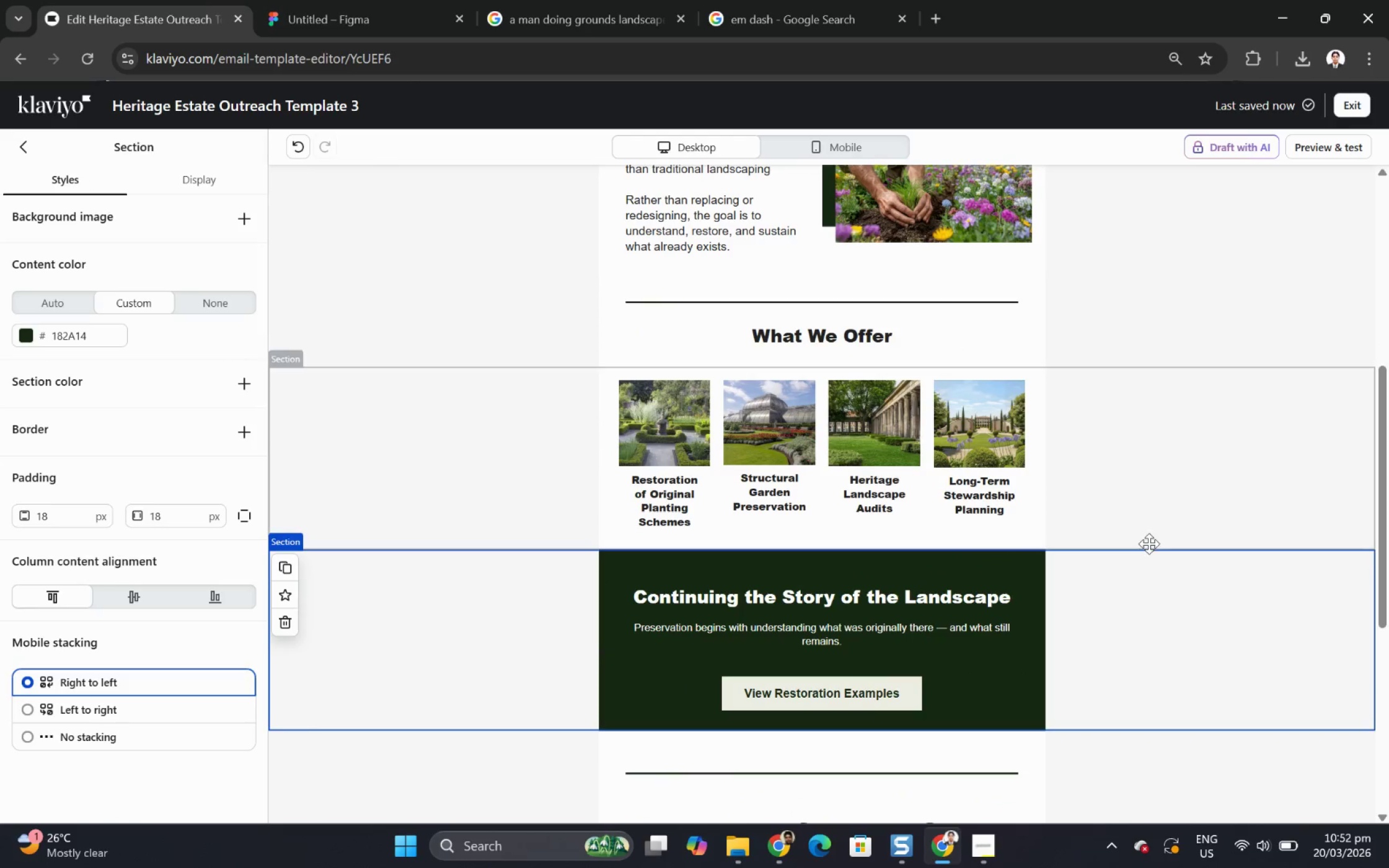 
hold_key(key=ControlLeft, duration=0.67)
scroll: coordinate [1154, 462], scroll_direction: down, amount: 5.0
 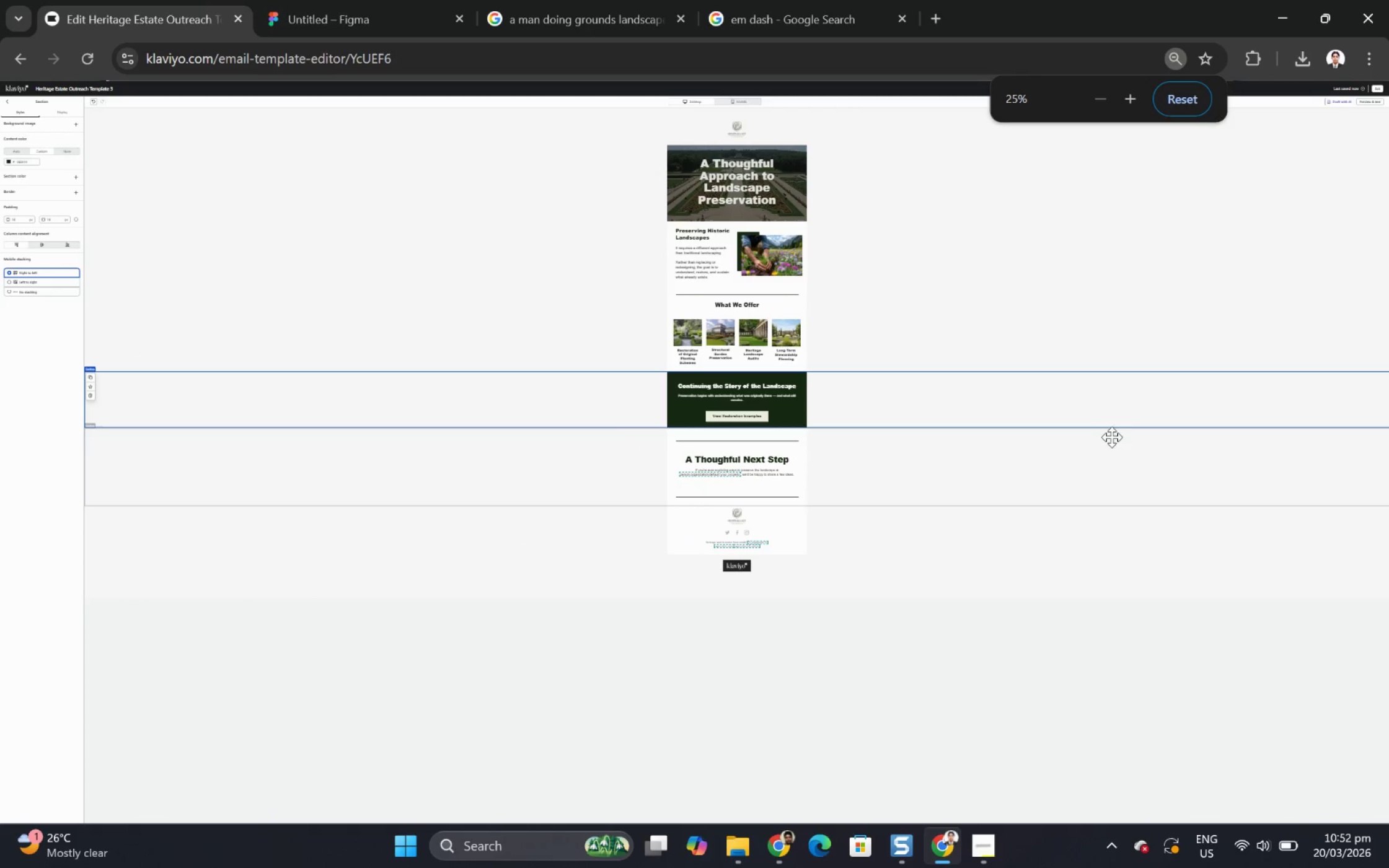 
hold_key(key=ControlLeft, duration=0.77)
scroll: coordinate [1090, 426], scroll_direction: up, amount: 2.0
 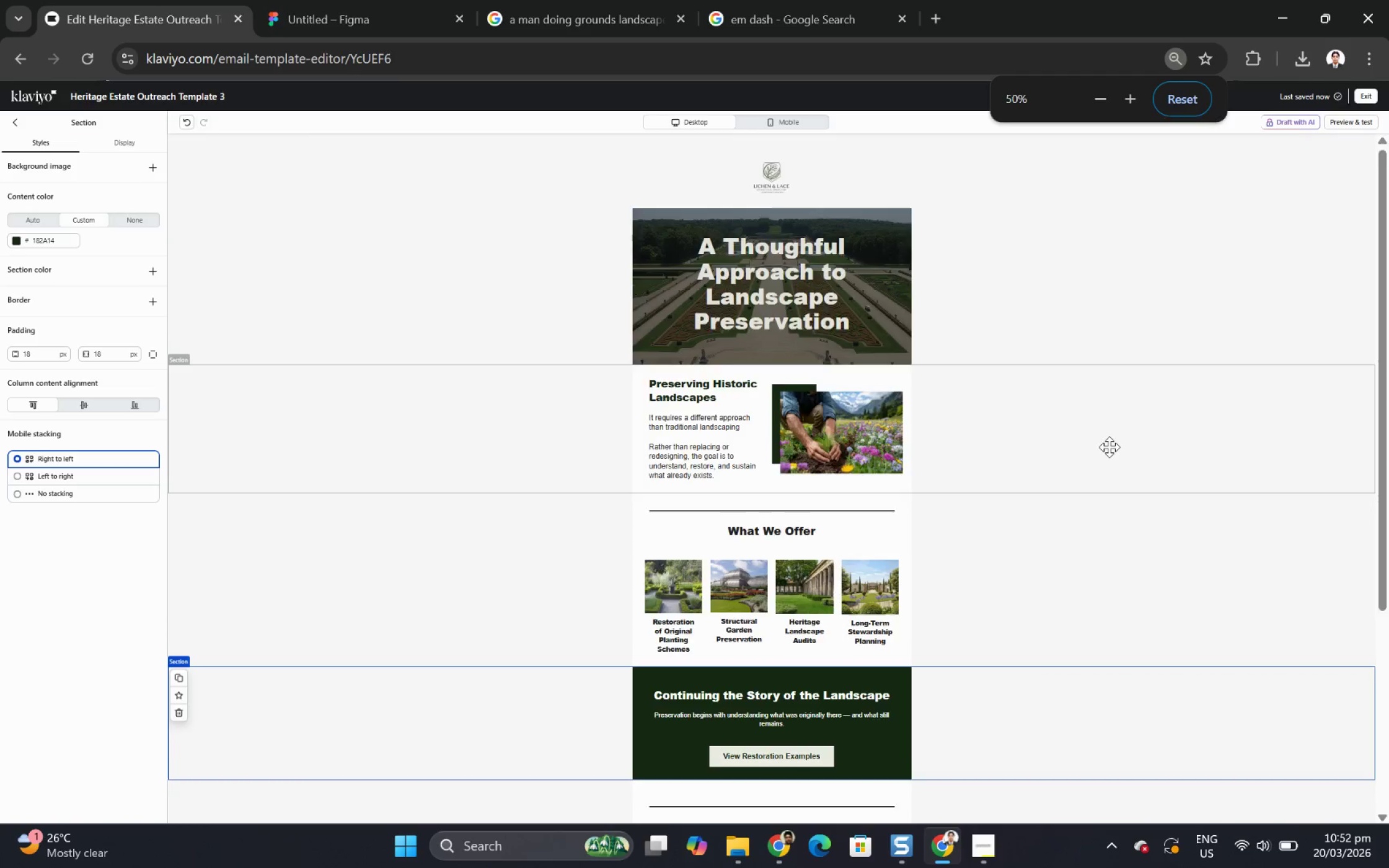 
scroll: coordinate [1109, 447], scroll_direction: down, amount: 1.0
 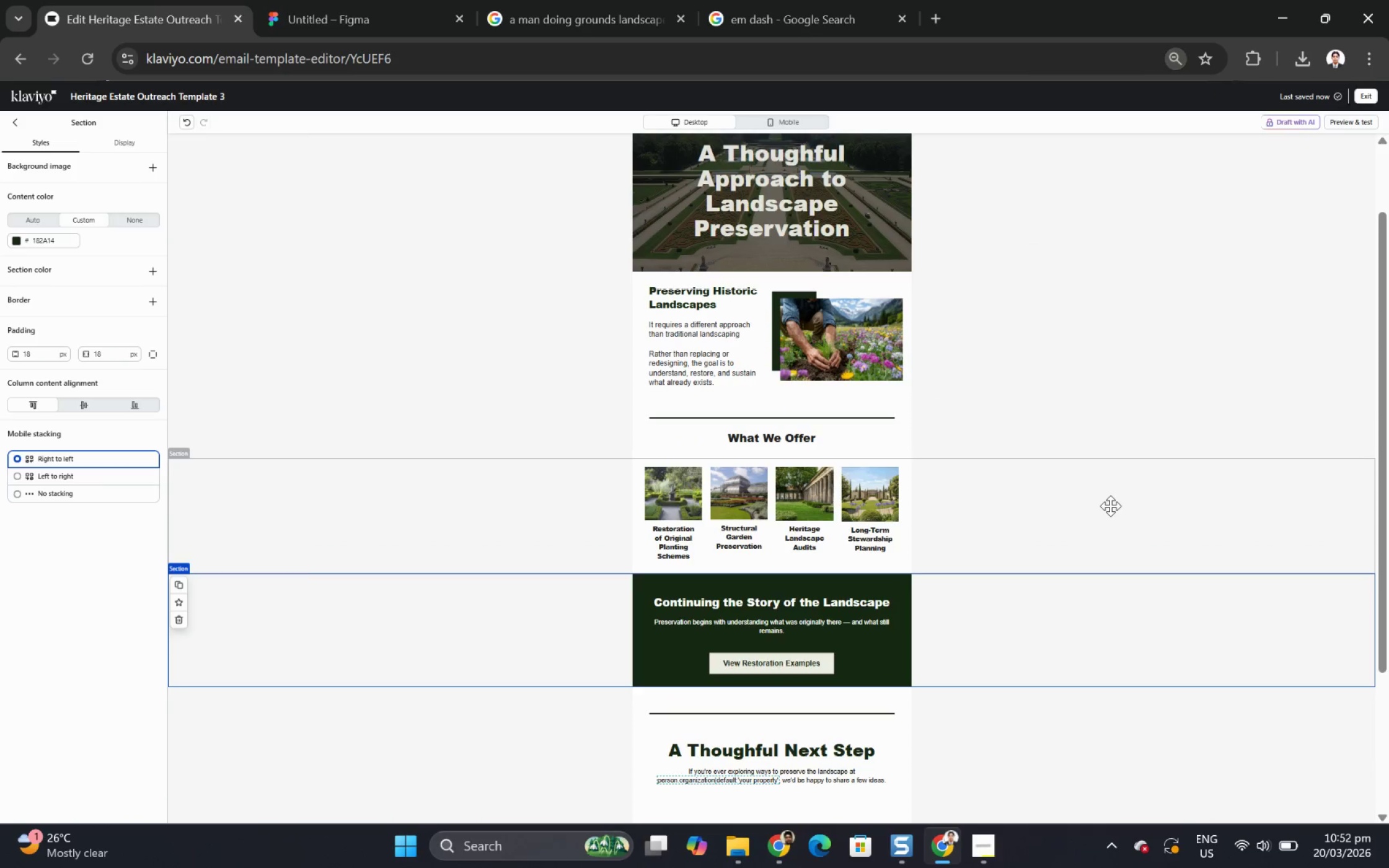 
scroll: coordinate [1092, 577], scroll_direction: up, amount: 3.0
 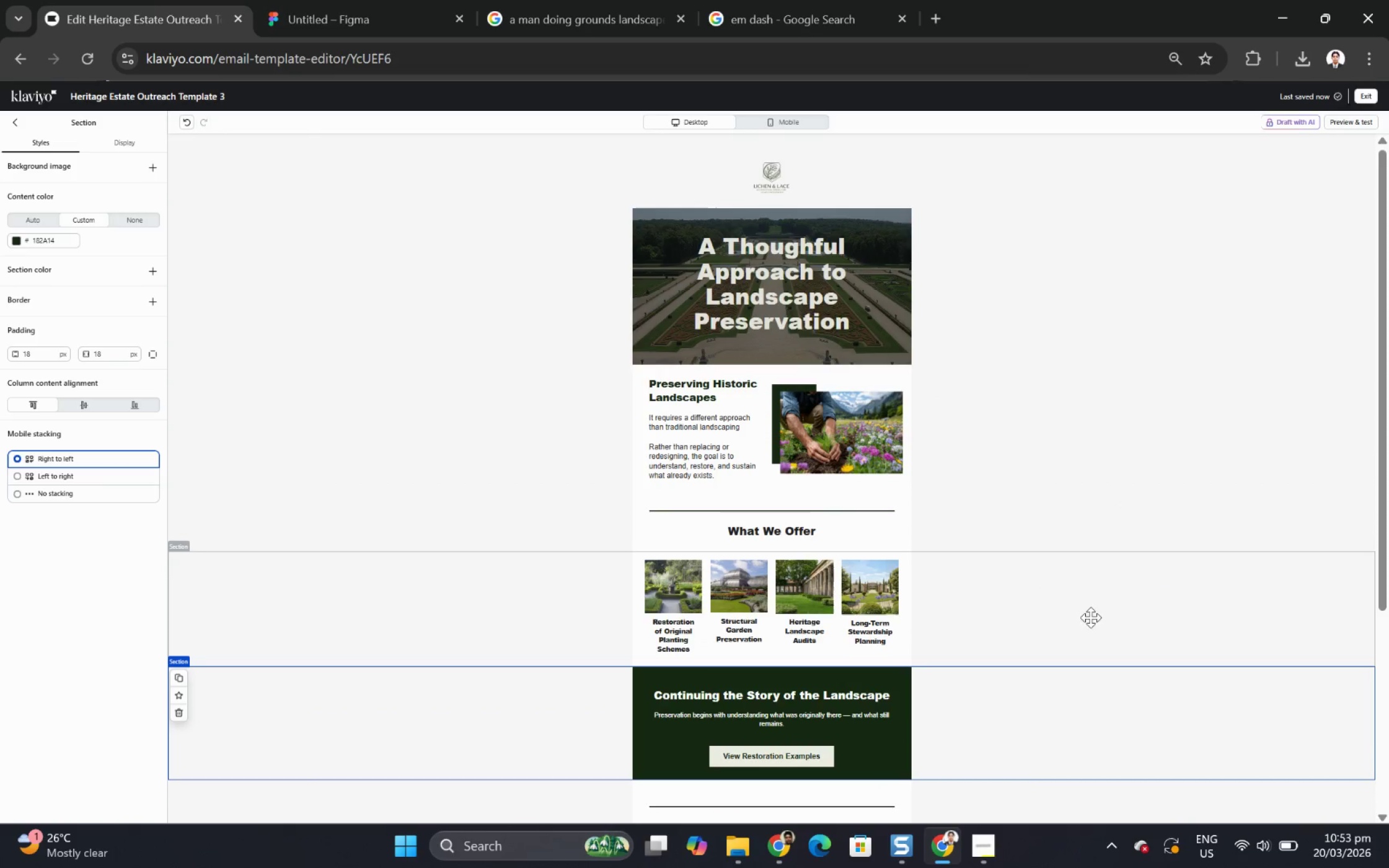 
hold_key(key=ControlLeft, duration=0.31)
scroll: coordinate [1092, 620], scroll_direction: down, amount: 6.0
 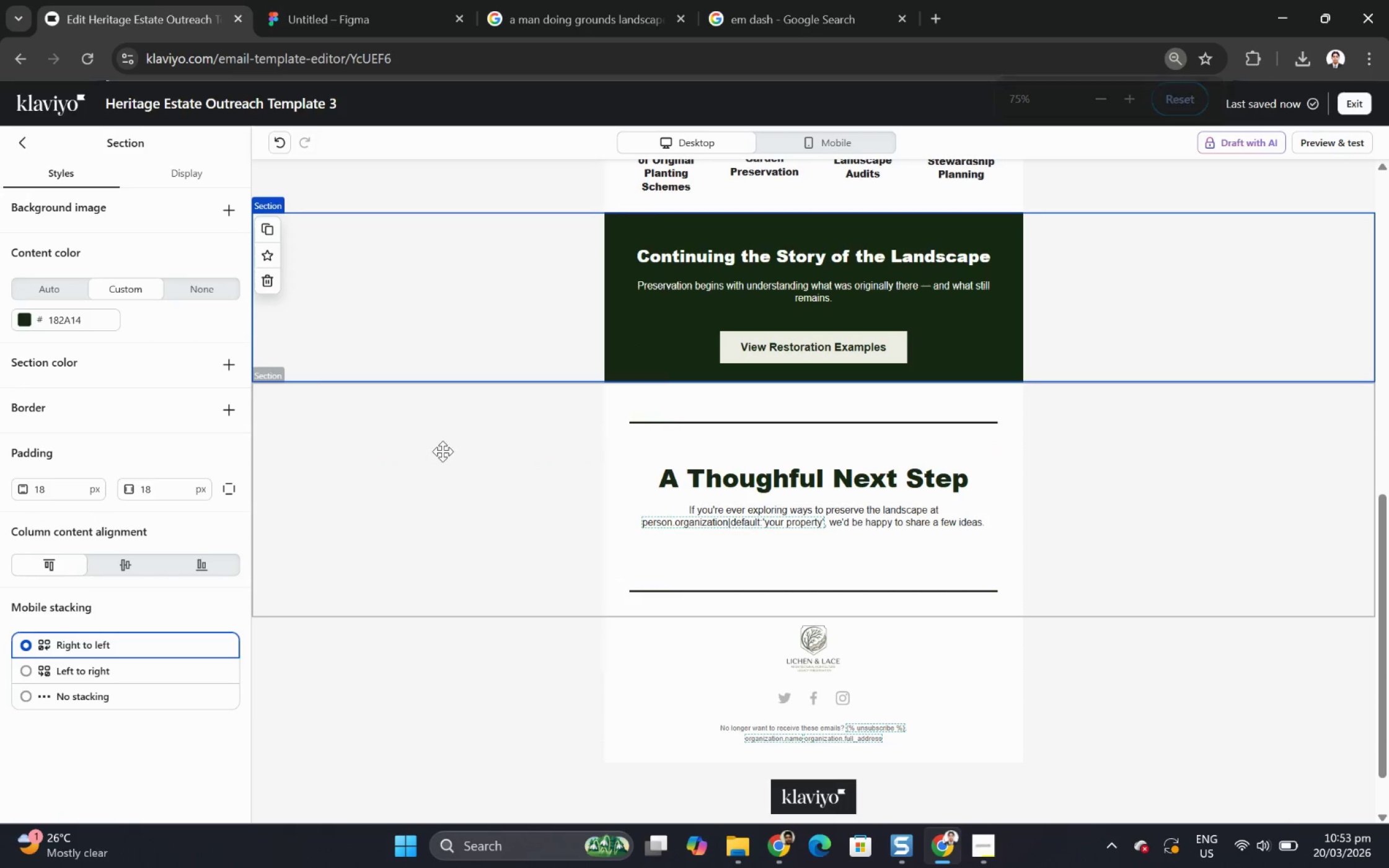 
left_click([440, 450])
 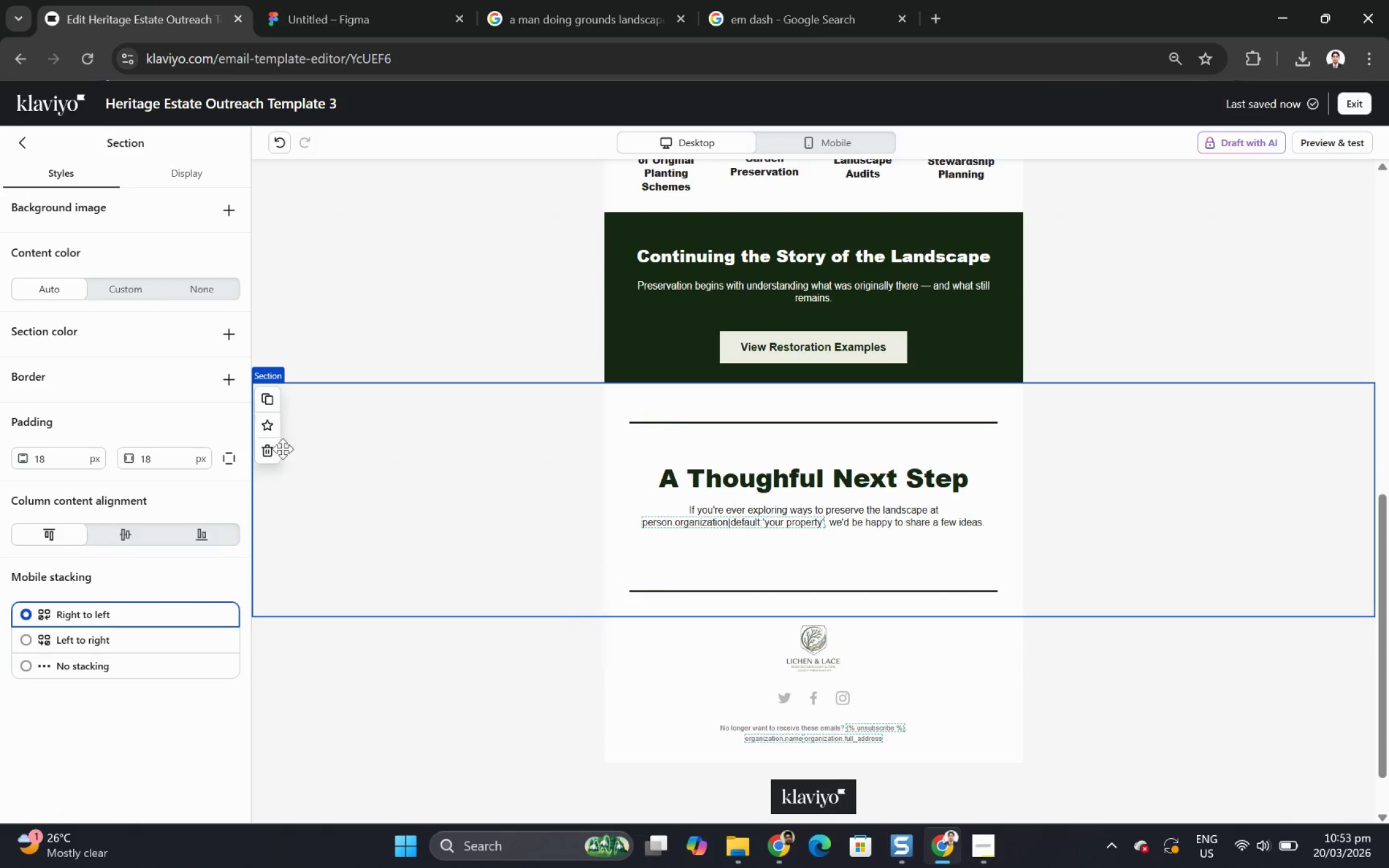 
left_click([259, 454])
 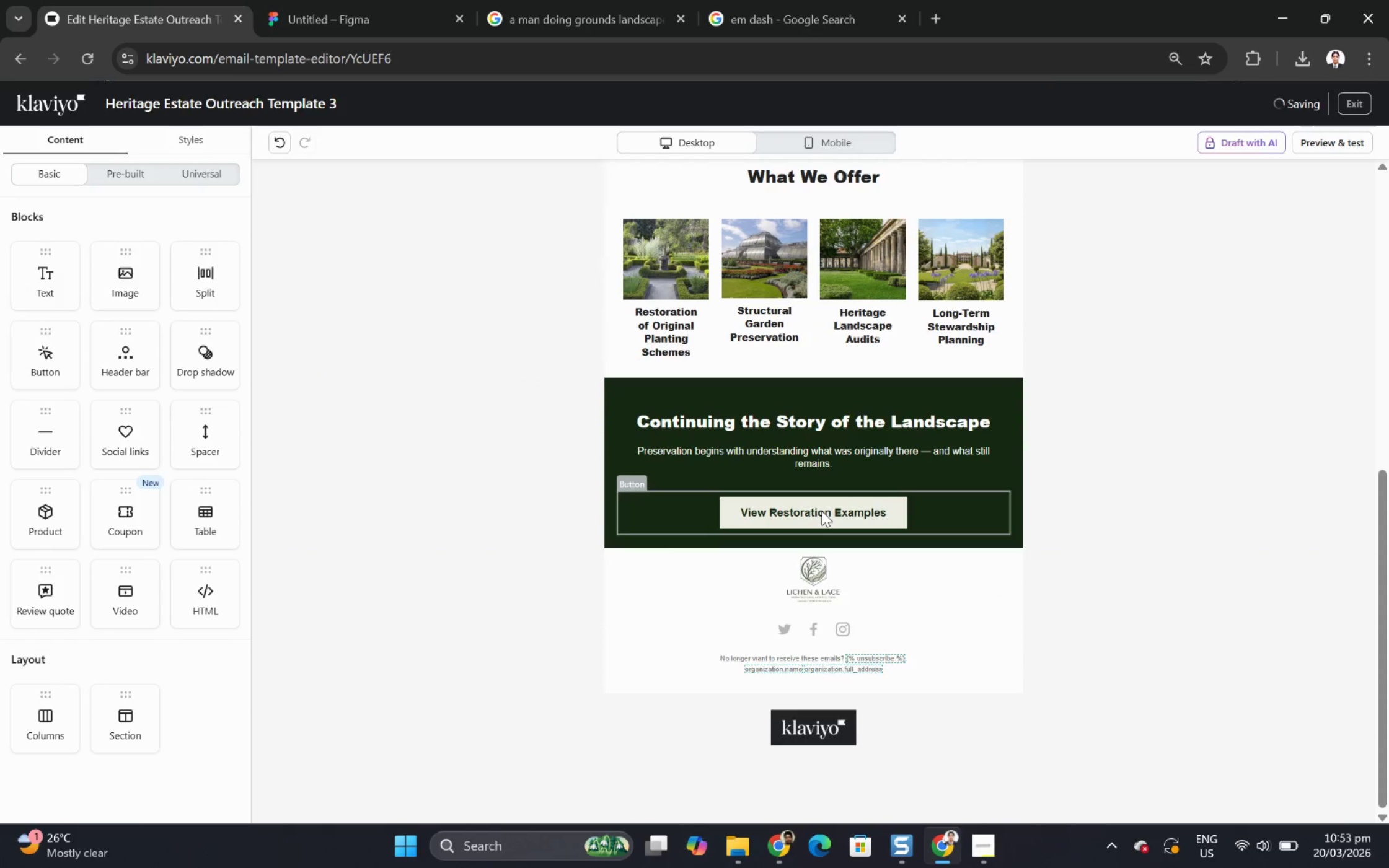 
left_click([821, 512])
 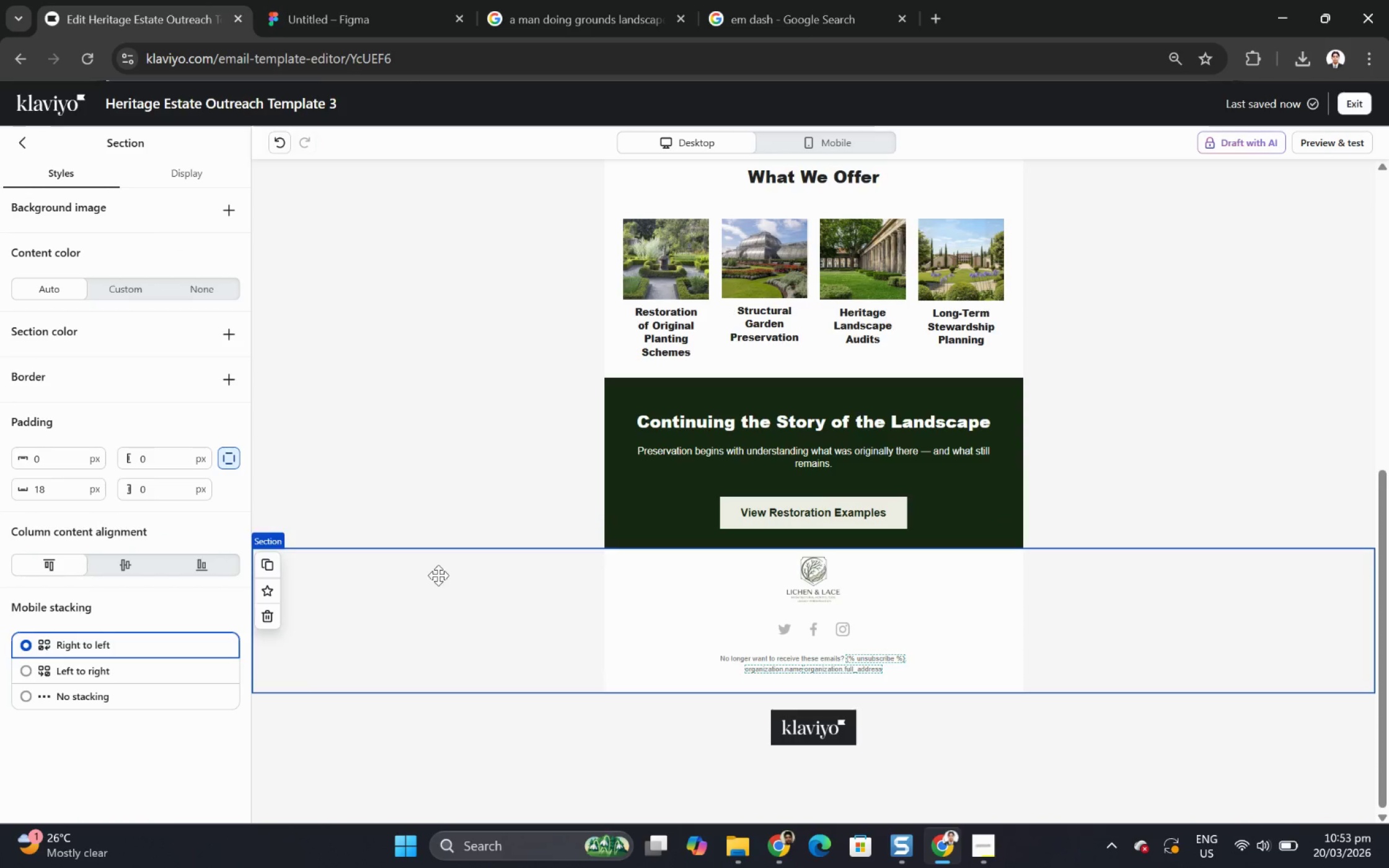 
scroll: coordinate [562, 498], scroll_direction: up, amount: 1.0
 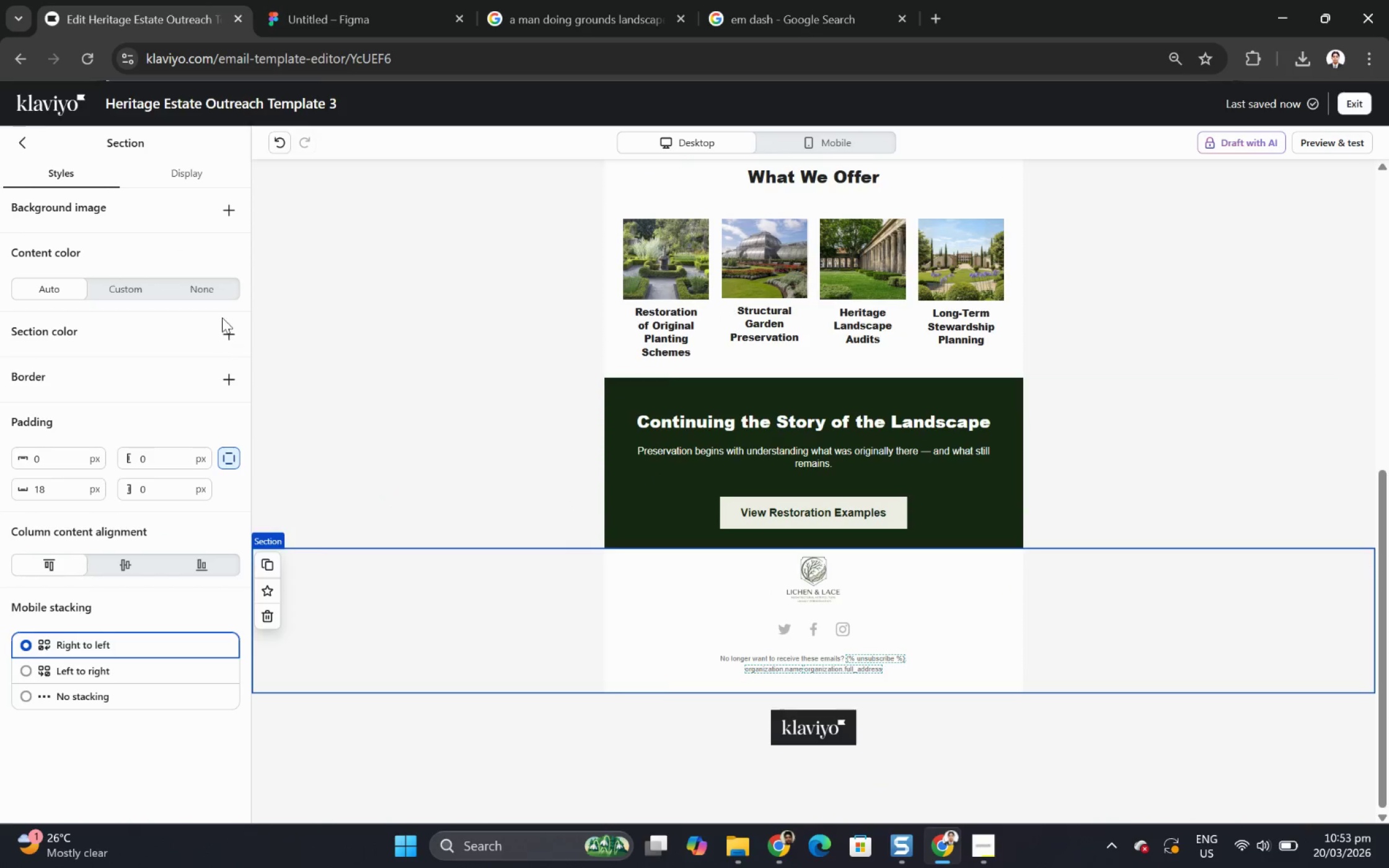 
left_click([217, 284])
 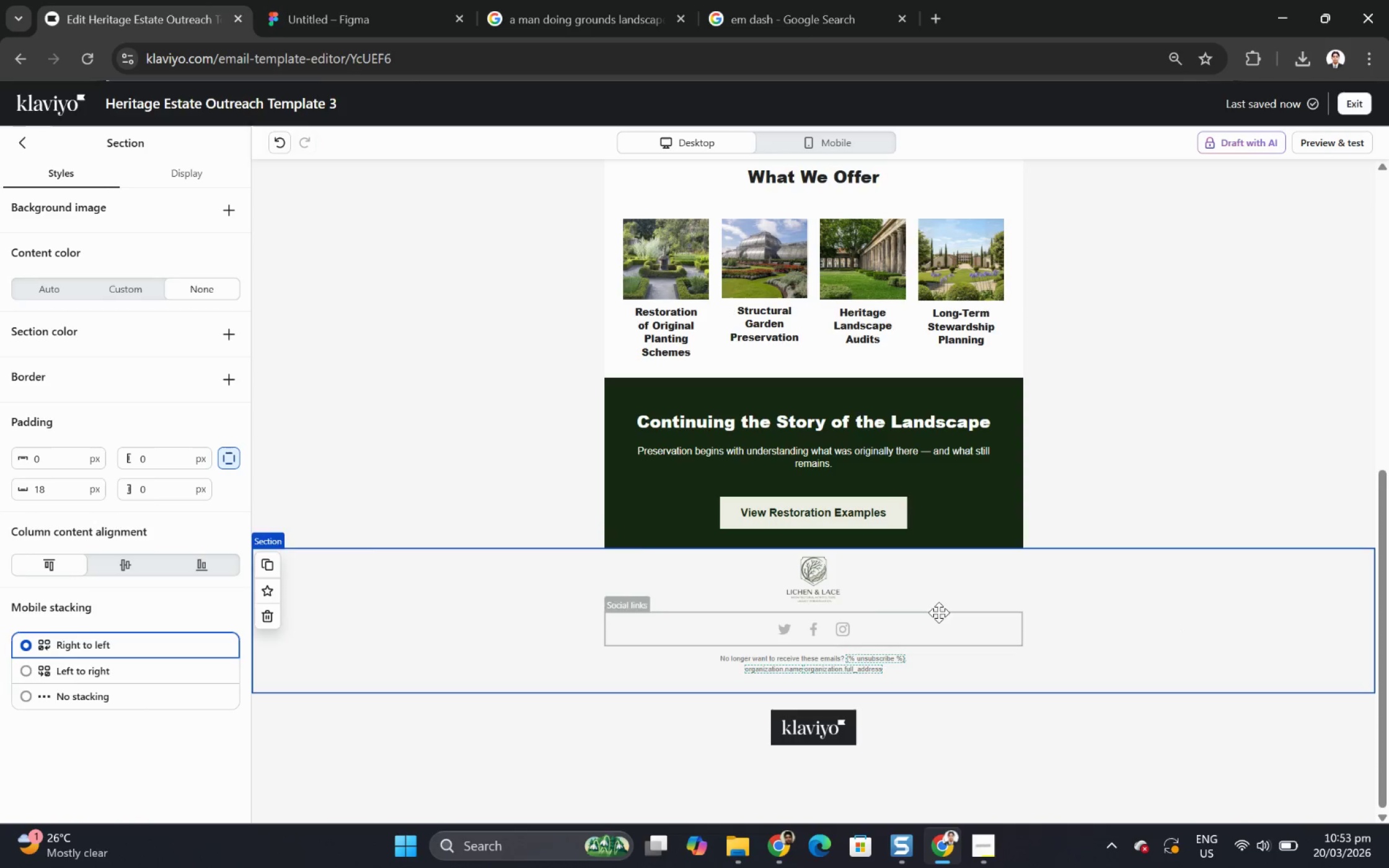 
wait(15.3)
 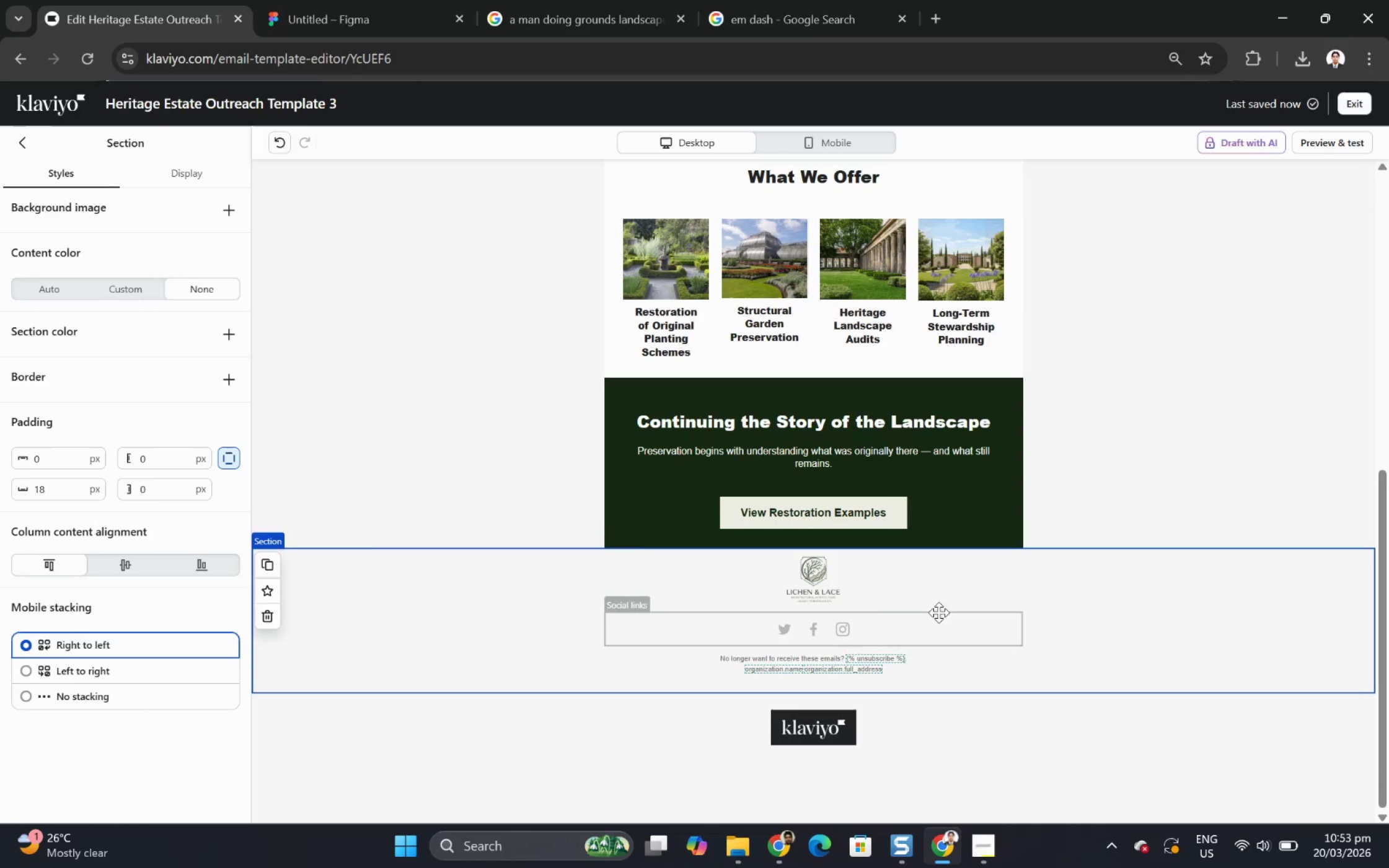 
double_click([67, 459])
 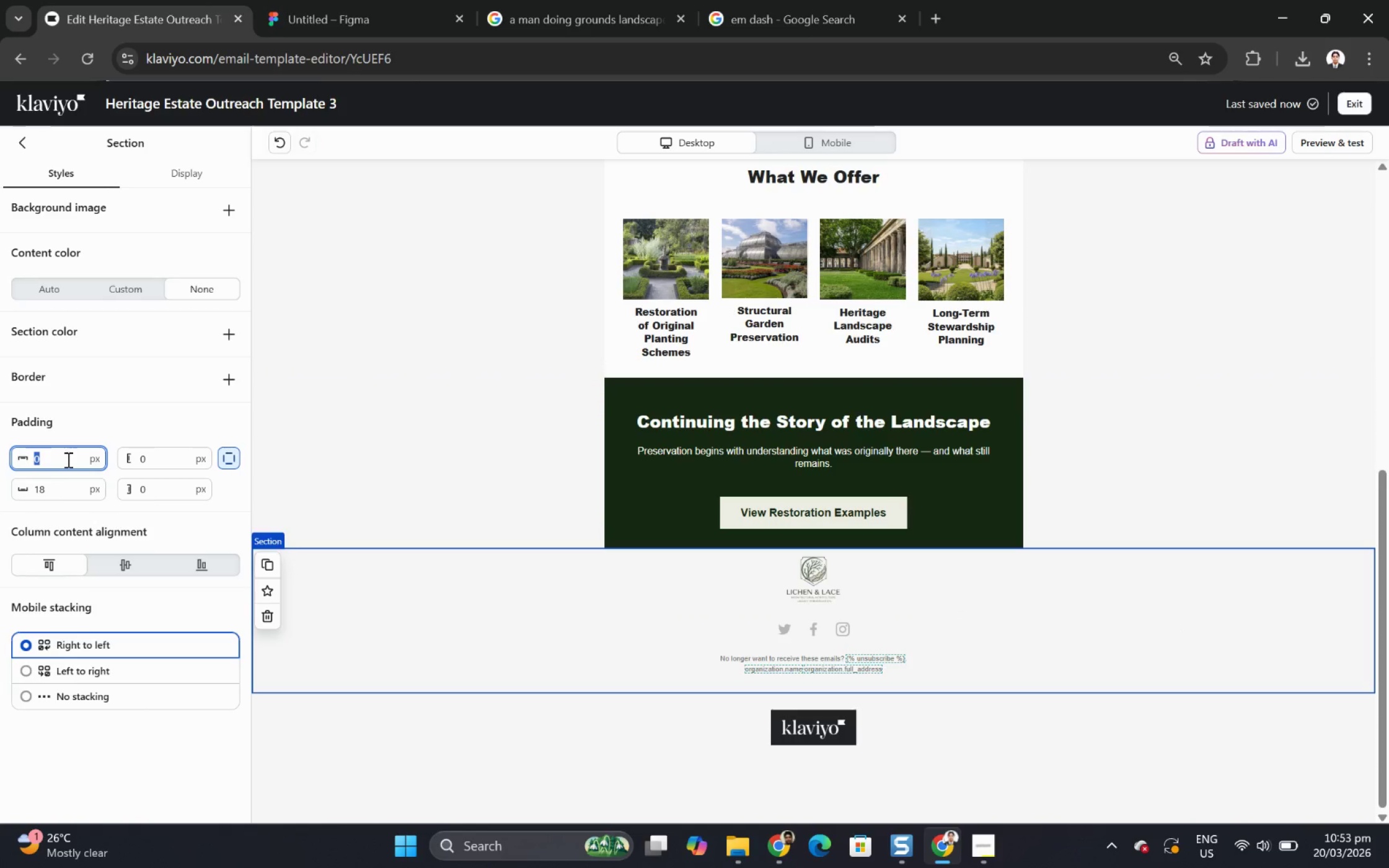 
key(Numpad1)
 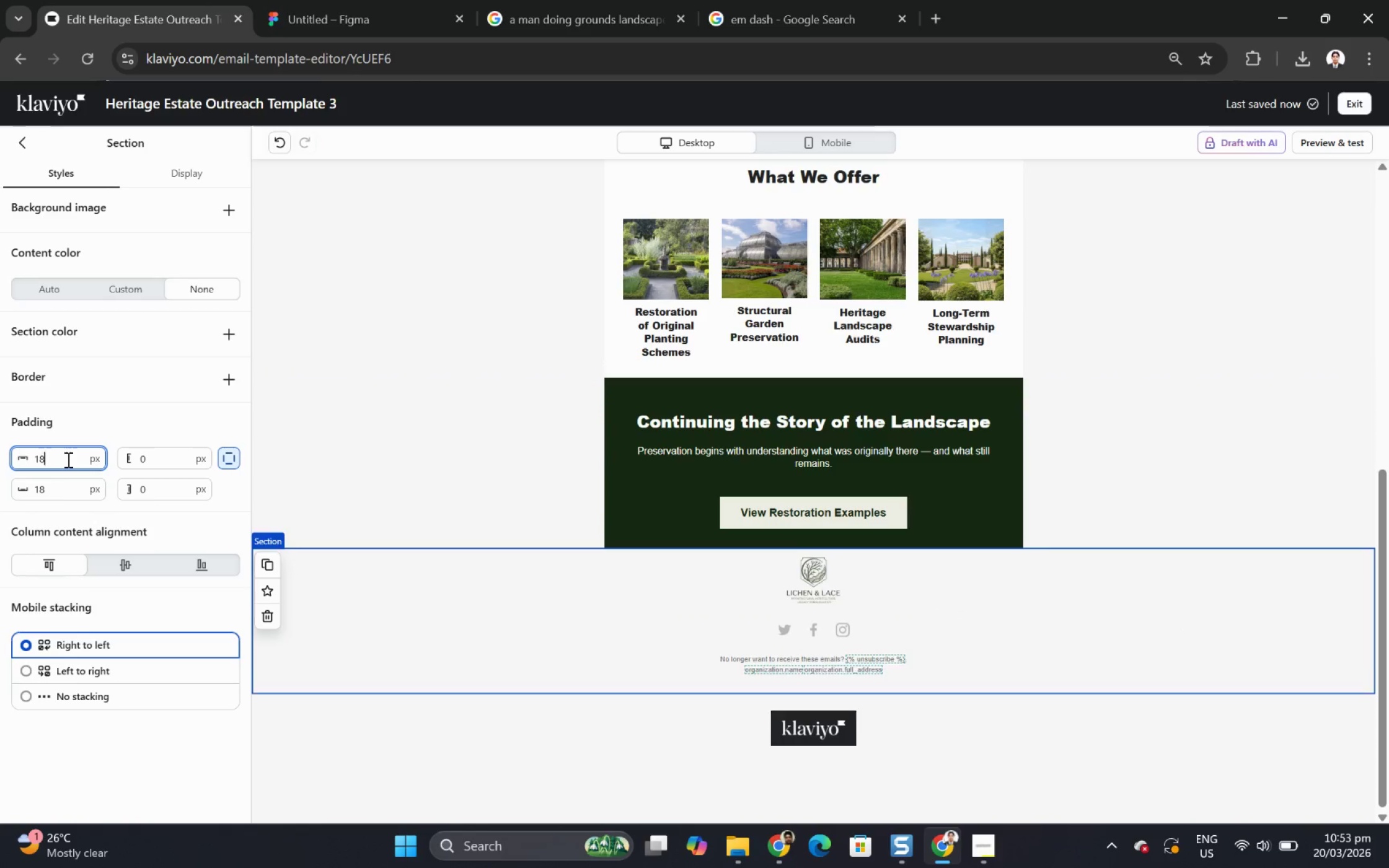 
key(Numpad8)
 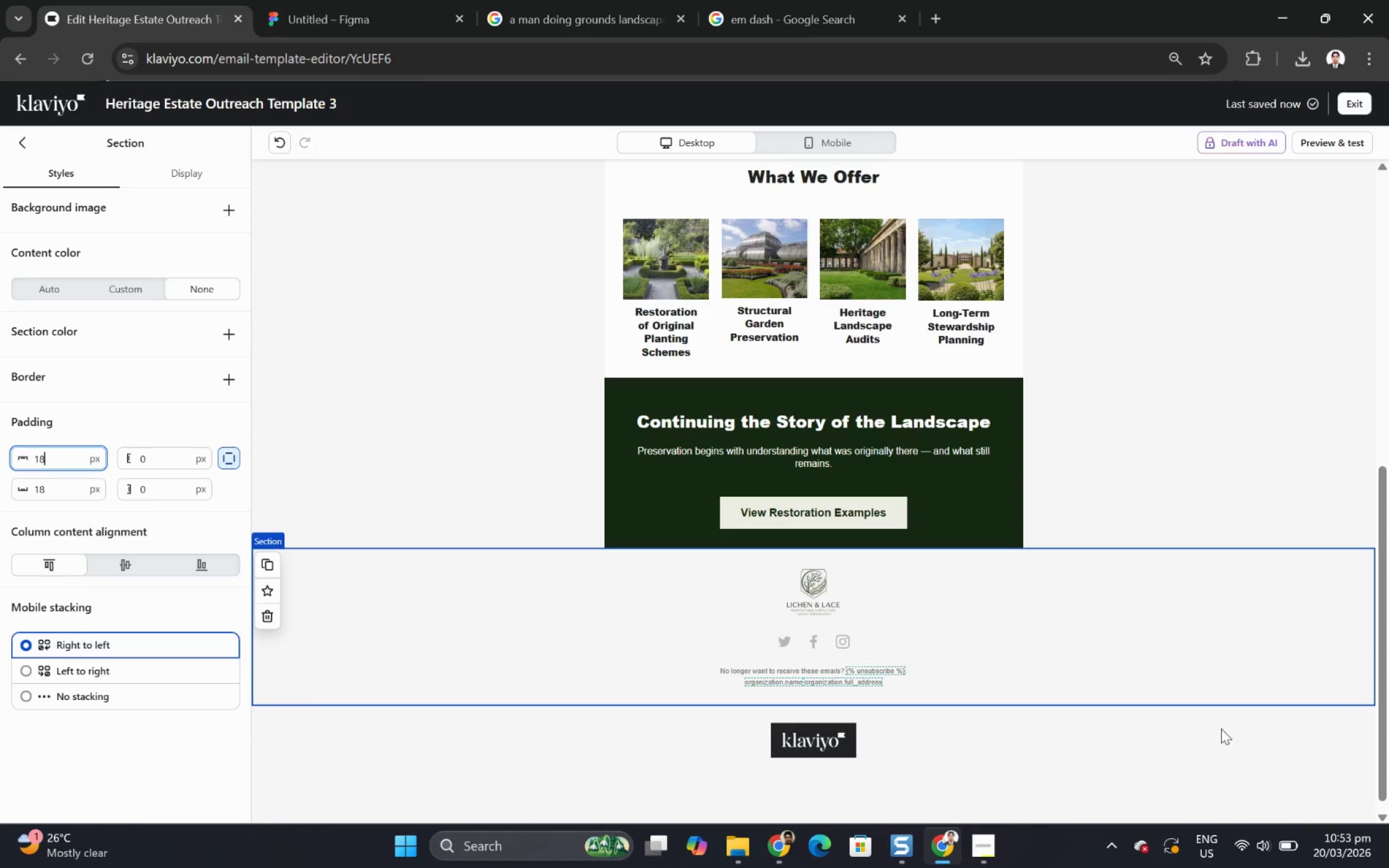 
left_click([1119, 756])
 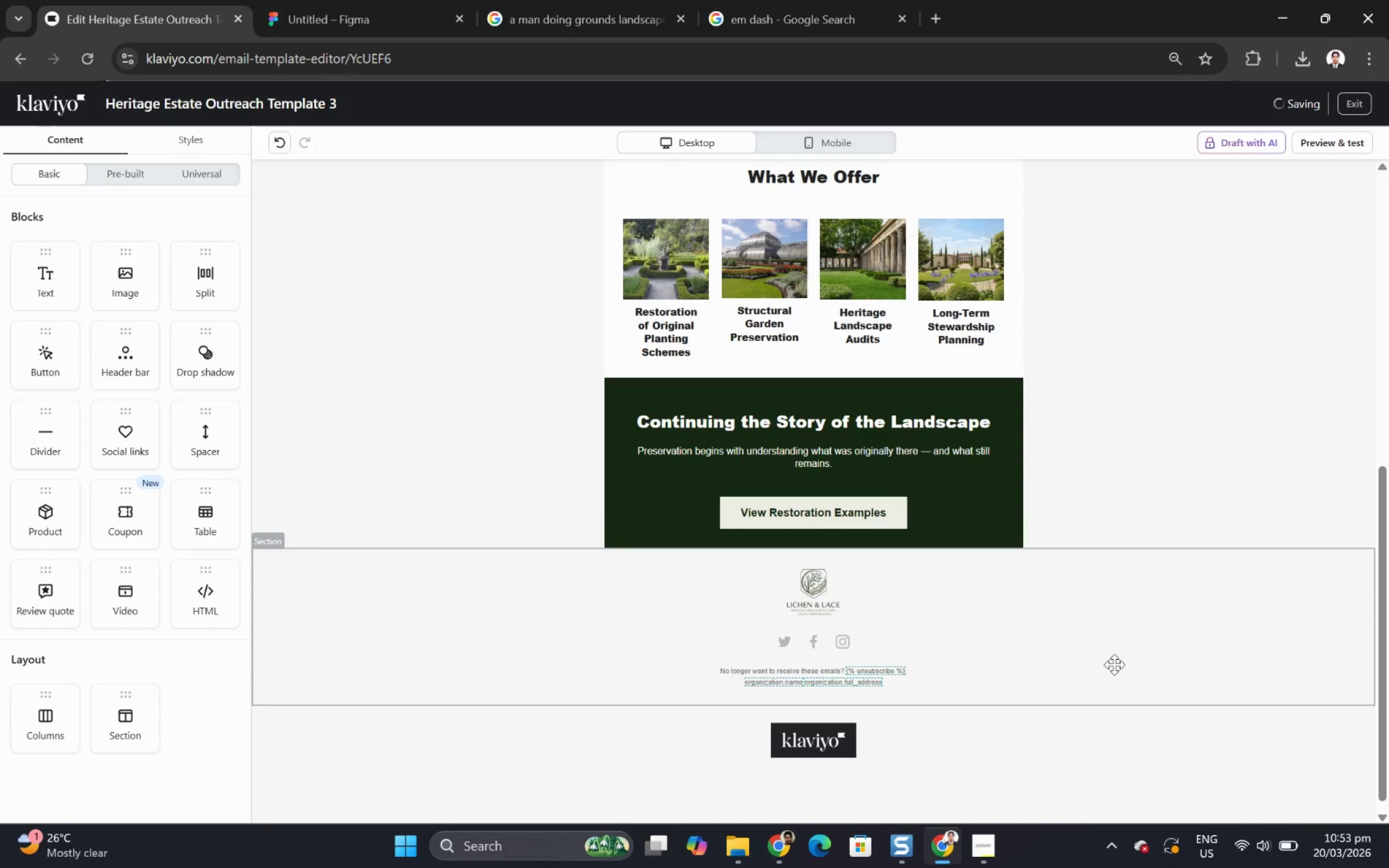 
left_click([1115, 657])
 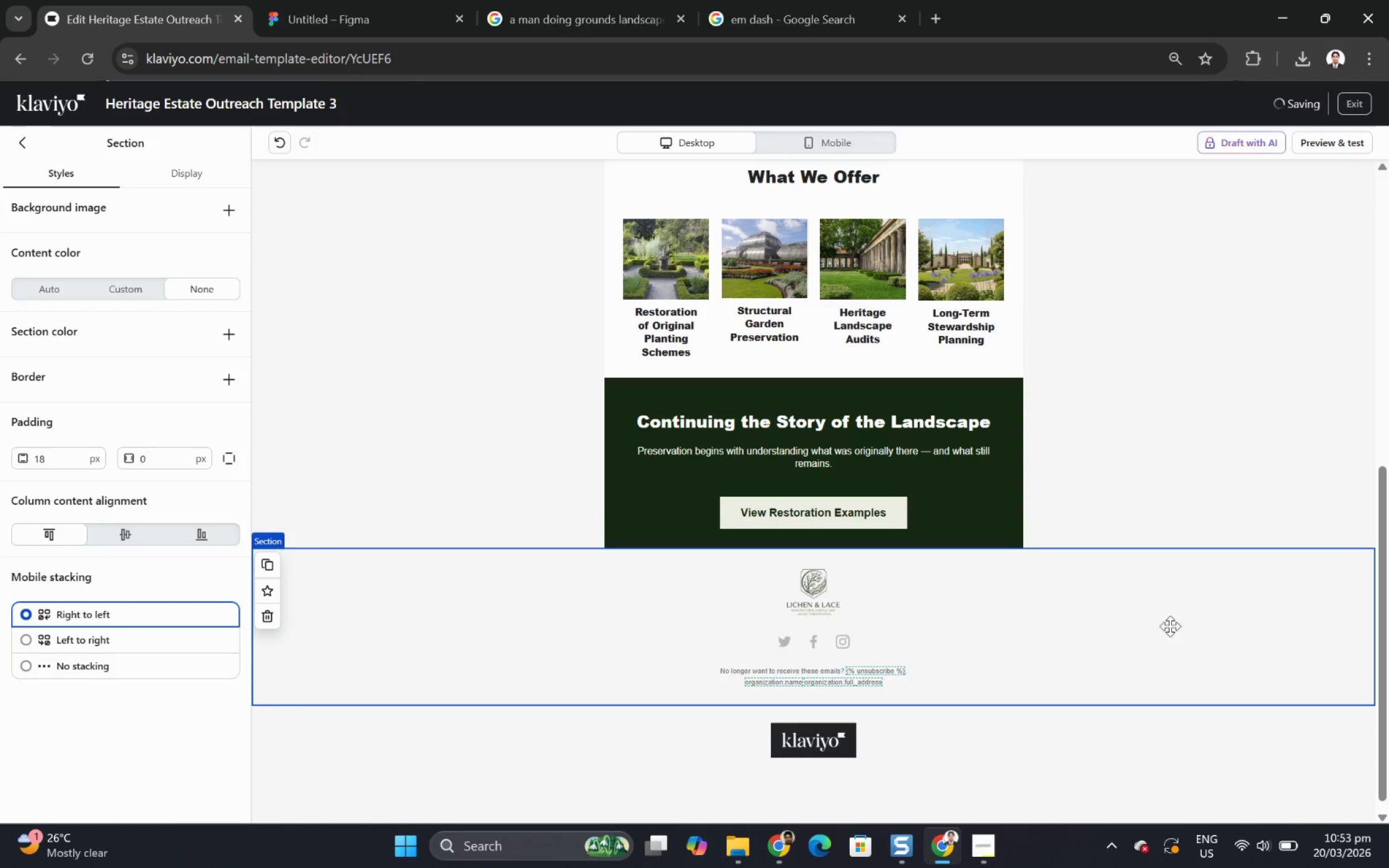 
scroll: coordinate [1216, 579], scroll_direction: up, amount: 2.0
 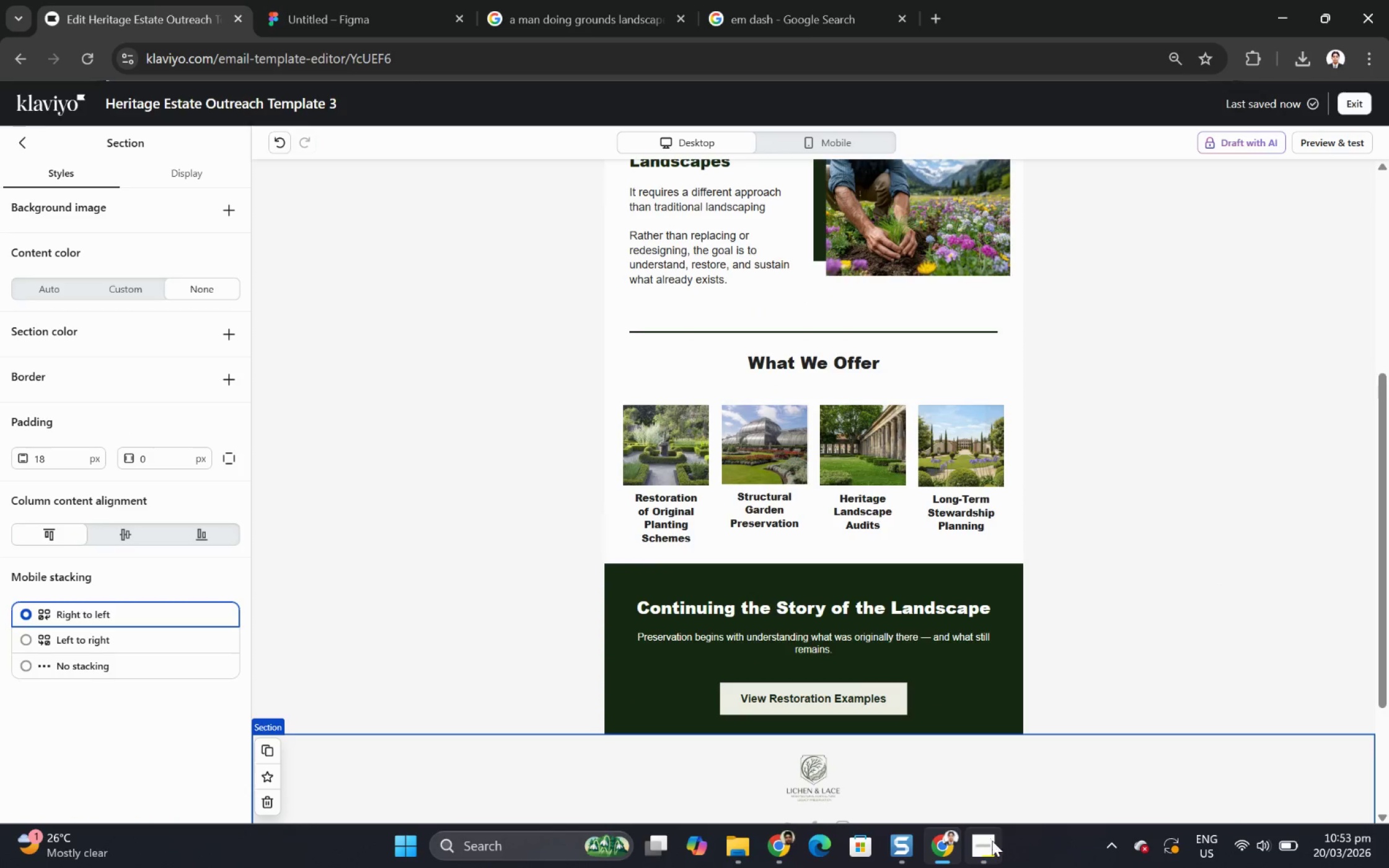 
left_click([996, 842])